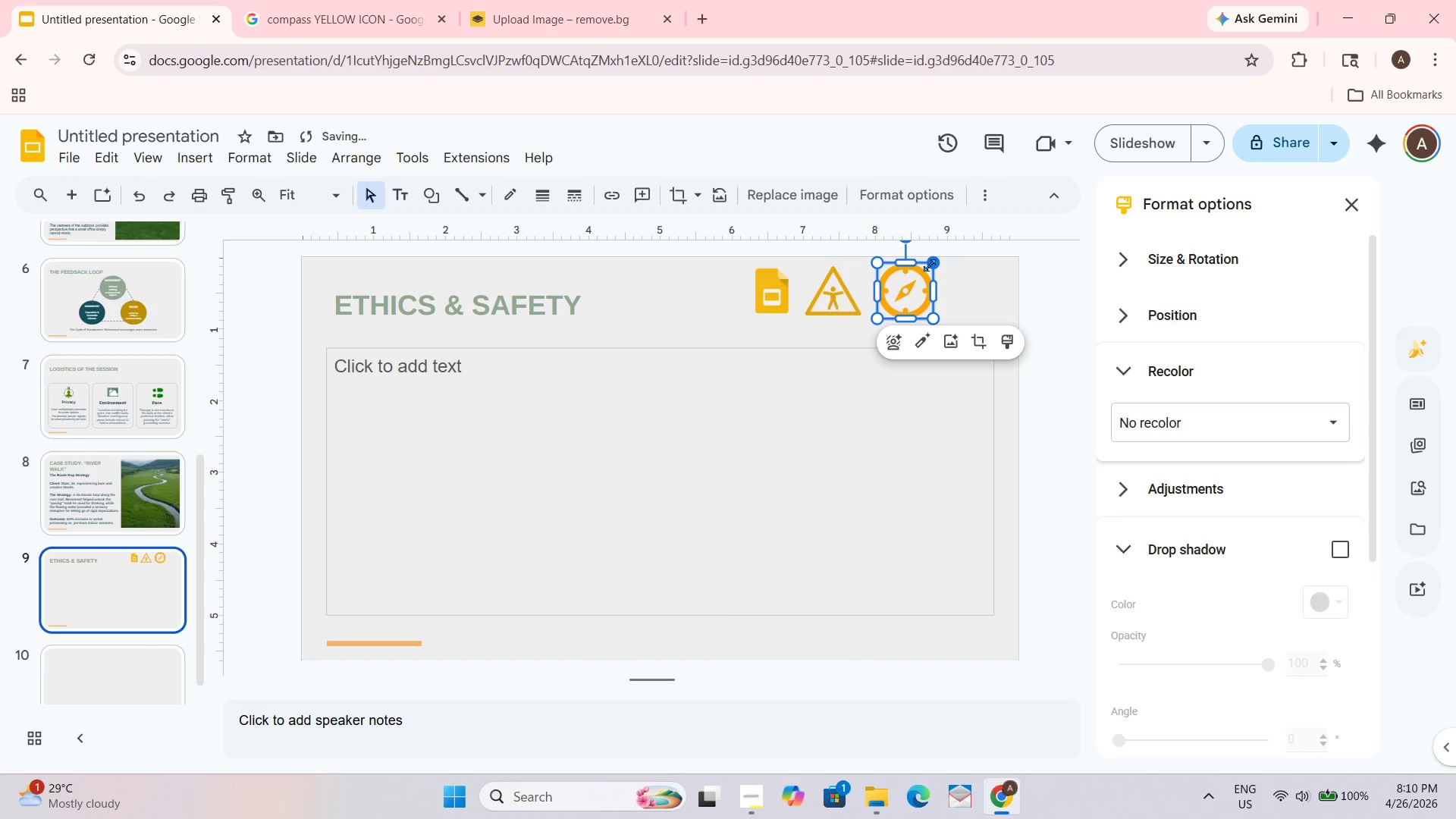 
left_click_drag(start_coordinate=[930, 265], to_coordinate=[911, 278])
 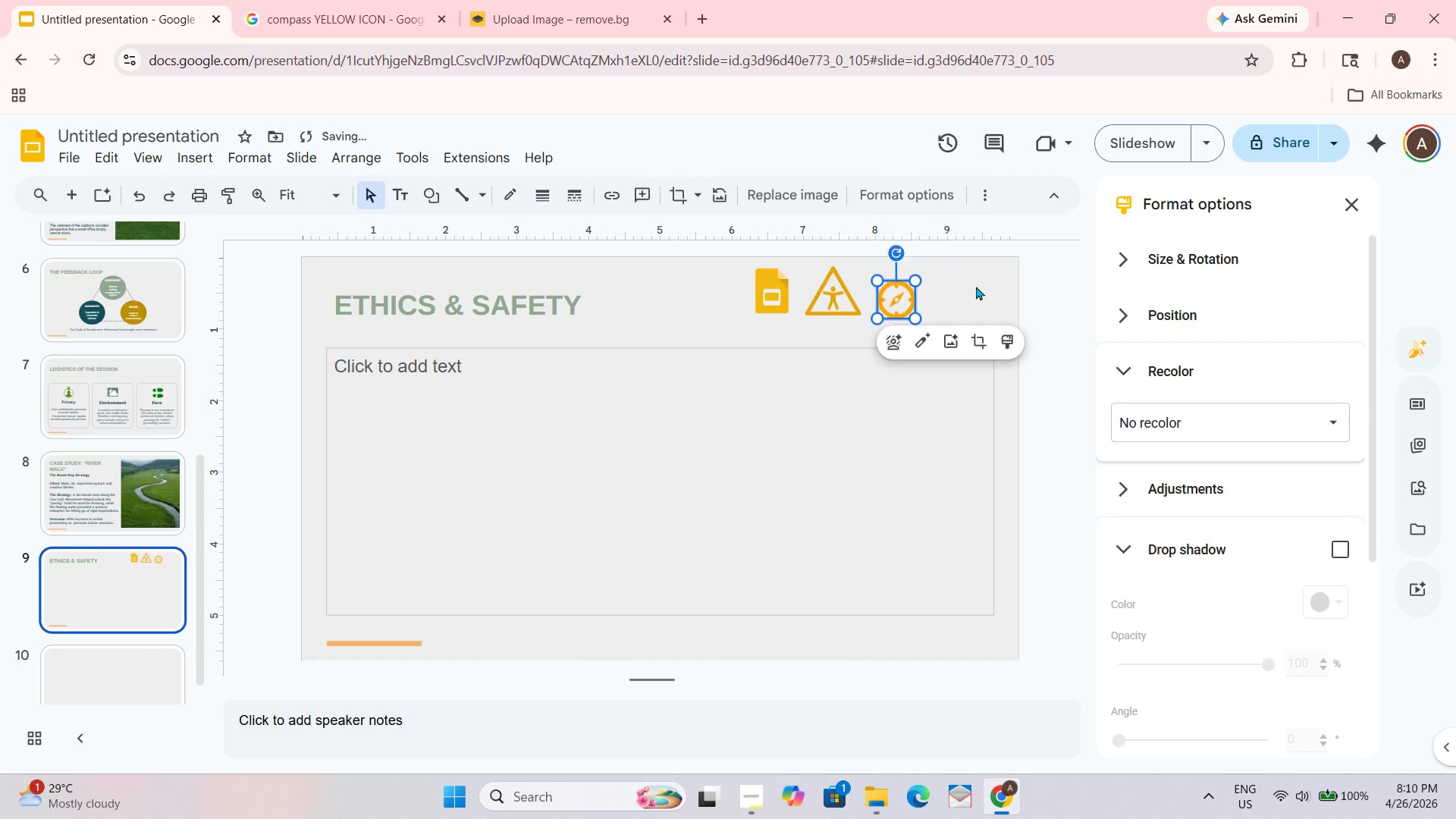 
left_click([977, 284])
 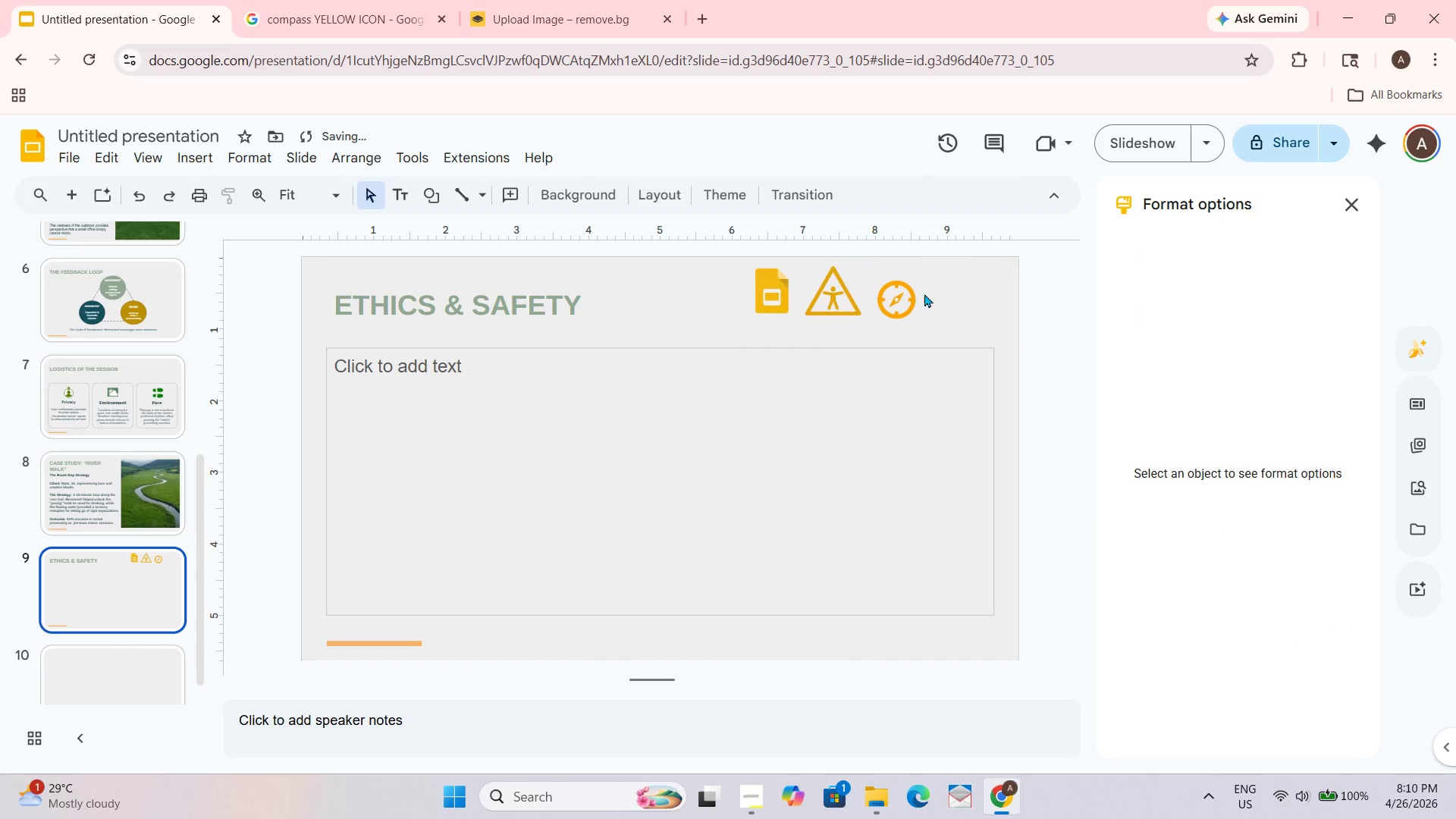 
left_click([908, 299])
 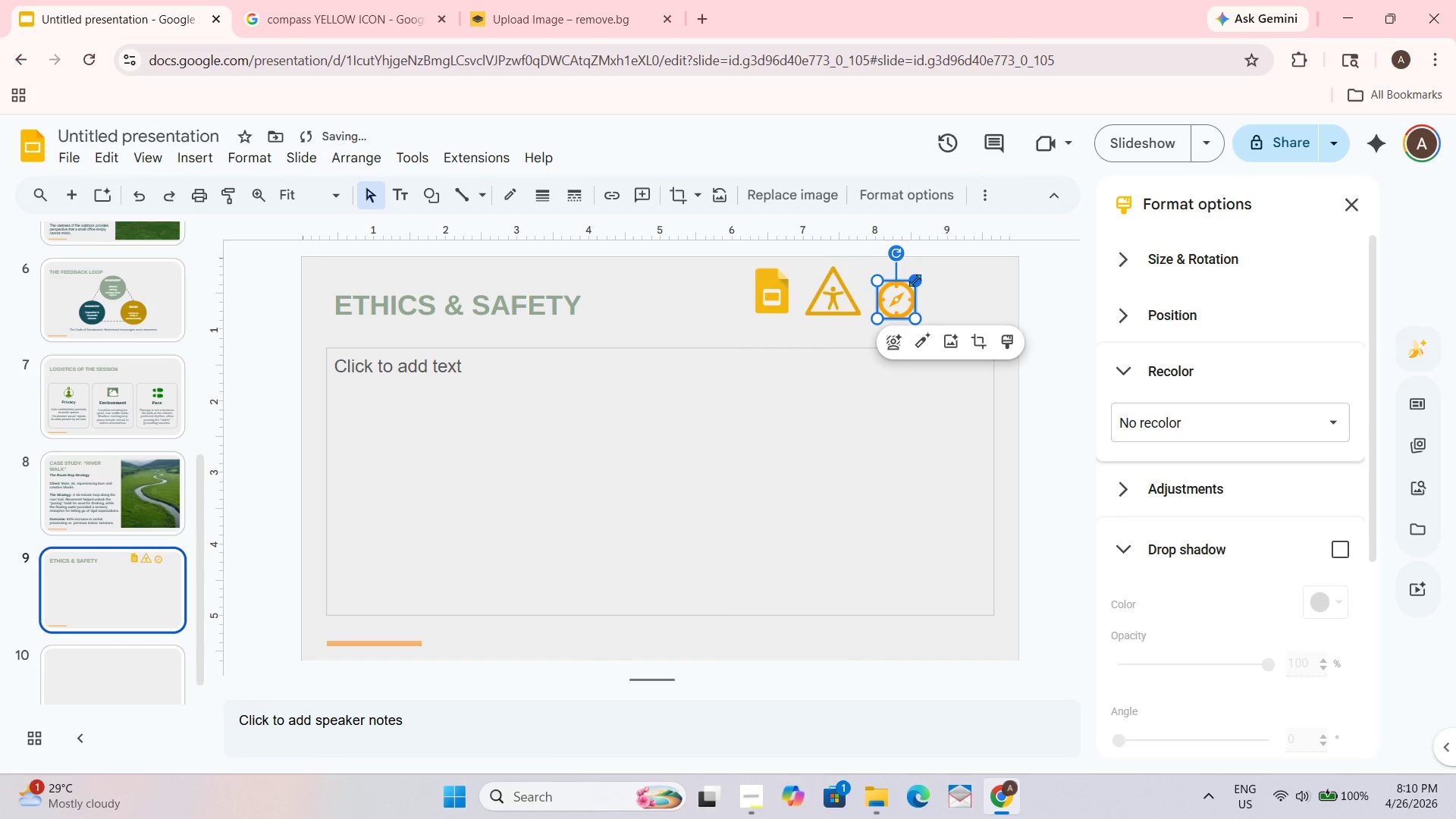 
left_click_drag(start_coordinate=[915, 281], to_coordinate=[918, 274])
 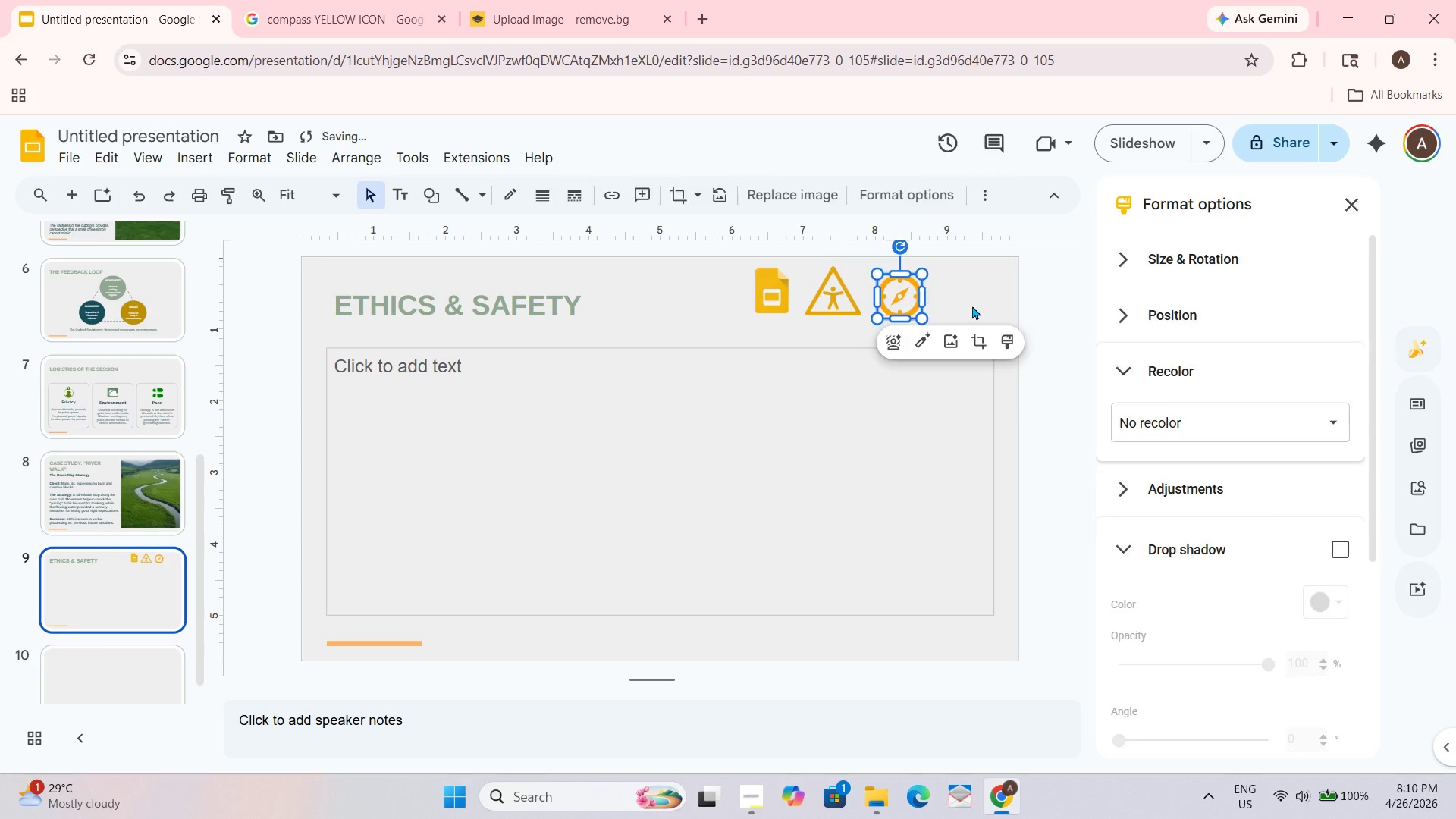 
left_click([972, 306])
 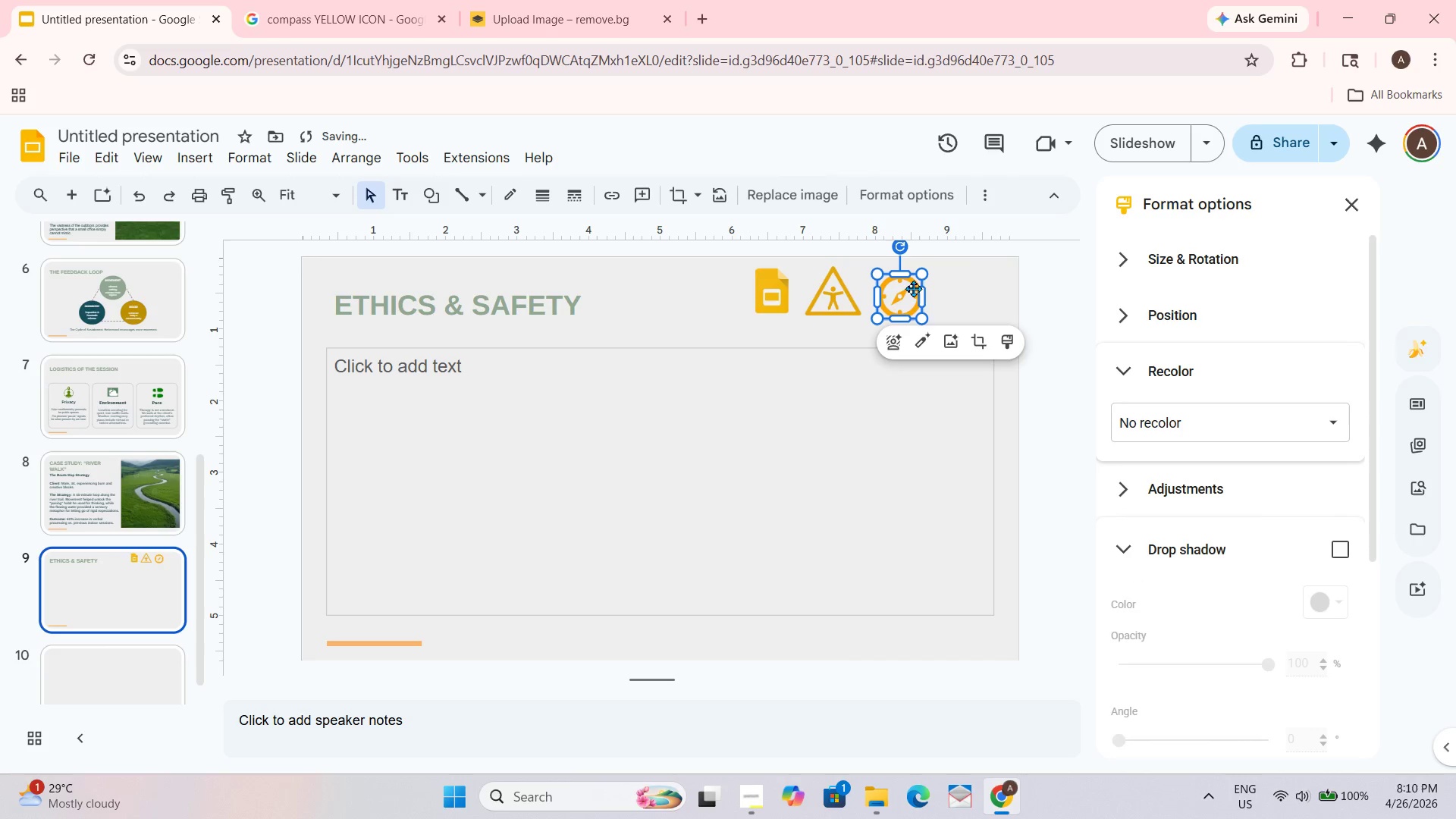 
left_click_drag(start_coordinate=[921, 280], to_coordinate=[926, 273])
 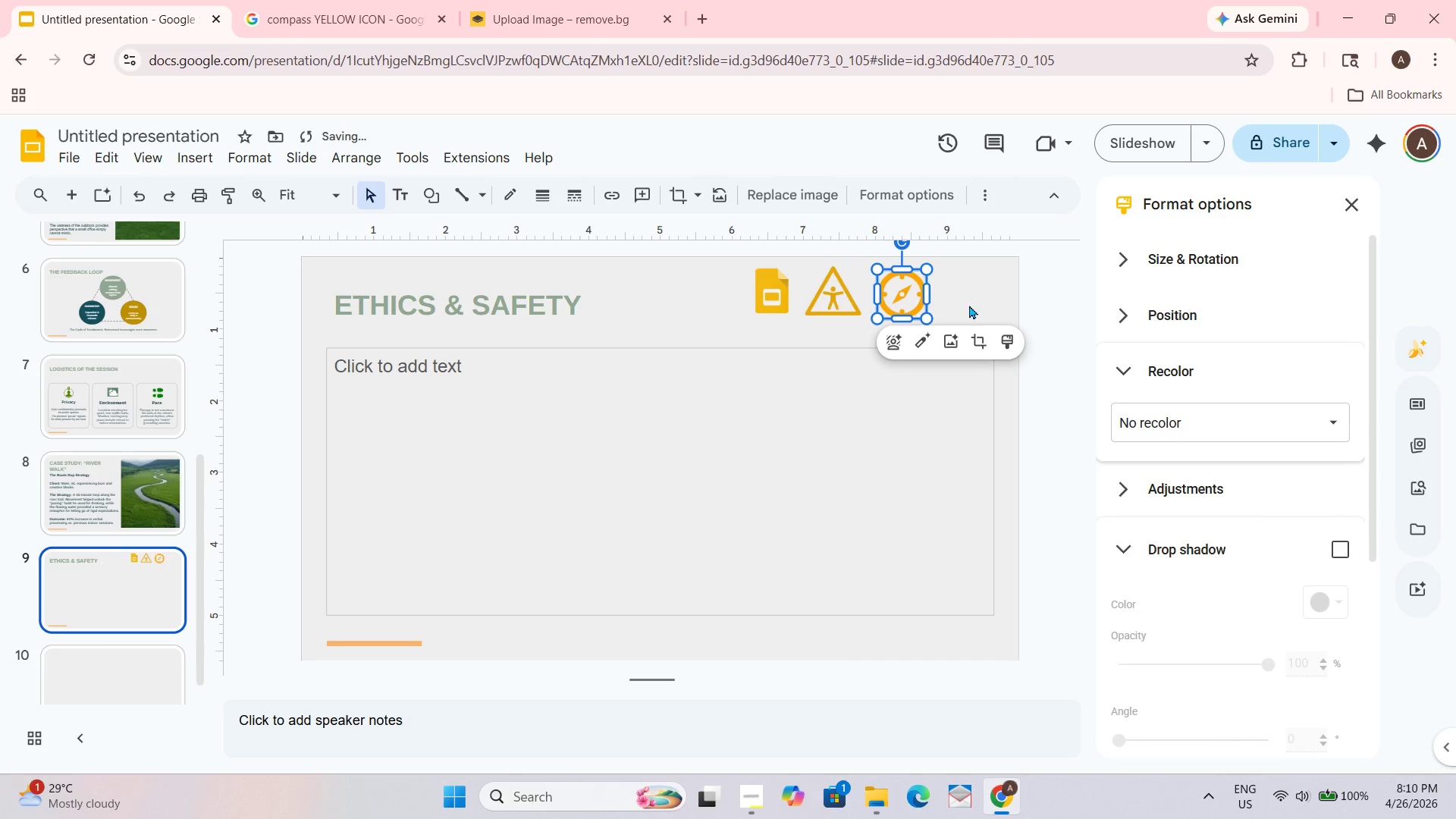 
left_click([971, 305])
 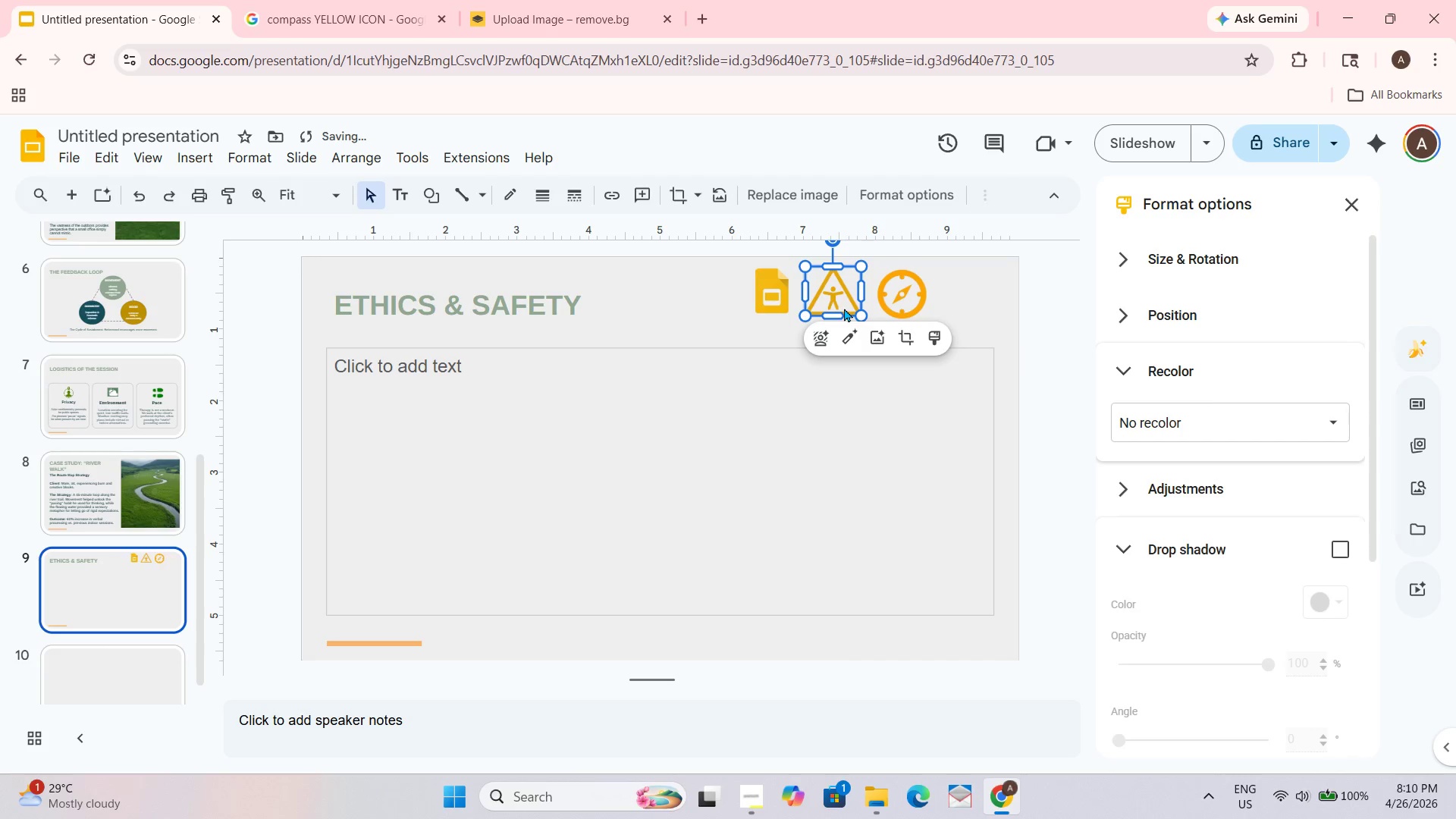 
double_click([970, 327])
 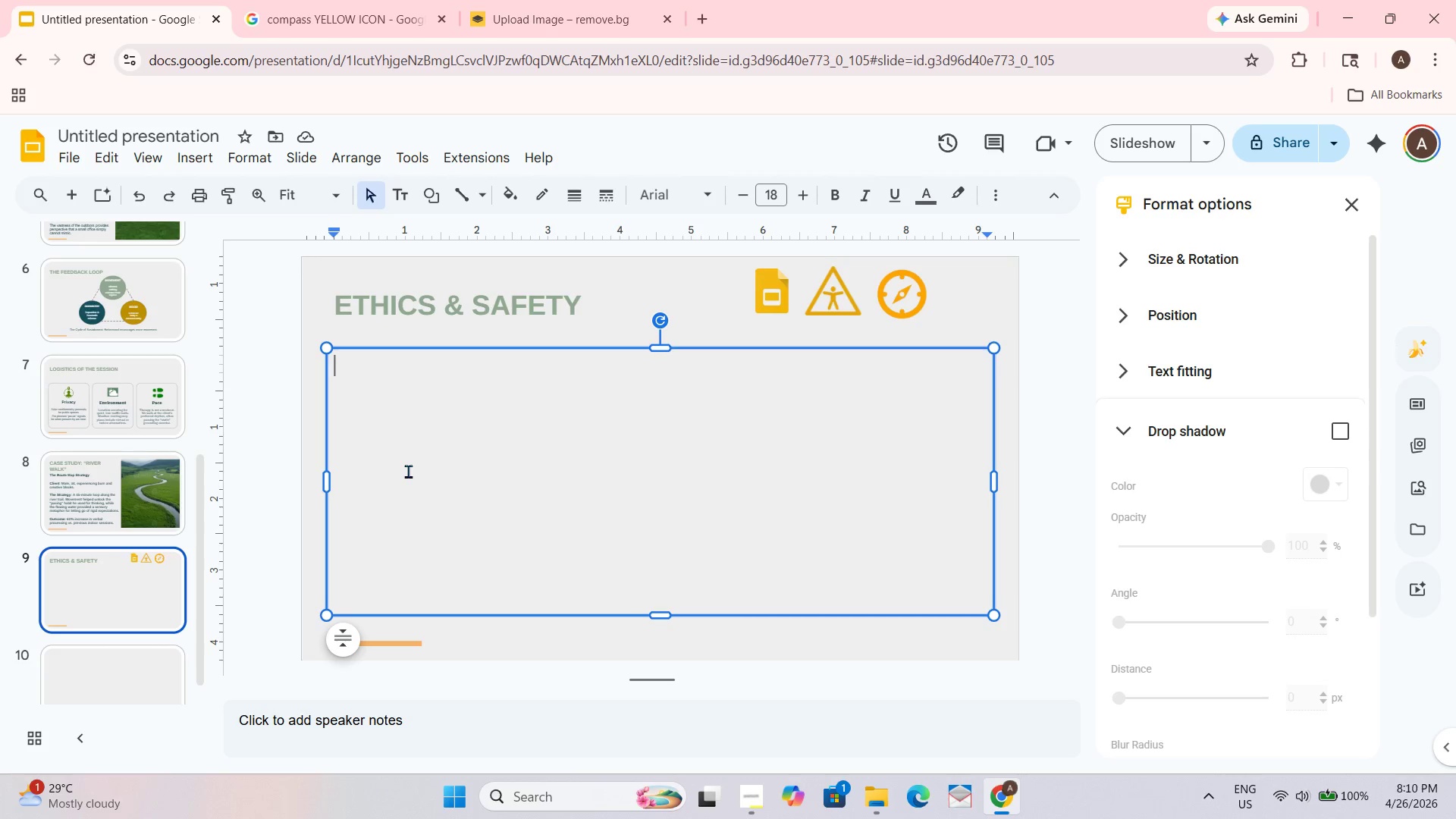 
wait(20.17)
 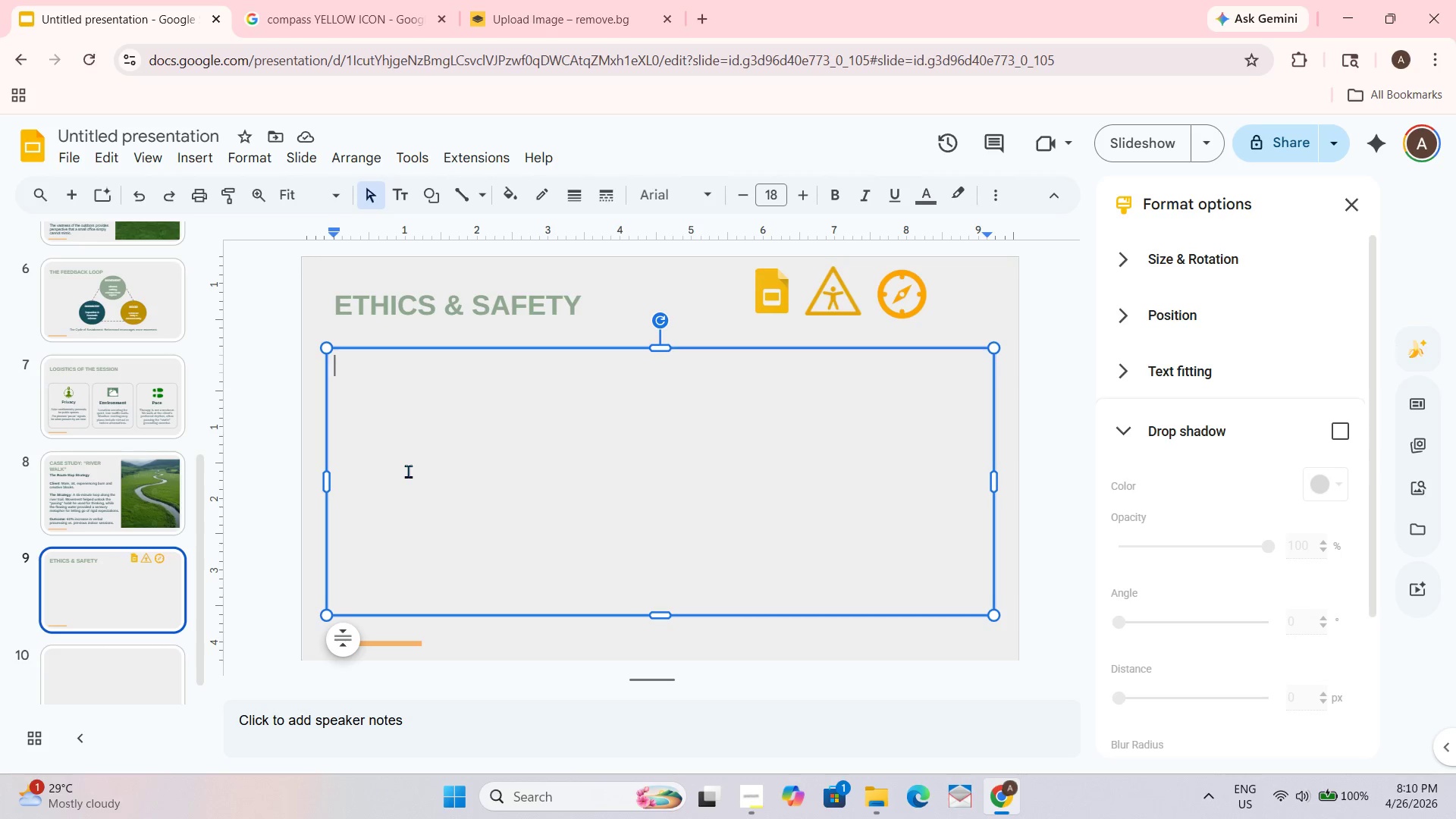 
left_click_drag(start_coordinate=[330, 488], to_coordinate=[362, 480])
 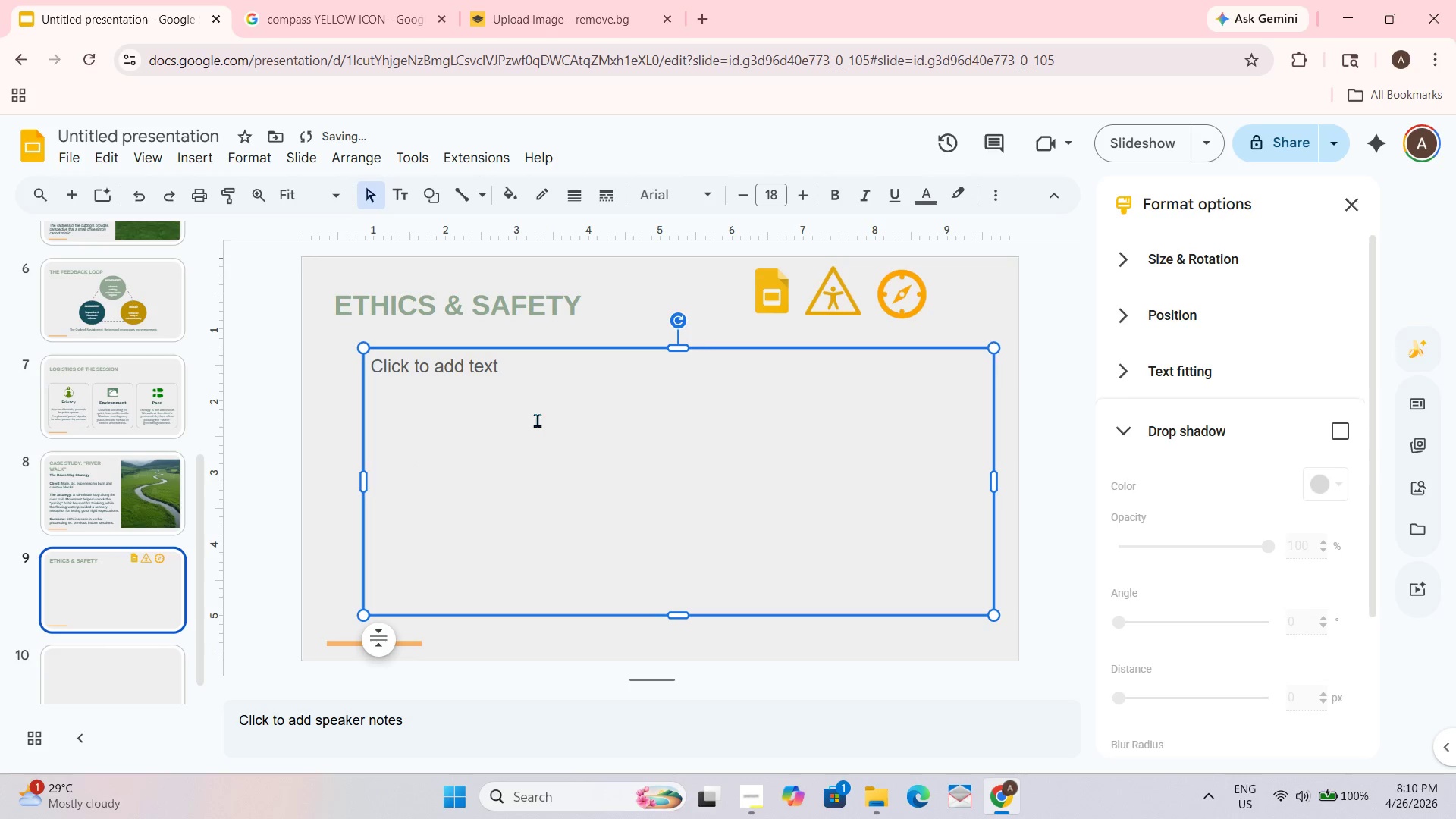 
left_click_drag(start_coordinate=[406, 395], to_coordinate=[407, 388])
 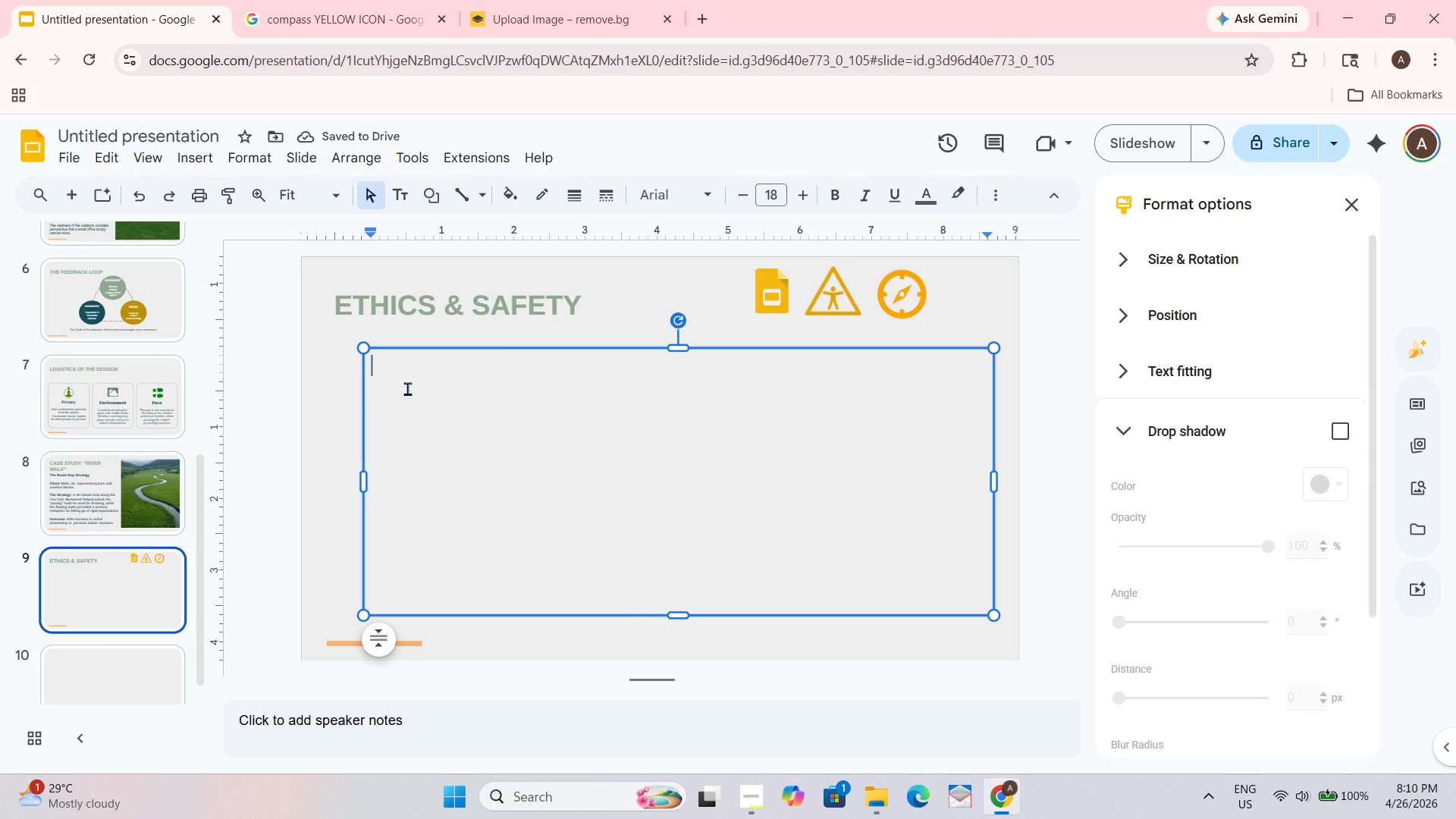 
type(Informed Consent: Detailed discussion on the risk )
key(Backspace)
type(s of public settings.)
 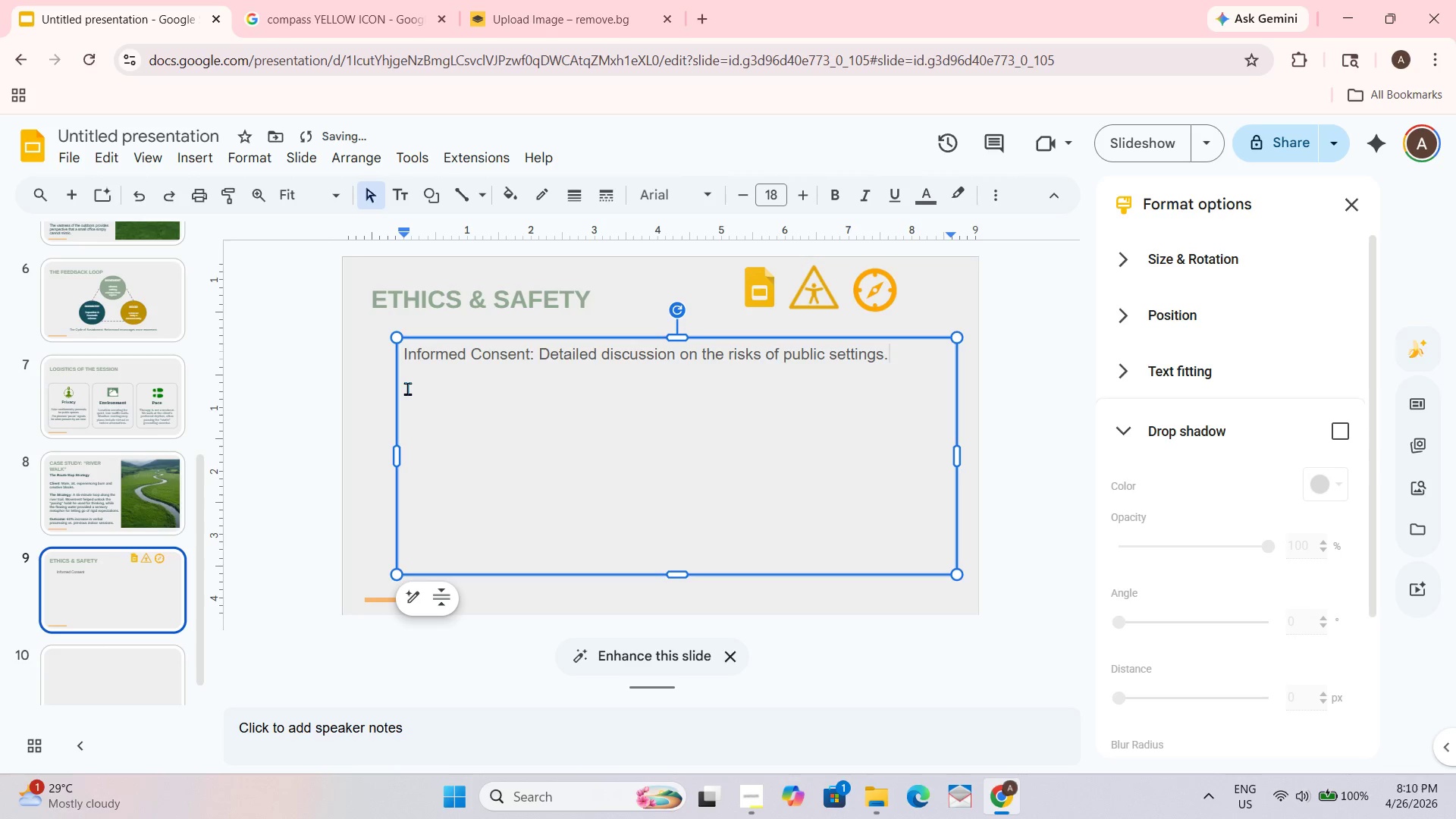 
left_click_drag(start_coordinate=[959, 454], to_coordinate=[791, 454])
 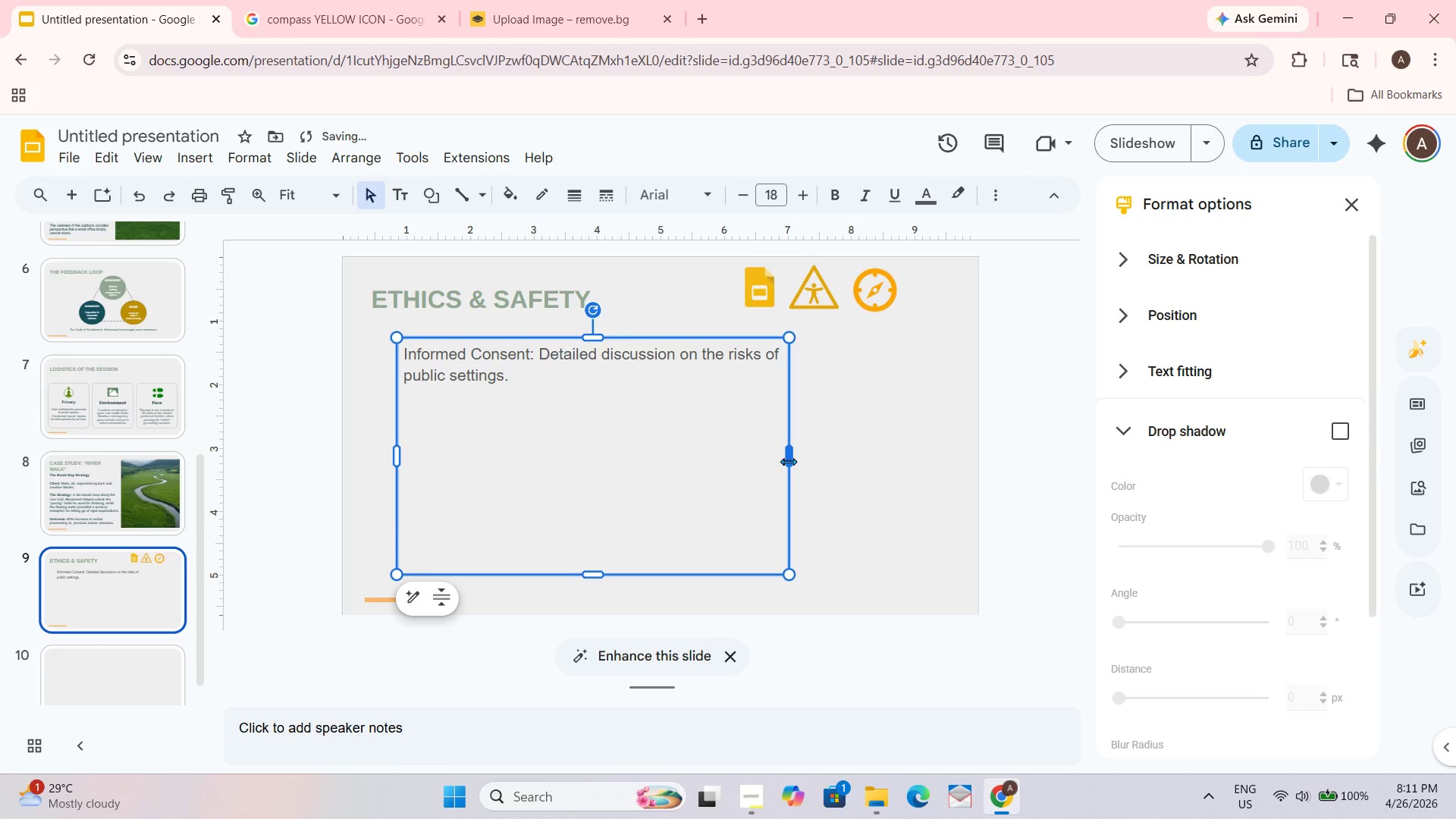 
left_click_drag(start_coordinate=[788, 461], to_coordinate=[652, 450])
 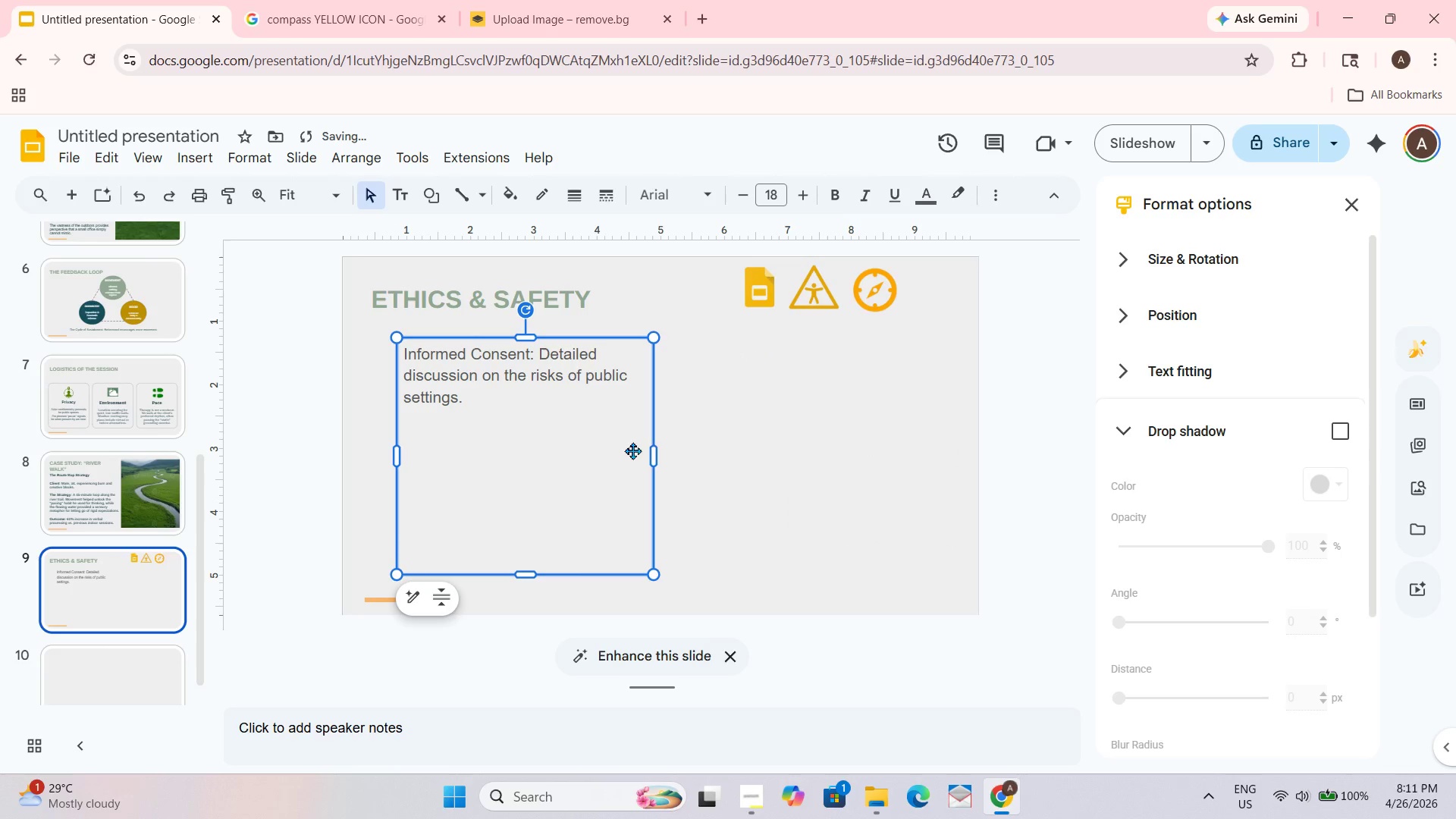 
left_click_drag(start_coordinate=[657, 452], to_coordinate=[667, 451])
 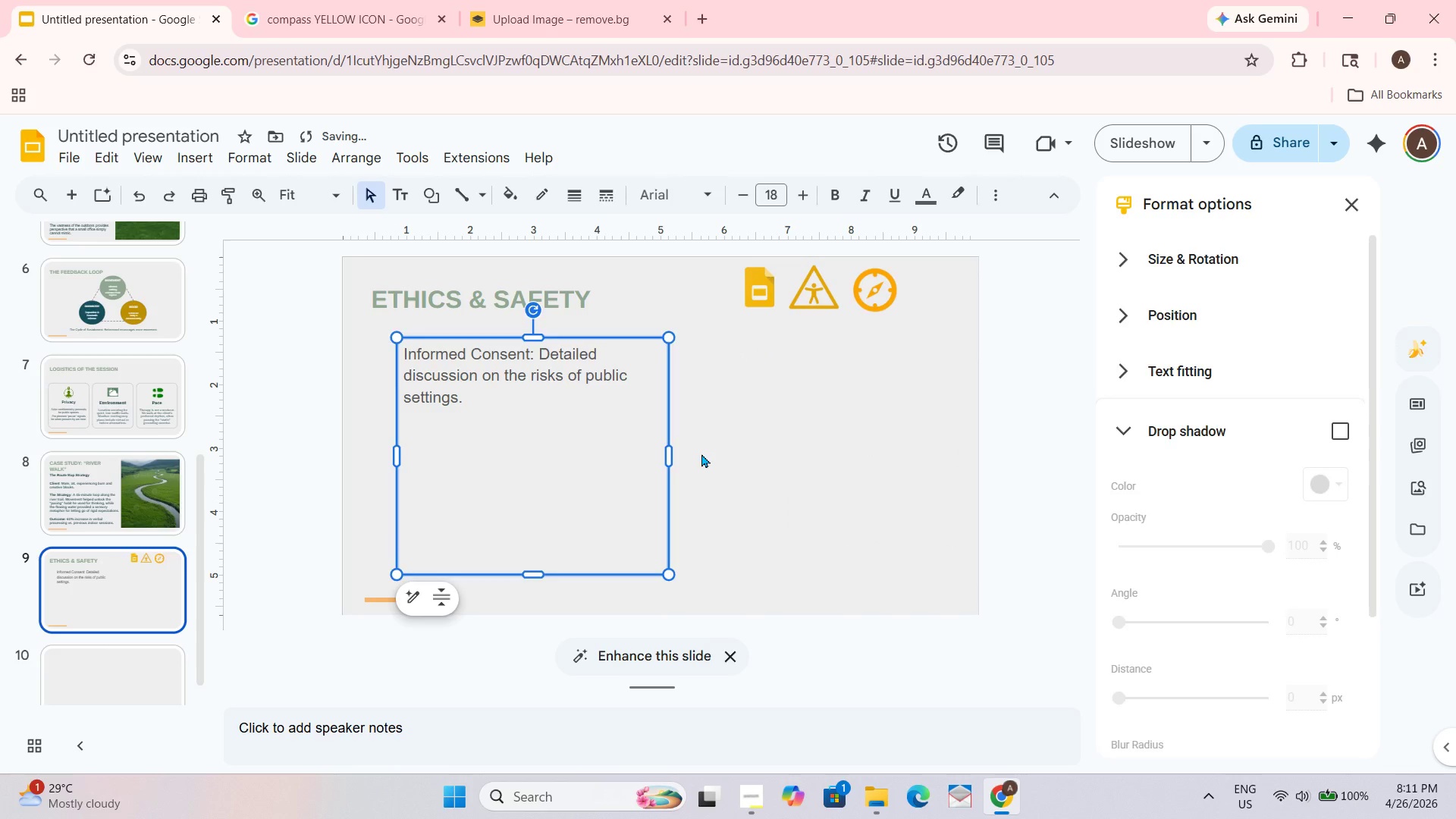 
left_click([701, 453])
 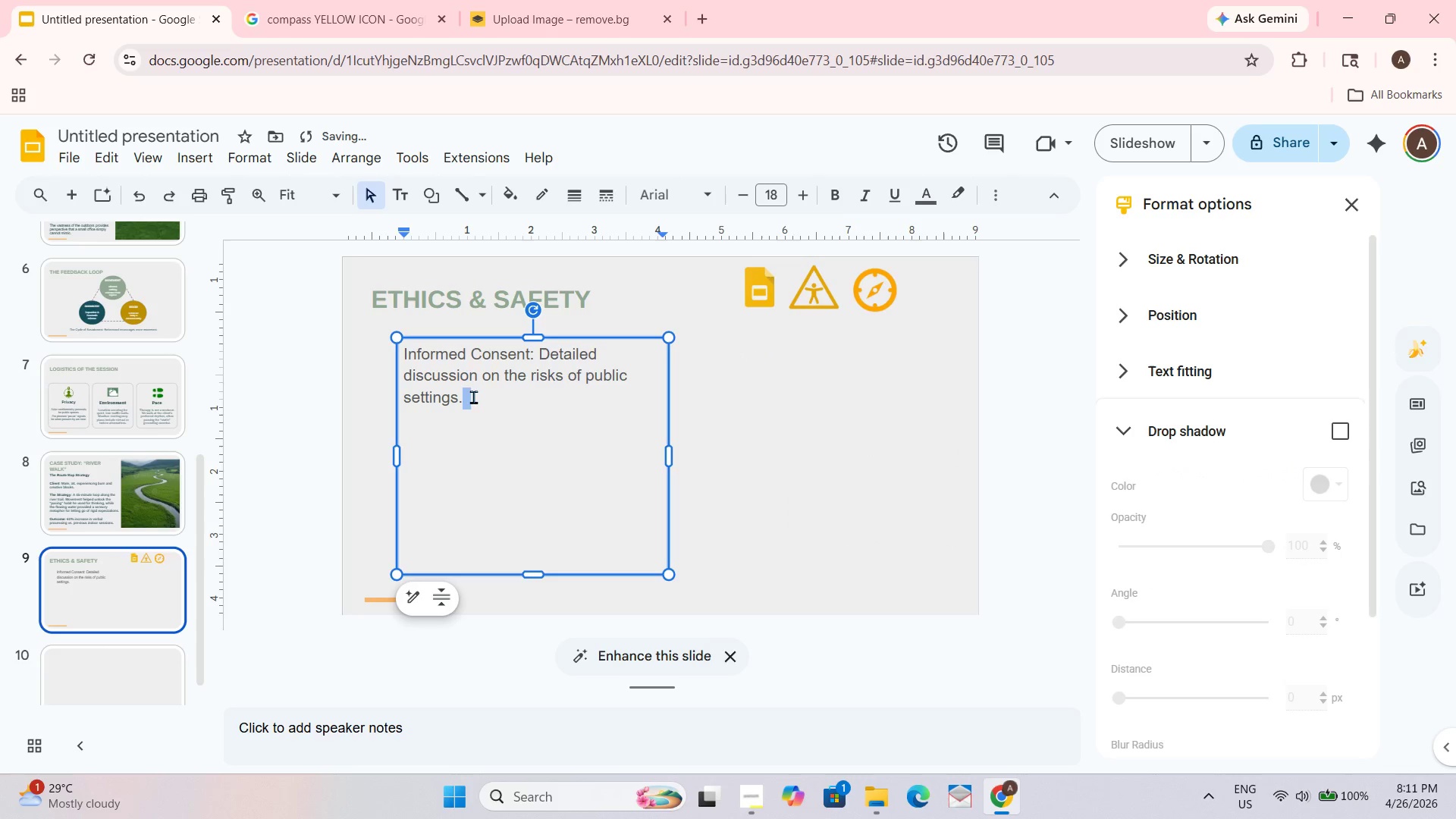 
triple_click([476, 397])
 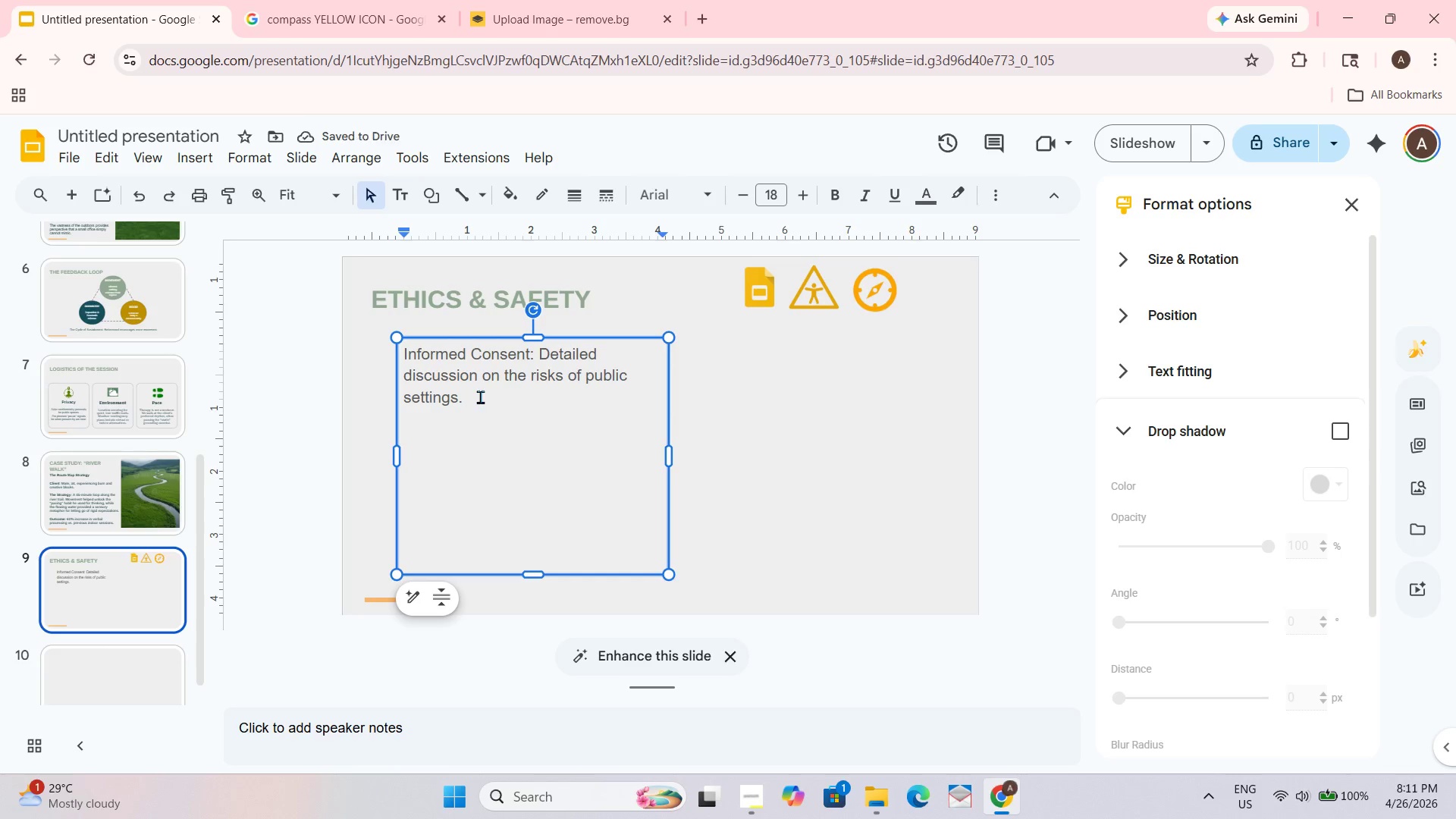 
key(Shift+Enter)
 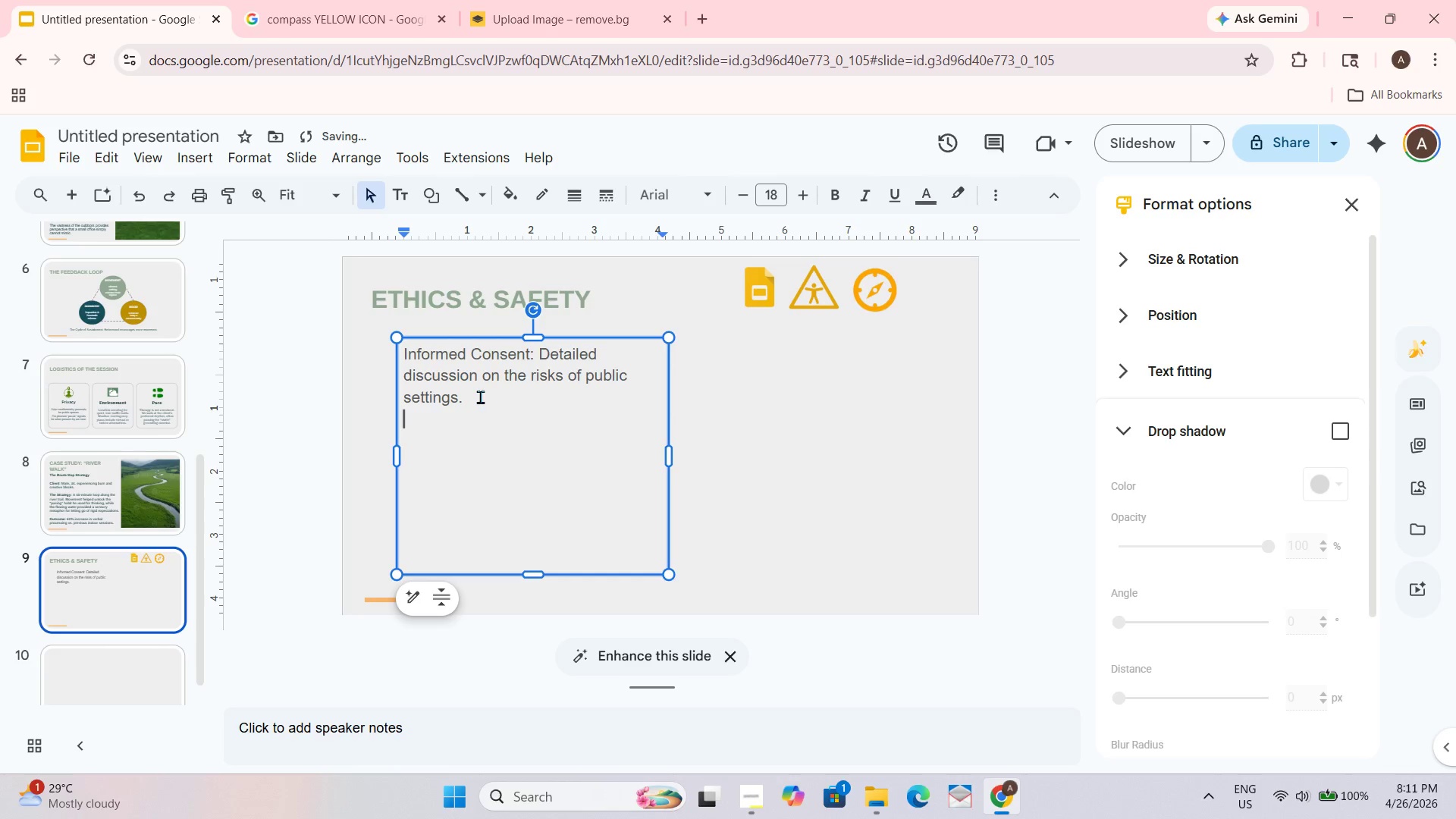 
key(Shift+Enter)
 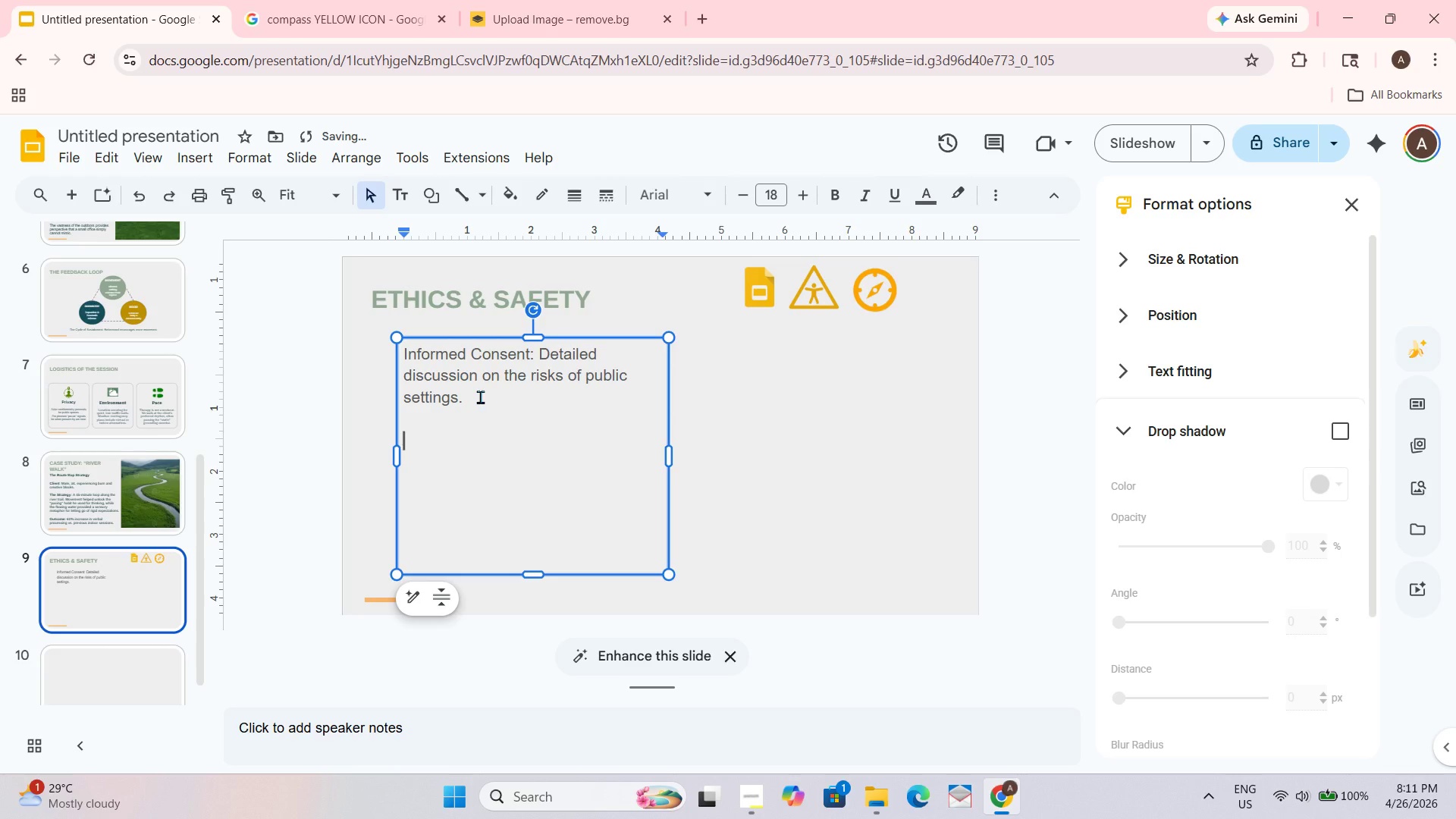 
type(Accessibility: Routes chosen based in physical comfort and mobility needs.)
 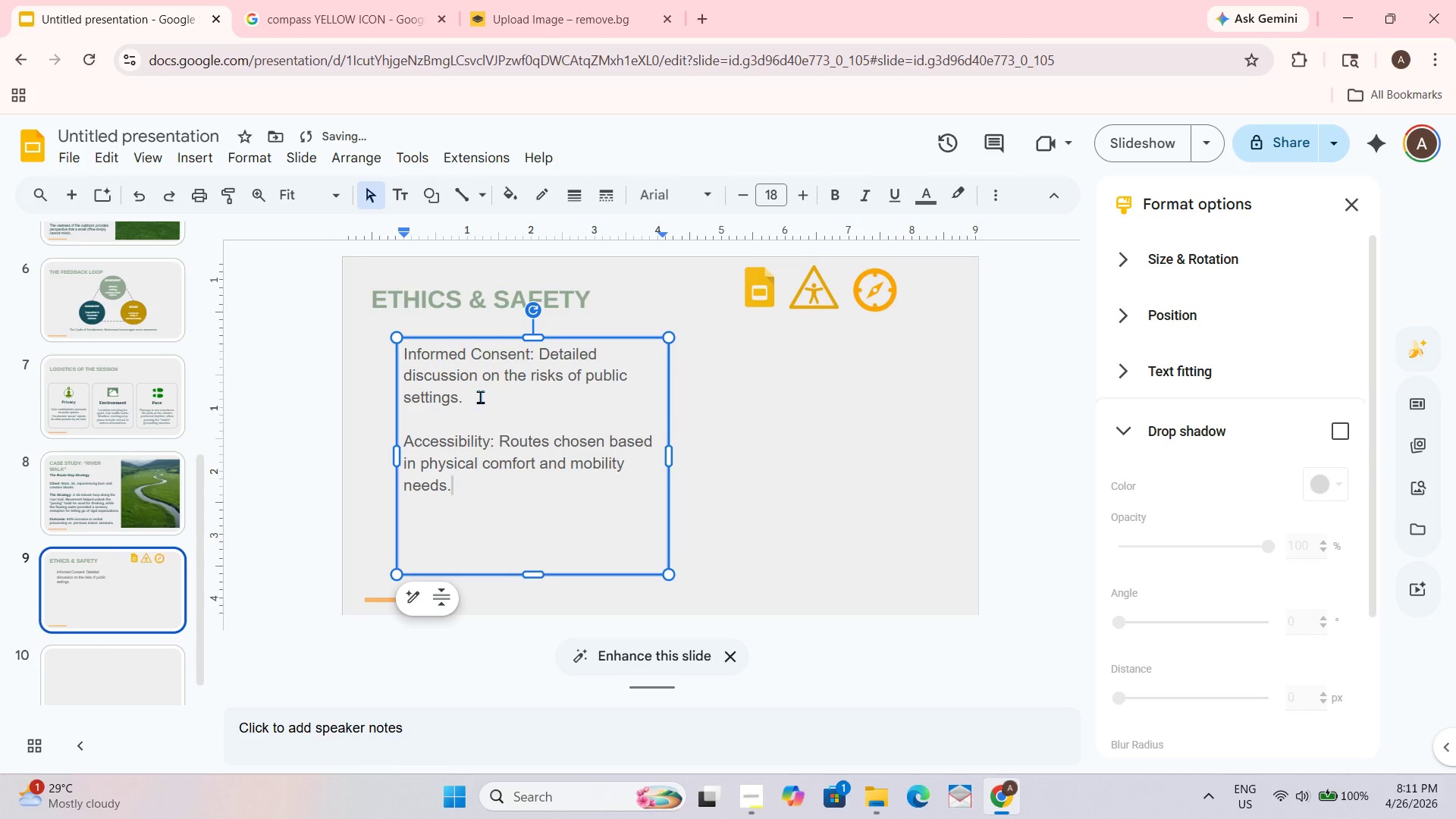 
key(Shift+Enter)
 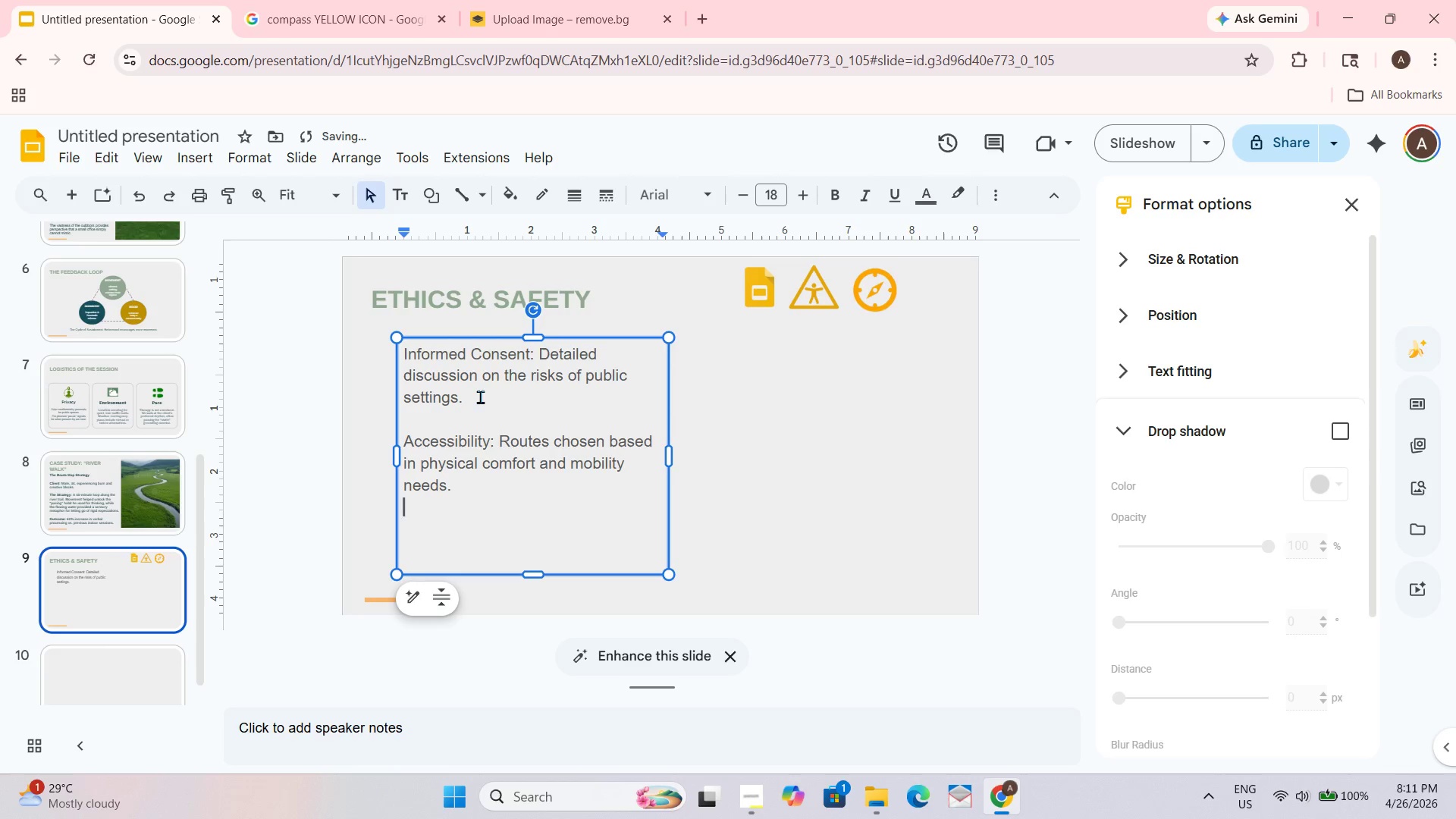 
key(Shift+Enter)
 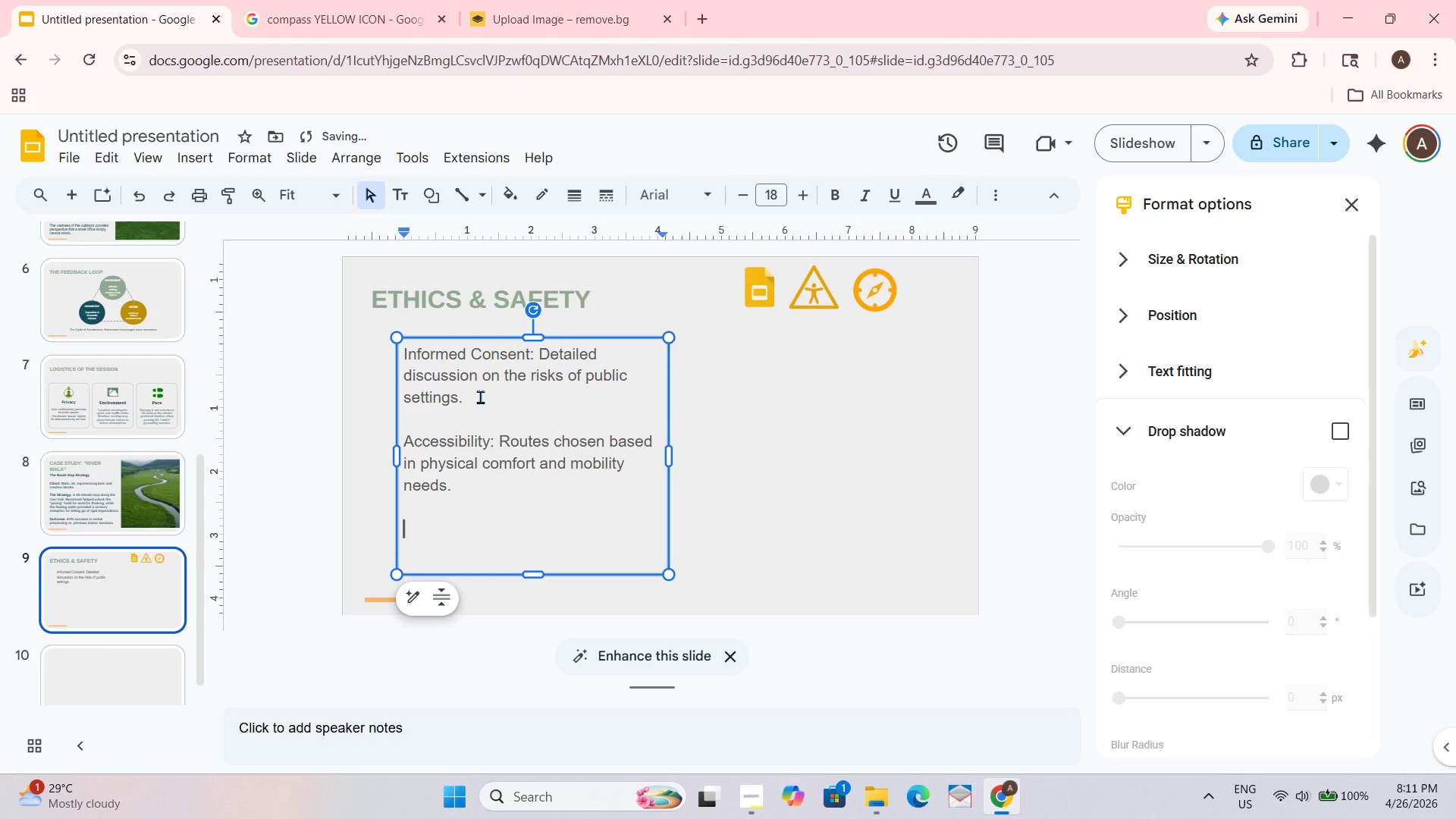 
type(Professional Bounderi)
key(Backspace)
key(Backspace)
key(Backspace)
type(aries: Maintaining therapeutic distance in a non- )
key(Backspace)
type(traditional space.)
 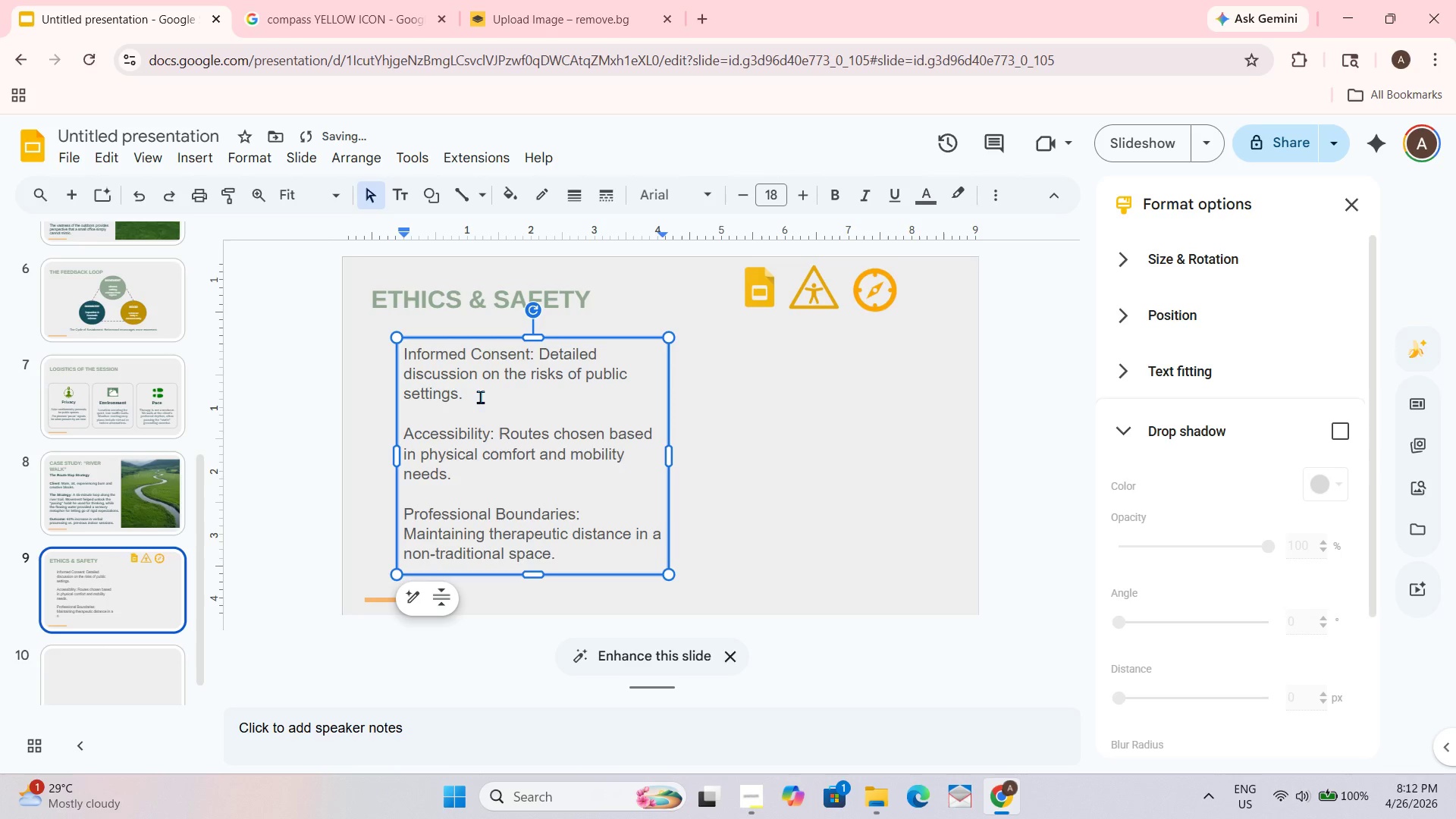 
left_click_drag(start_coordinate=[761, 296], to_coordinate=[750, 351])
 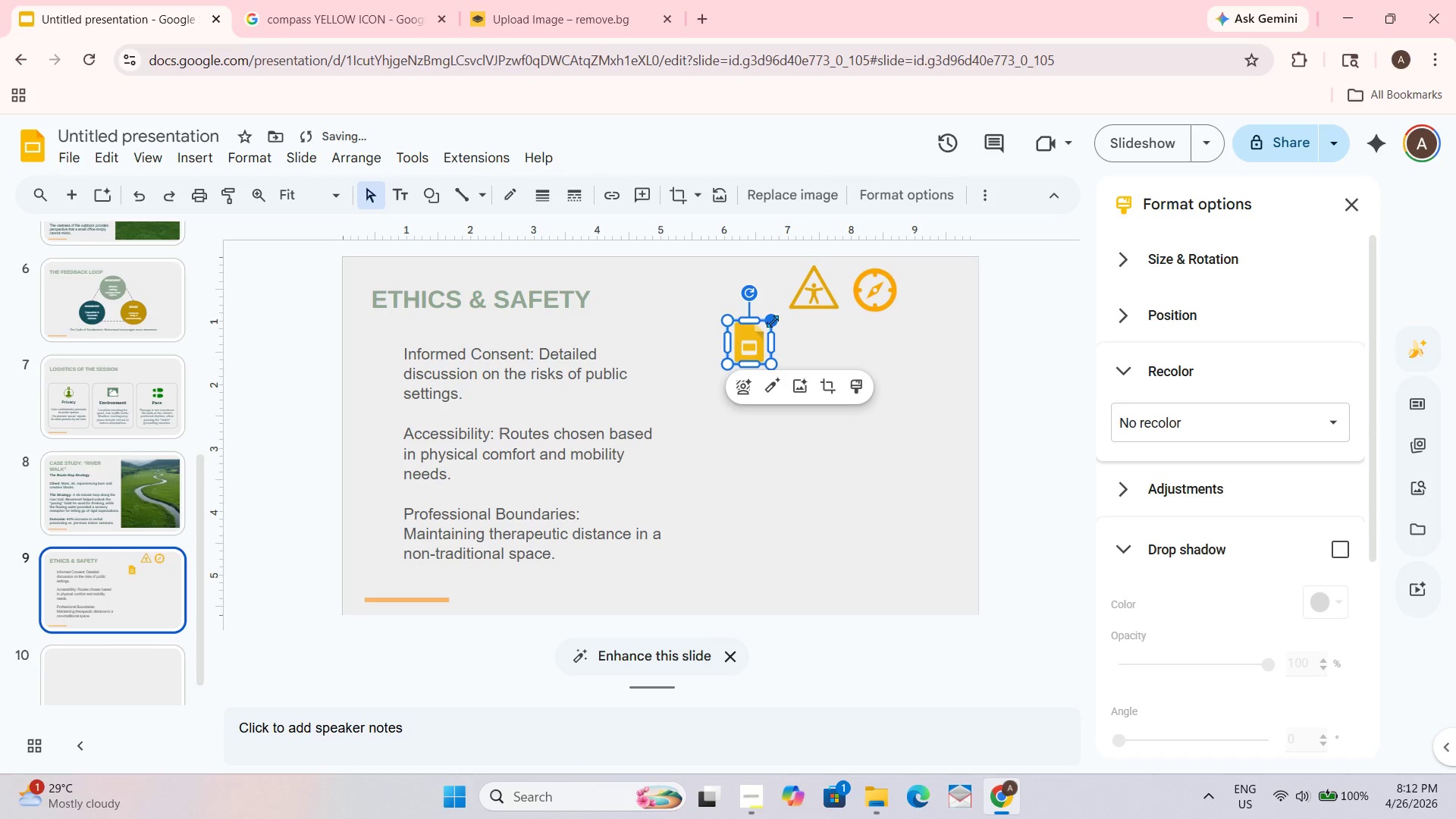 
left_click_drag(start_coordinate=[773, 319], to_coordinate=[757, 338])
 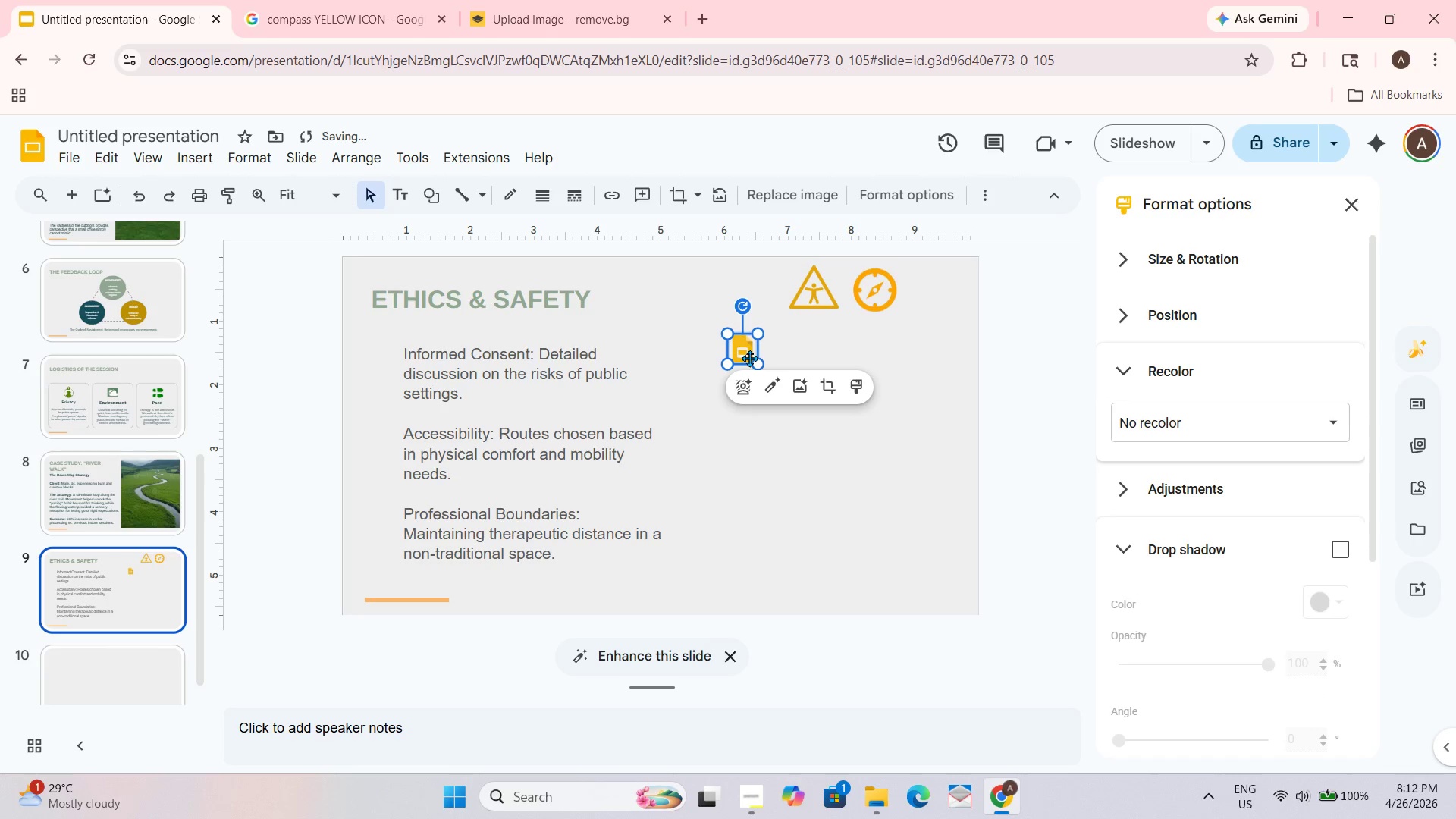 
left_click_drag(start_coordinate=[747, 354], to_coordinate=[390, 361])
 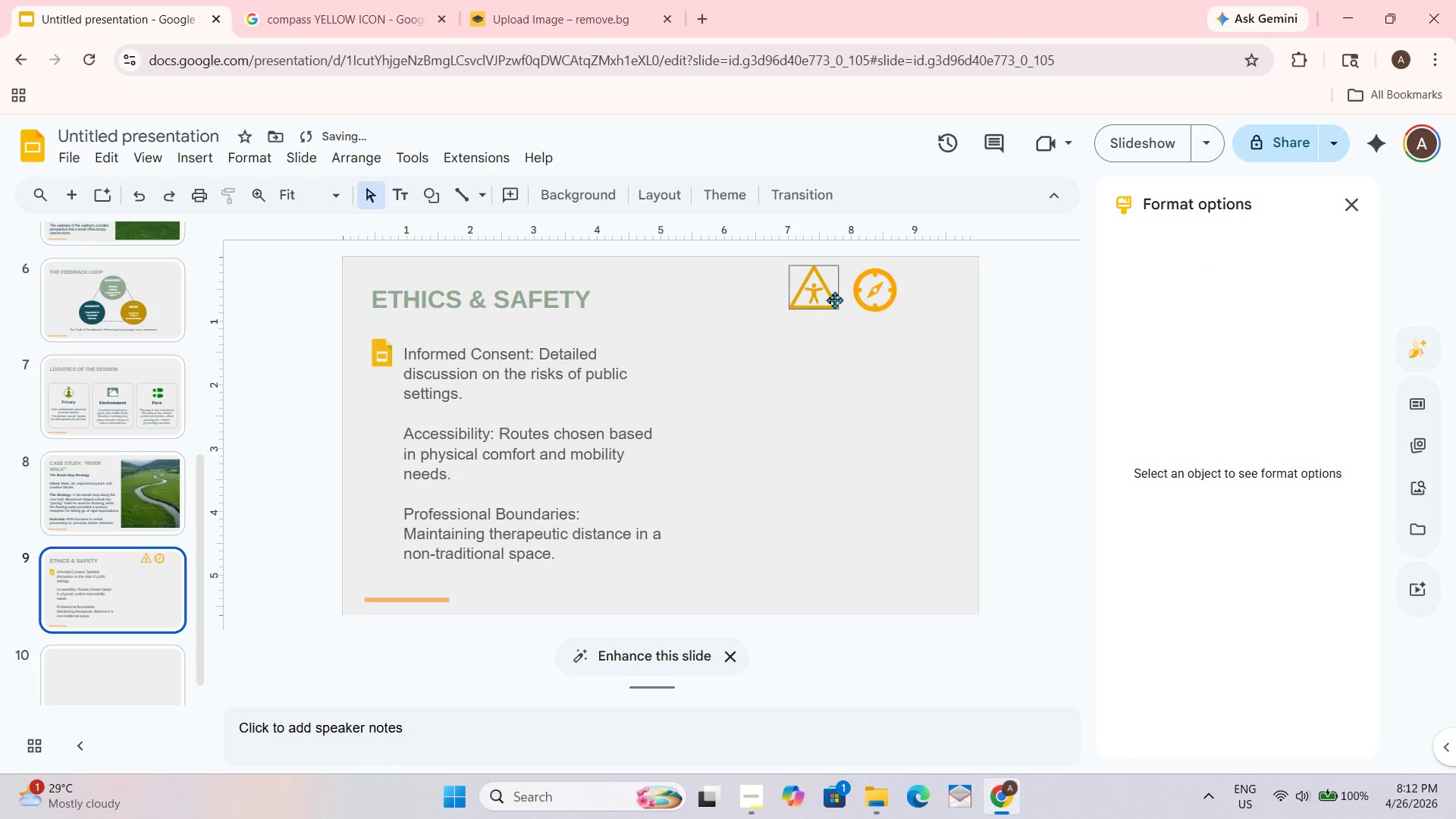 
left_click_drag(start_coordinate=[815, 300], to_coordinate=[808, 328])
 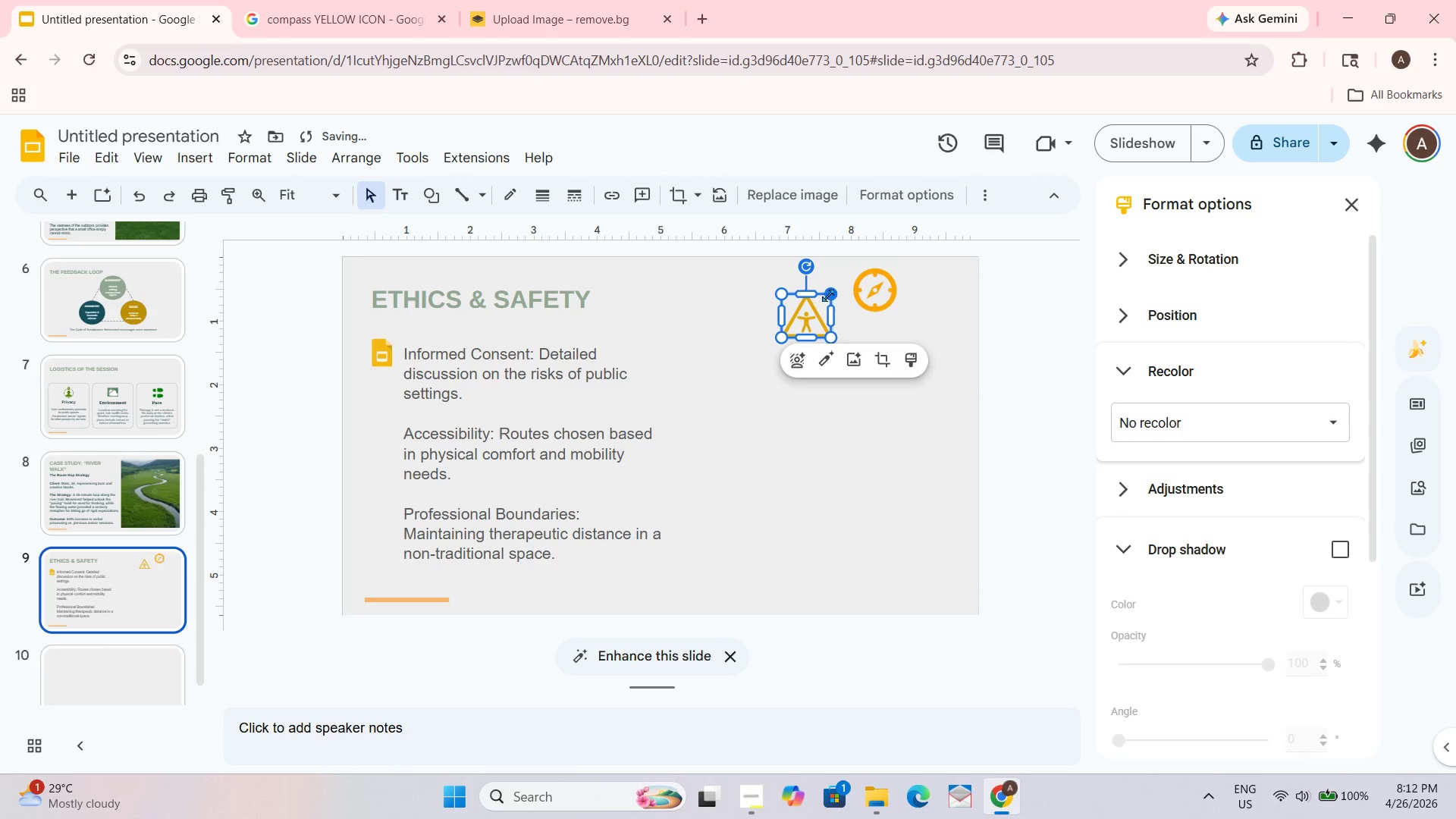 
left_click_drag(start_coordinate=[828, 296], to_coordinate=[814, 304])
 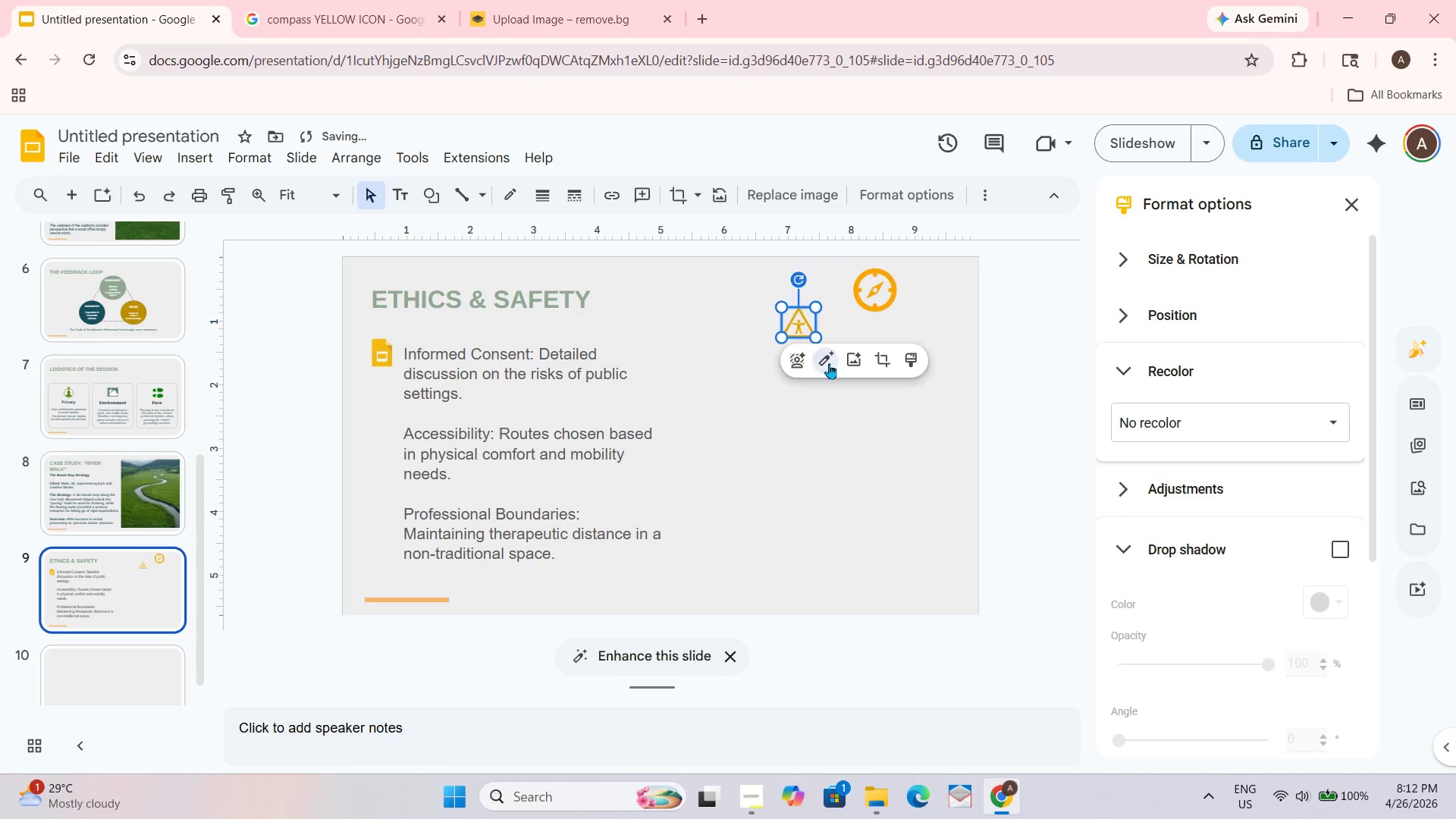 
left_click([829, 378])
 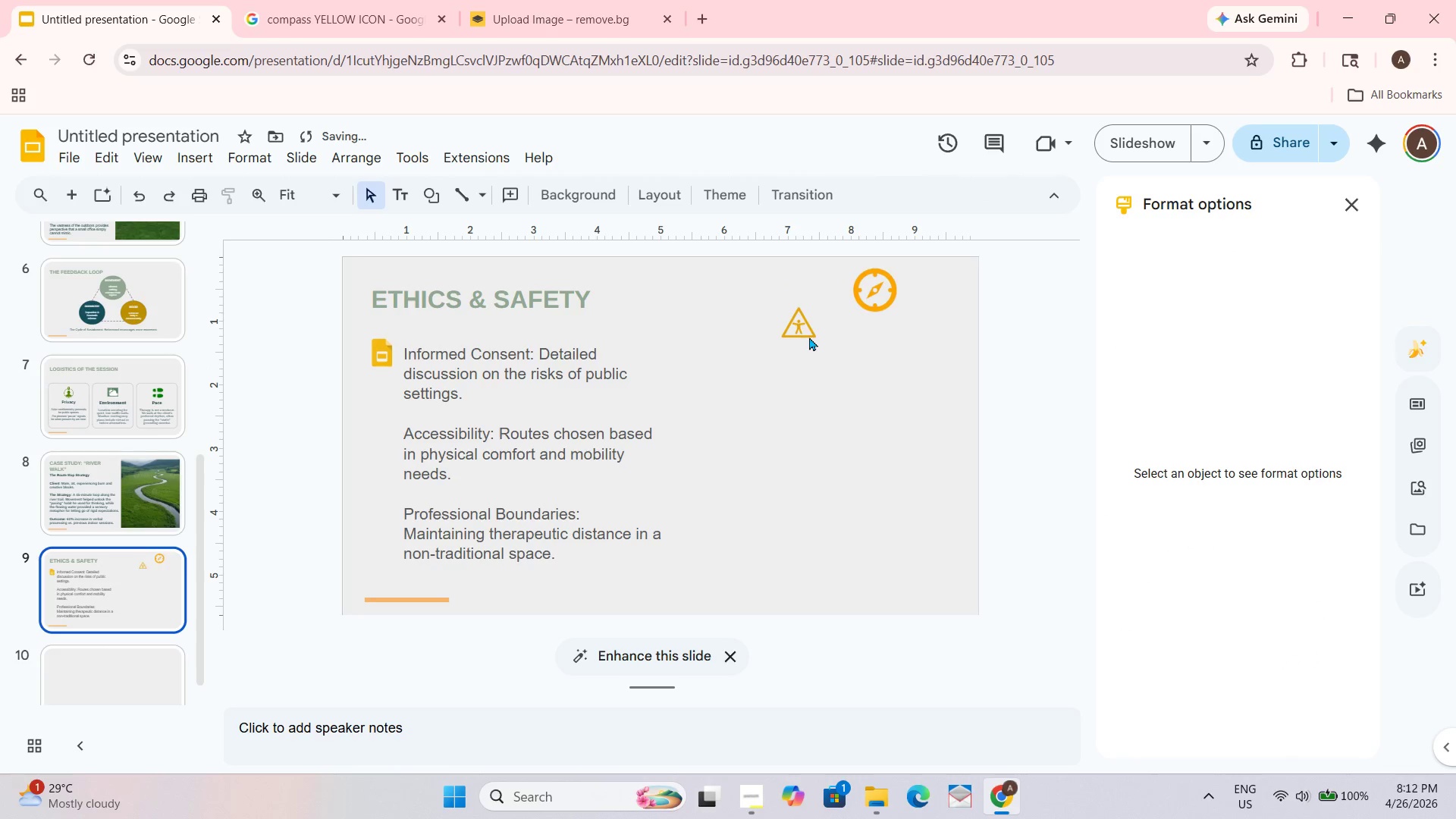 
left_click([806, 331])
 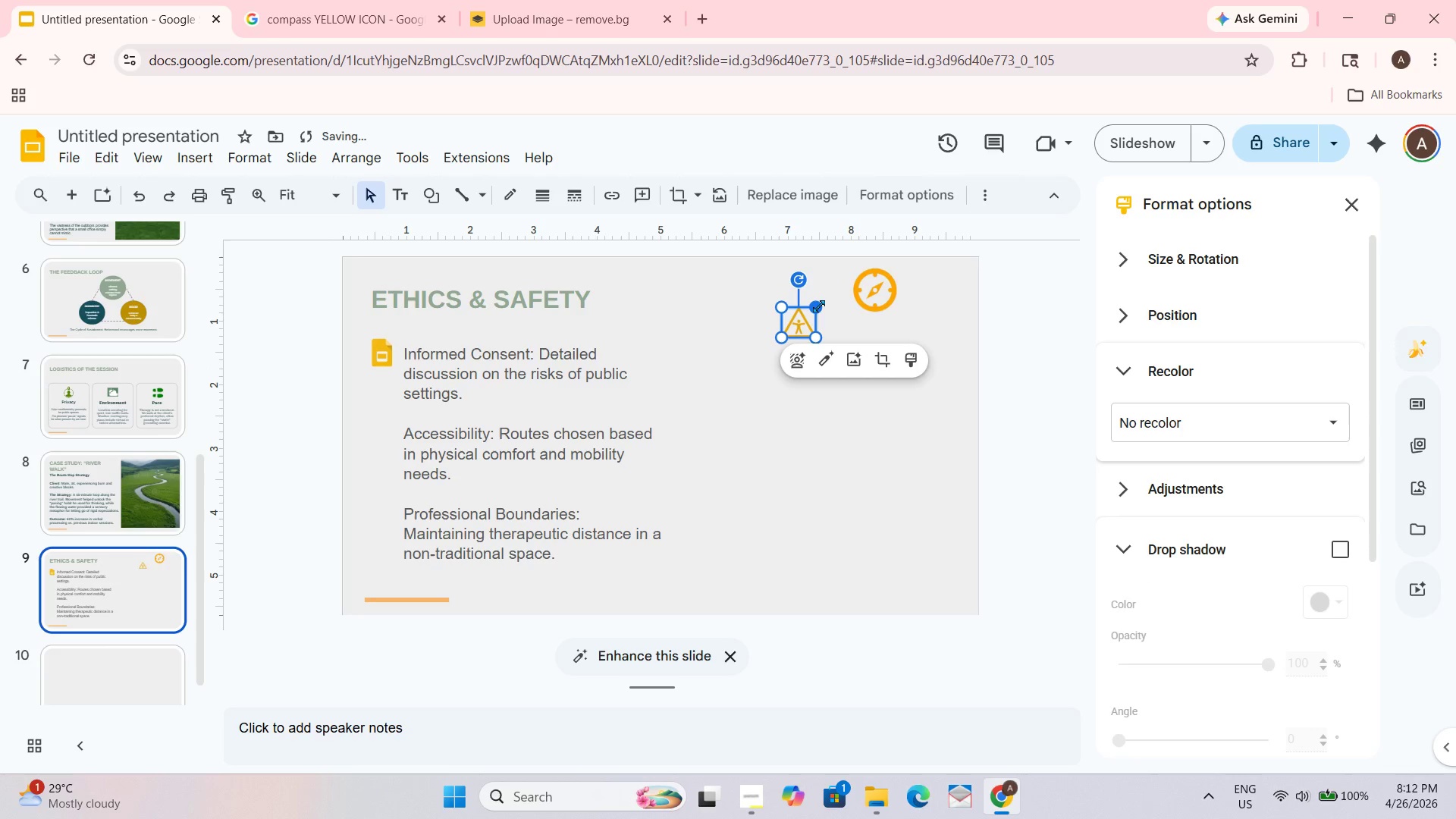 
left_click_drag(start_coordinate=[819, 306], to_coordinate=[821, 301])
 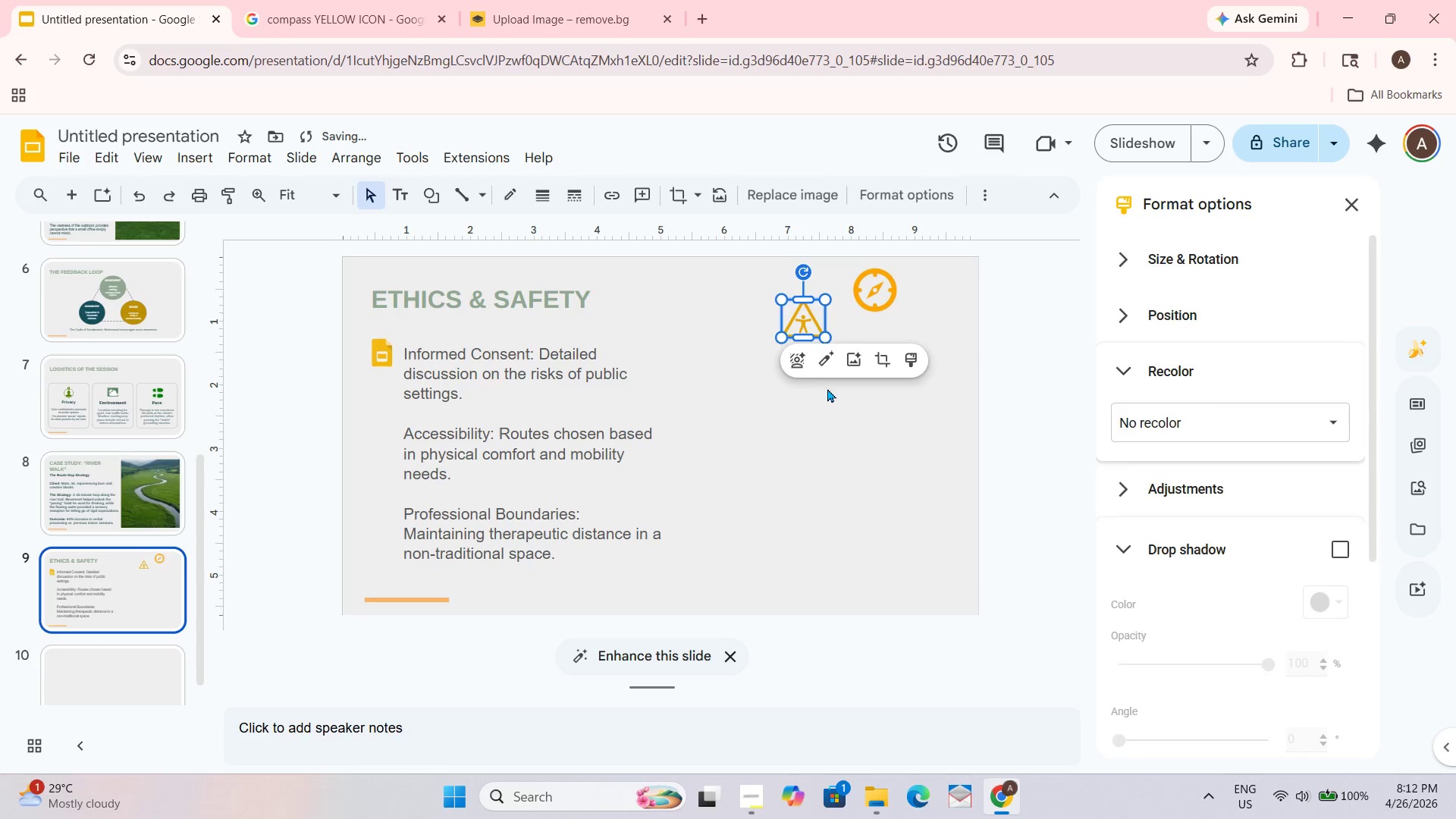 
left_click([827, 388])
 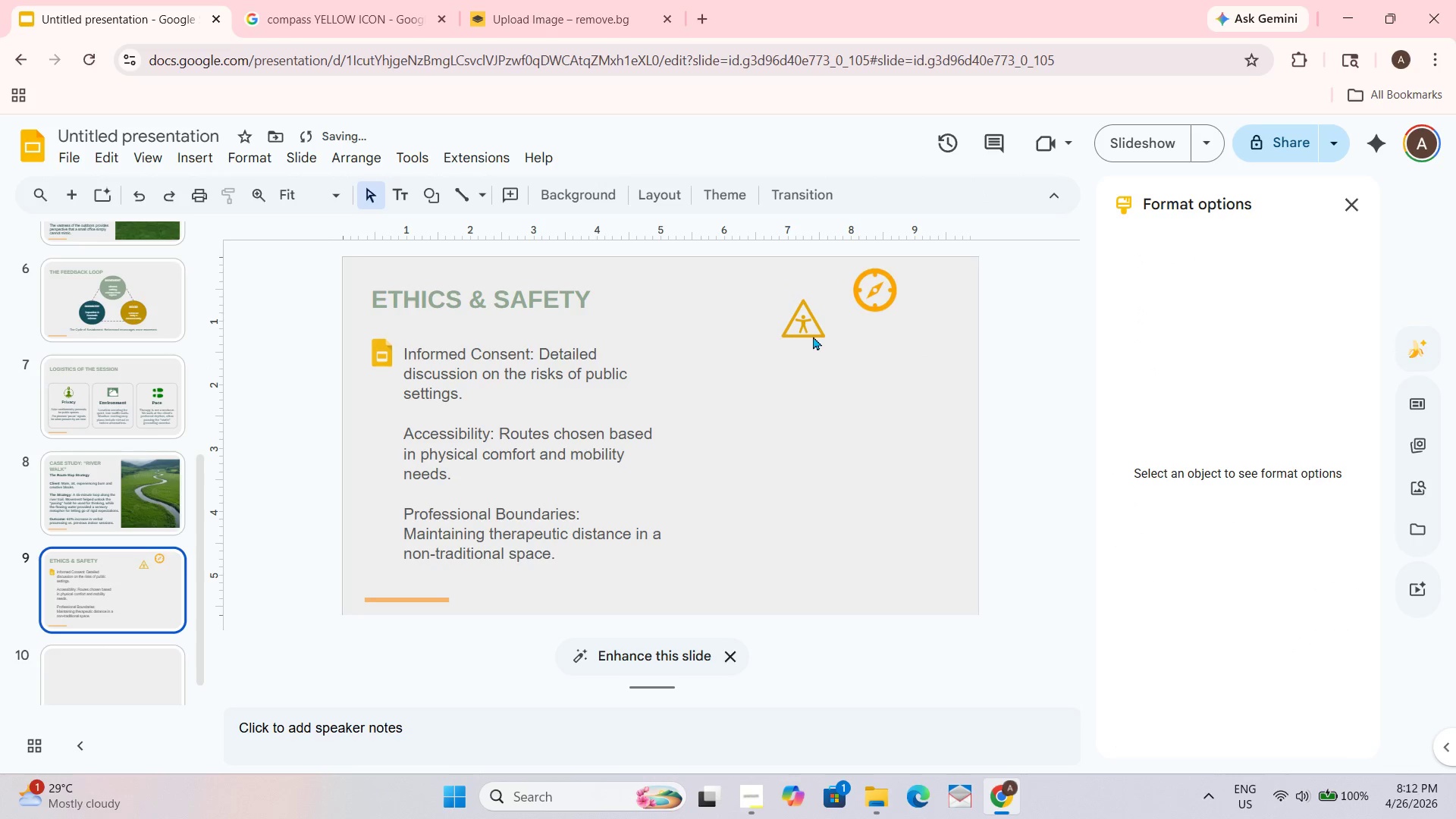 
left_click_drag(start_coordinate=[813, 336], to_coordinate=[391, 458])
 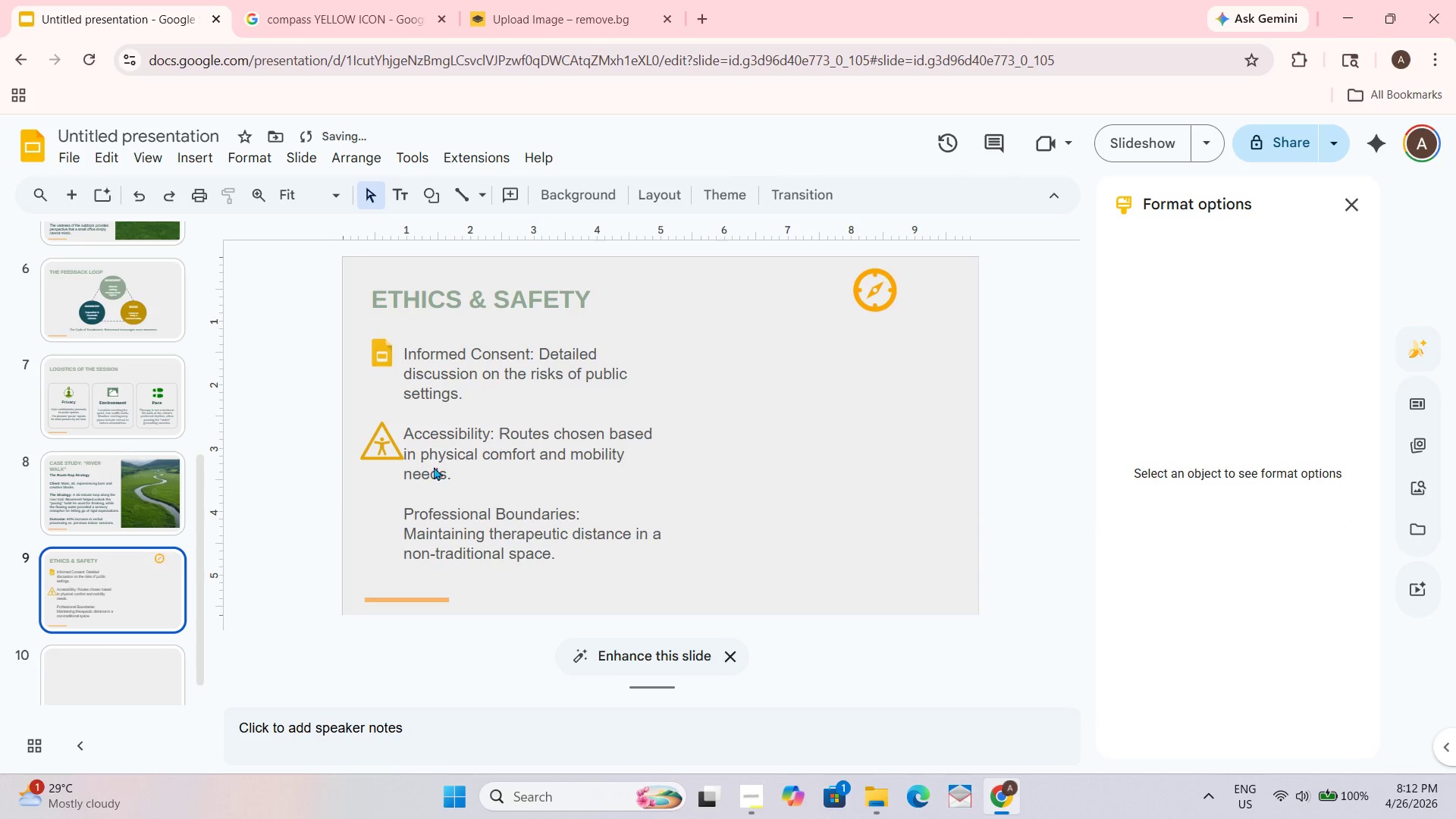 
left_click_drag(start_coordinate=[387, 453], to_coordinate=[719, 432])
 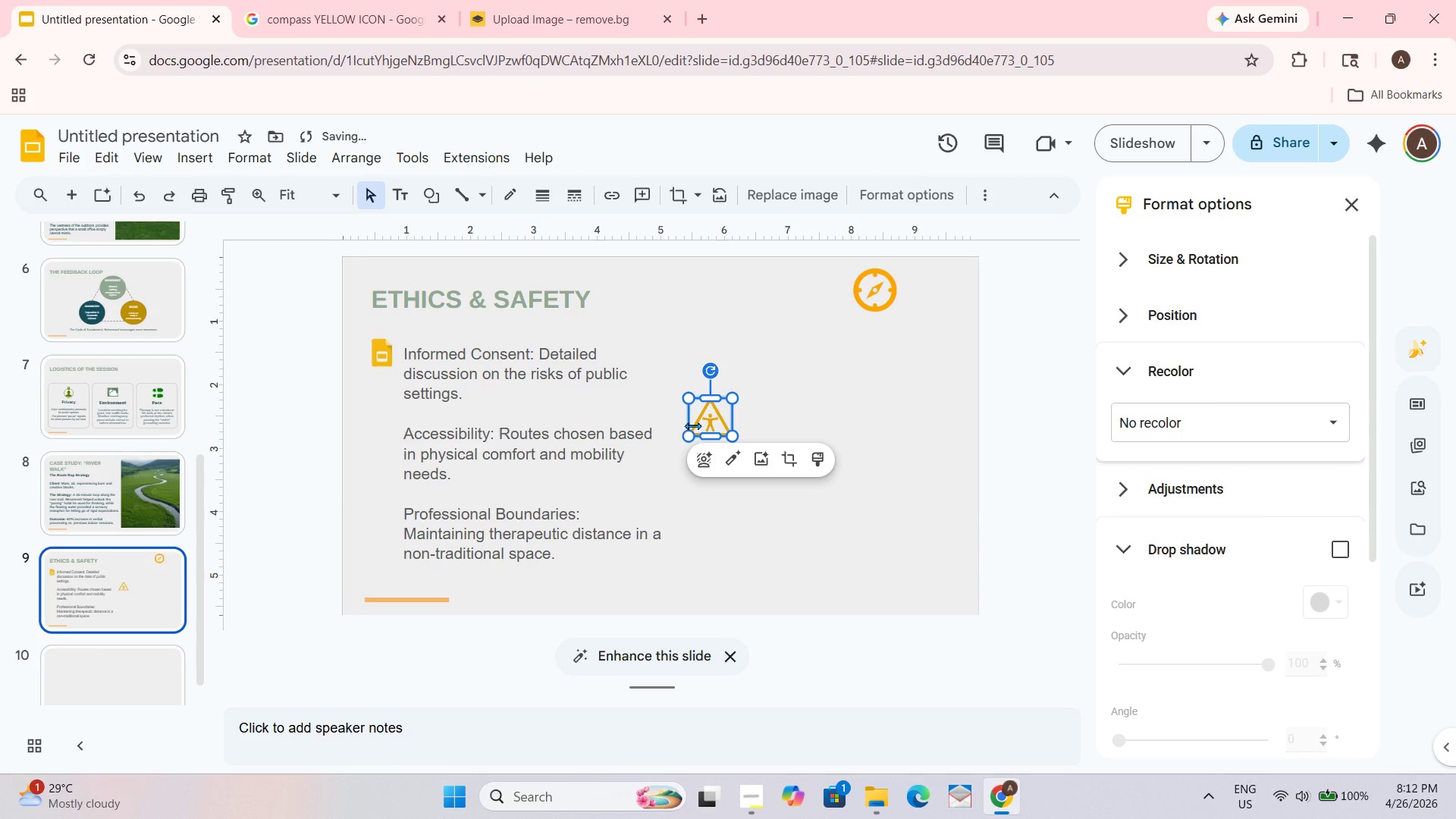 
left_click_drag(start_coordinate=[692, 422], to_coordinate=[698, 418])
 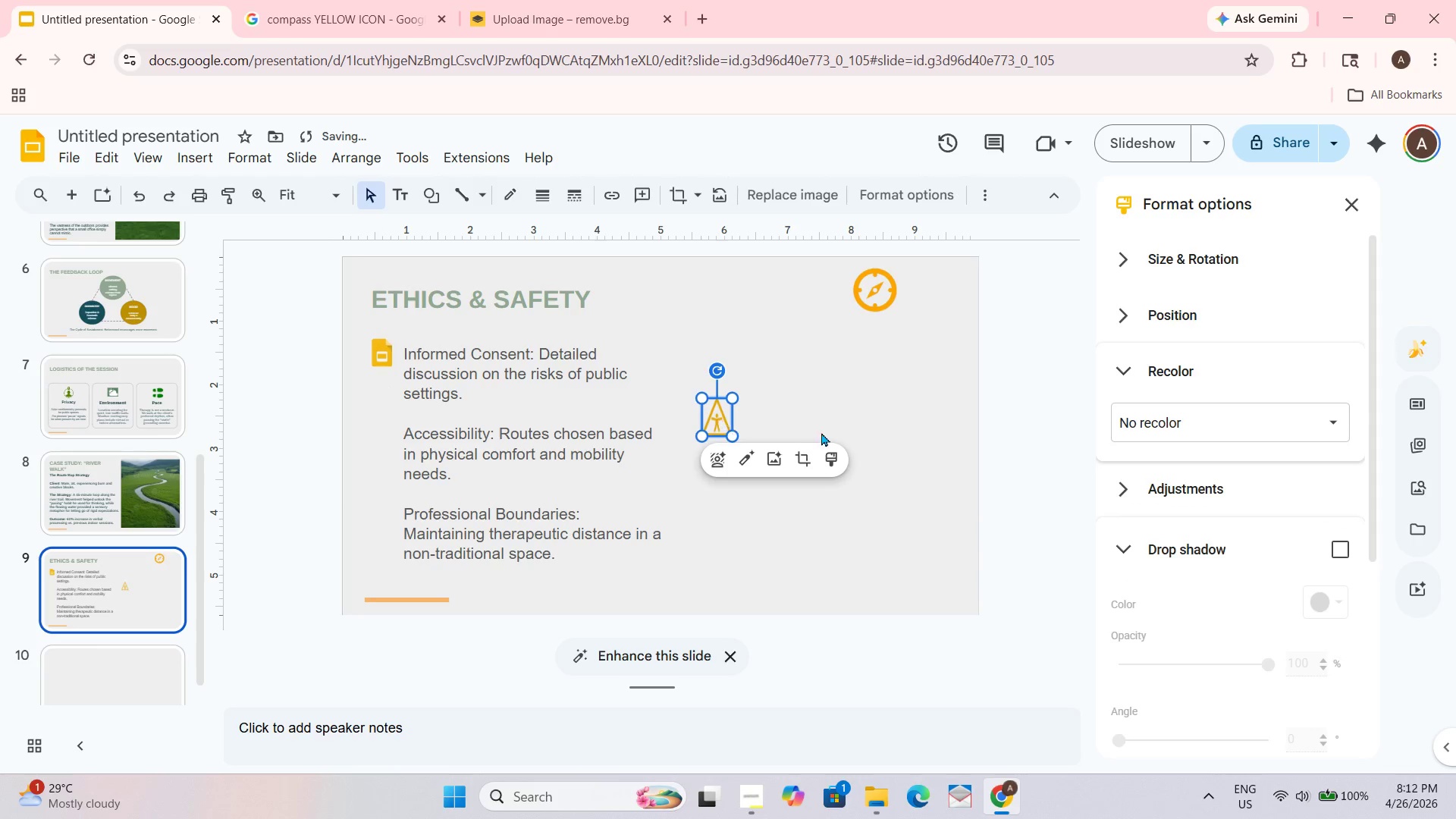 
left_click([821, 432])
 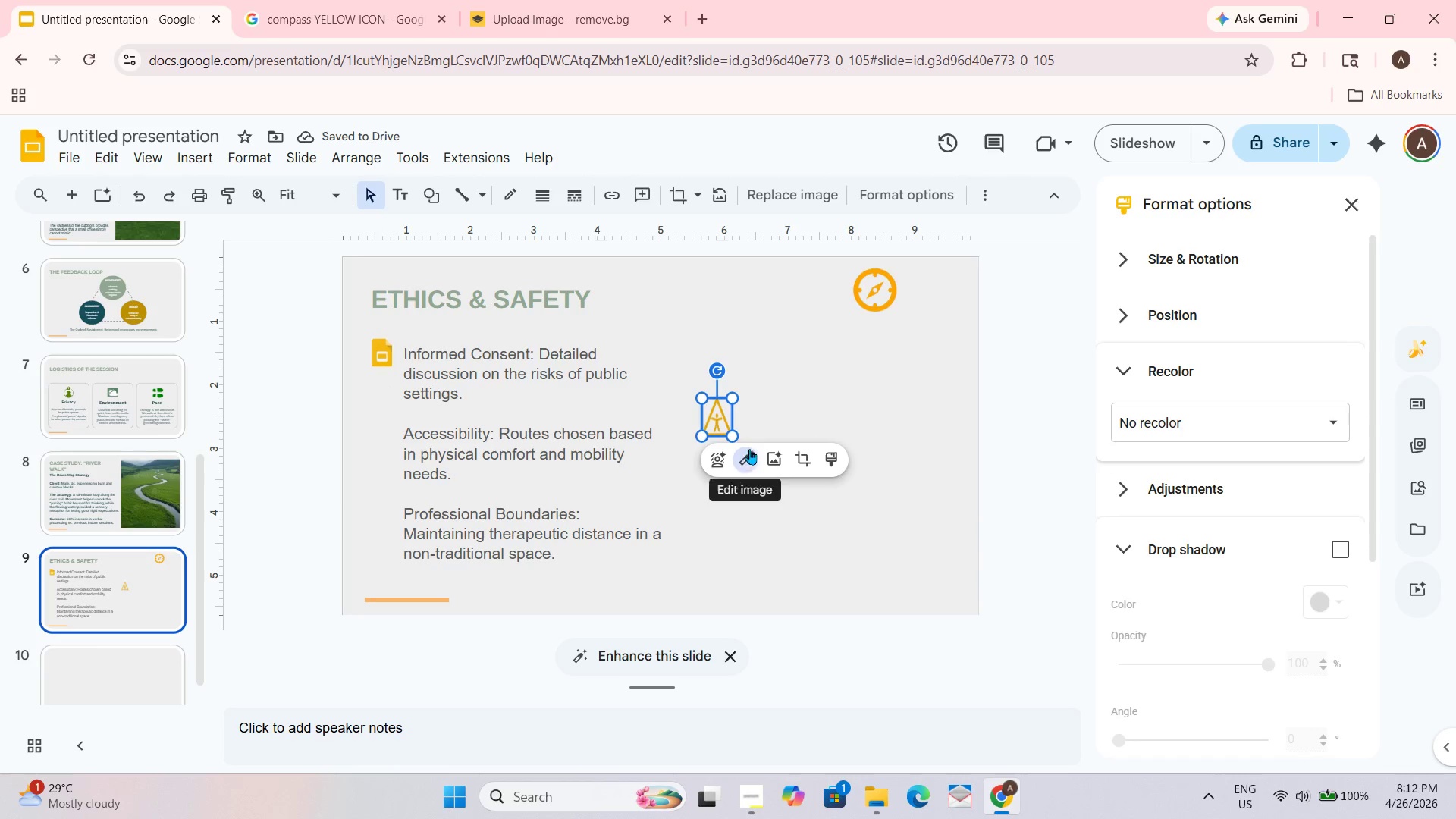 
left_click_drag(start_coordinate=[733, 416], to_coordinate=[736, 416])
 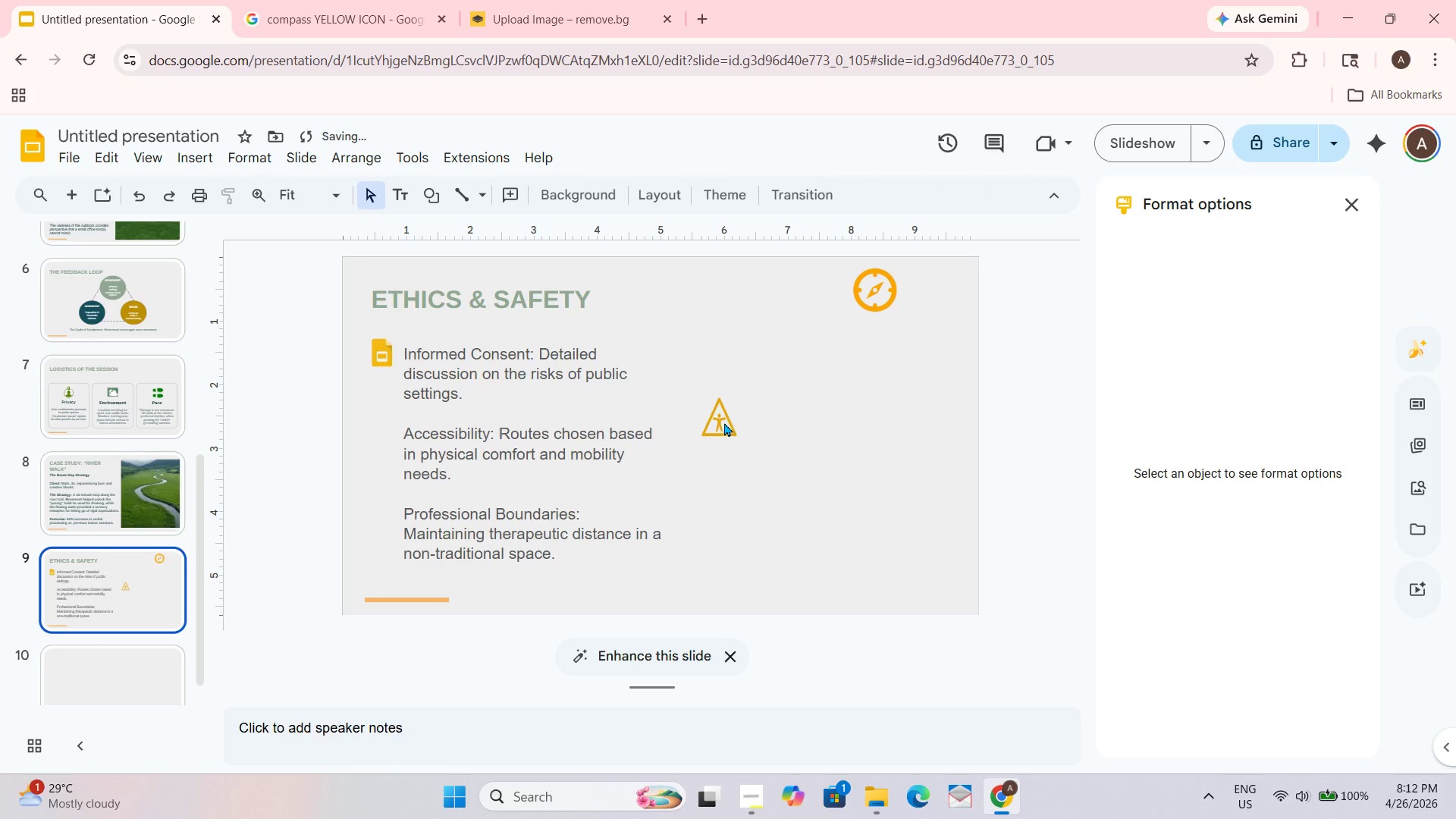 
left_click([724, 421])
 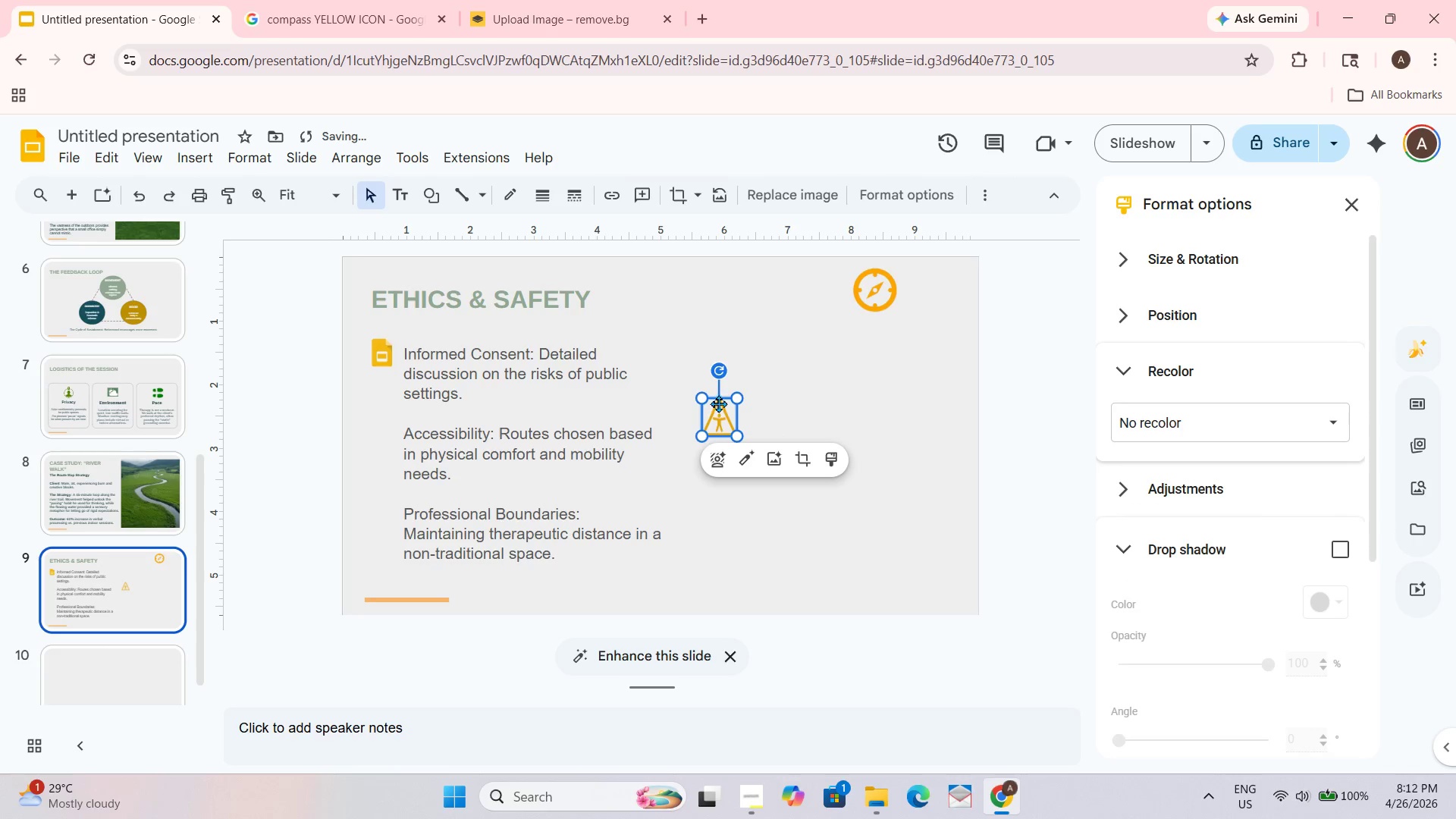 
left_click_drag(start_coordinate=[720, 397], to_coordinate=[720, 401])
 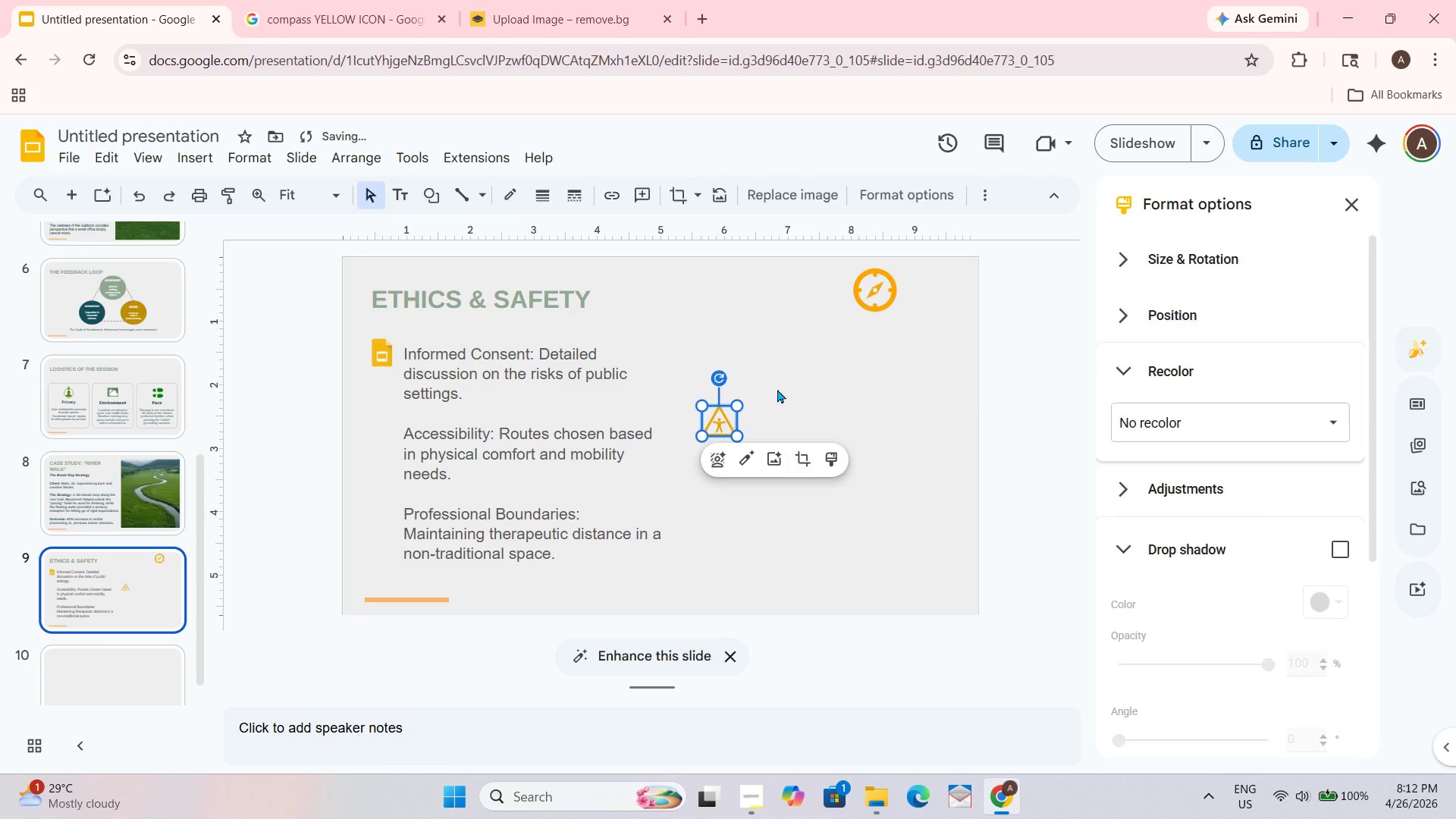 
left_click([777, 389])
 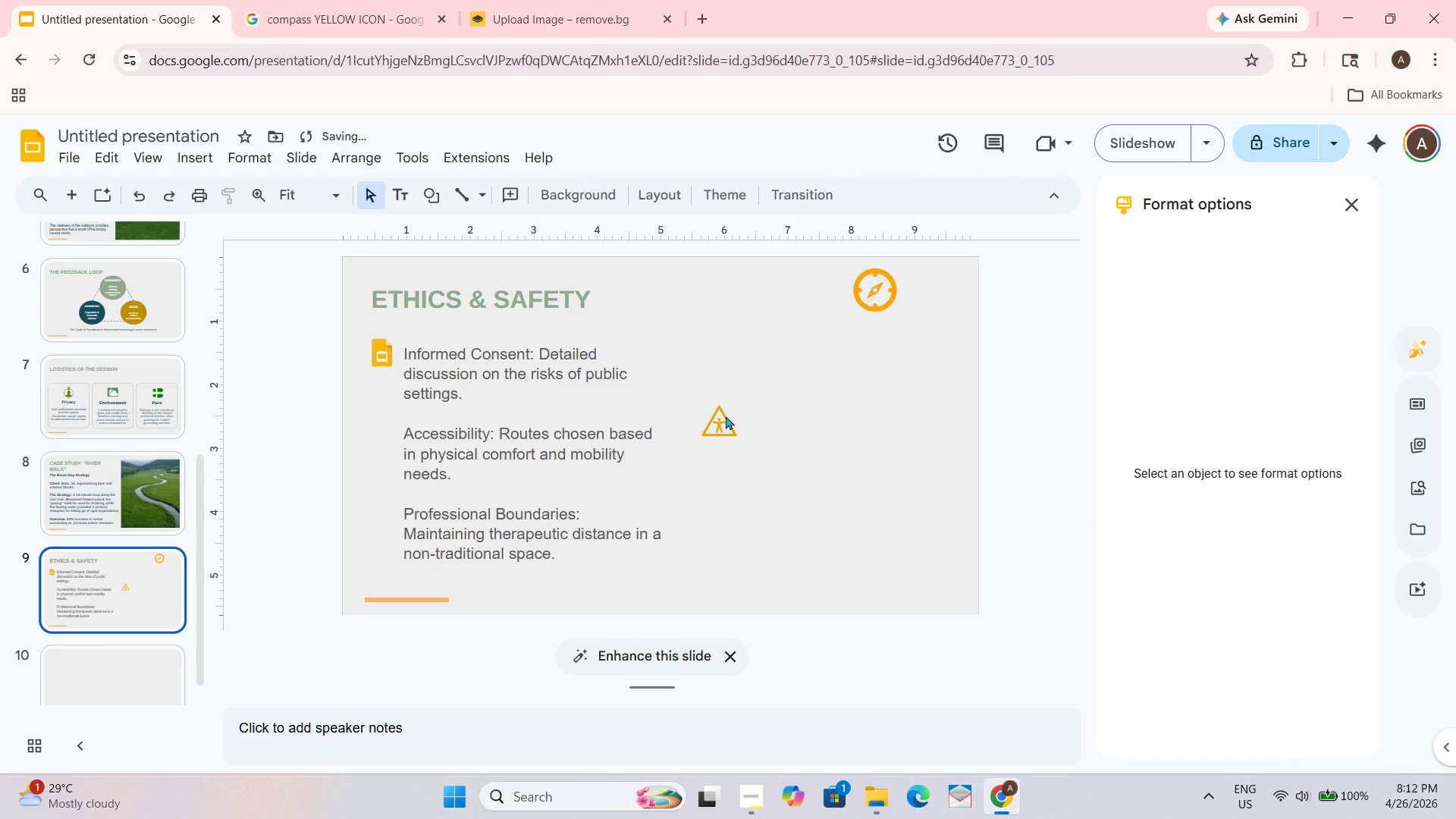 
left_click_drag(start_coordinate=[725, 417], to_coordinate=[387, 436])
 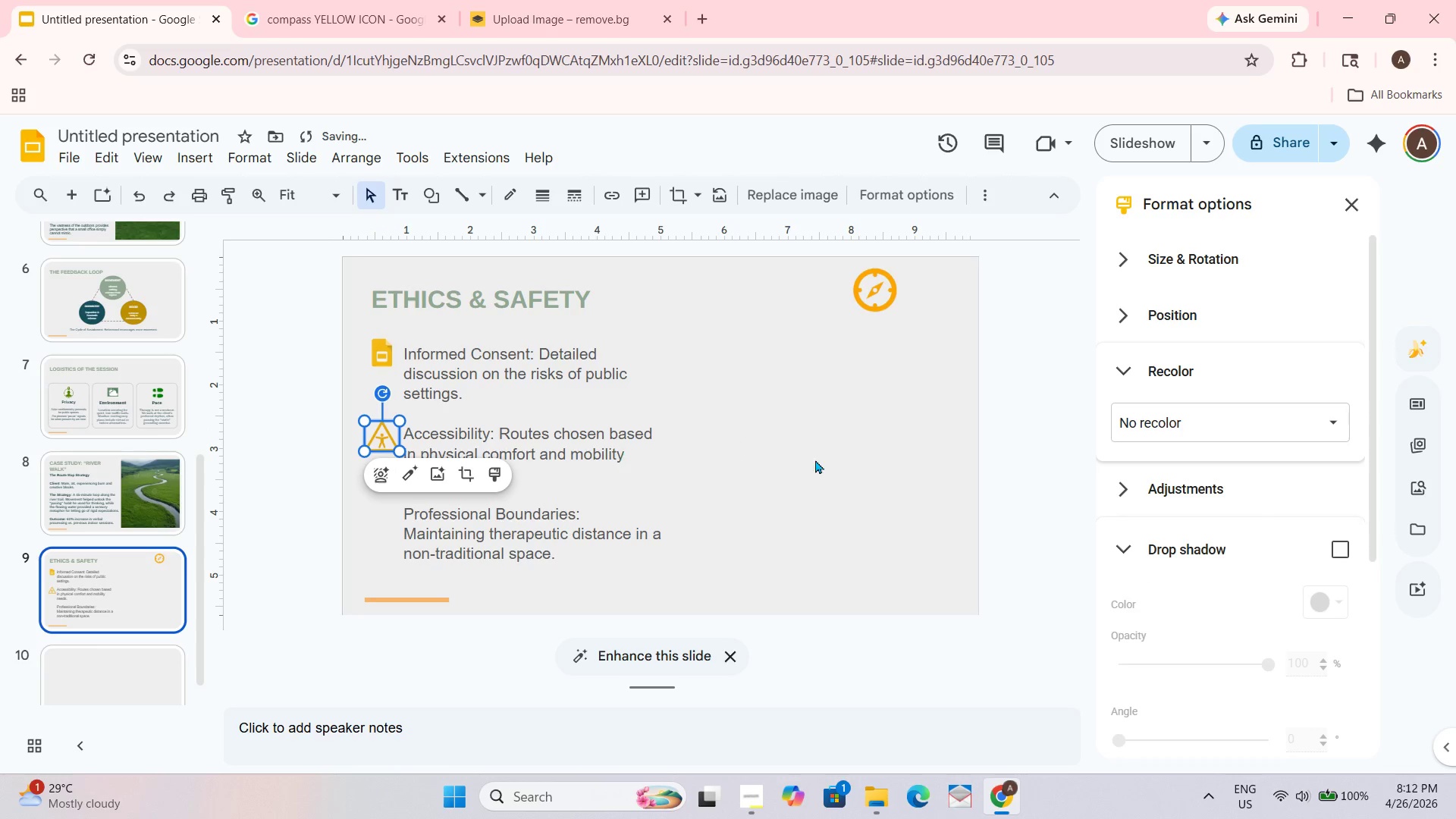 
left_click([816, 460])
 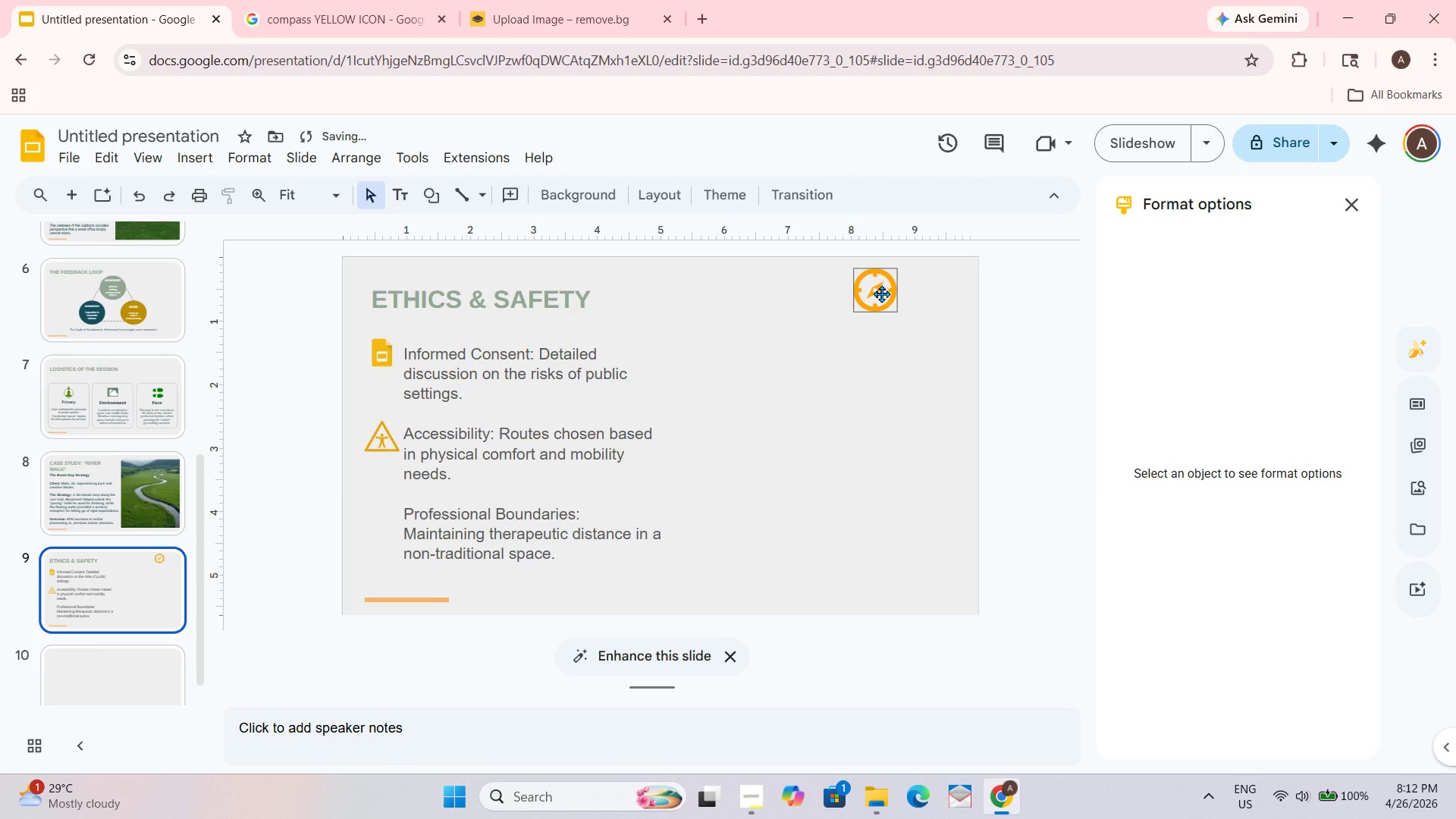 
left_click([881, 293])
 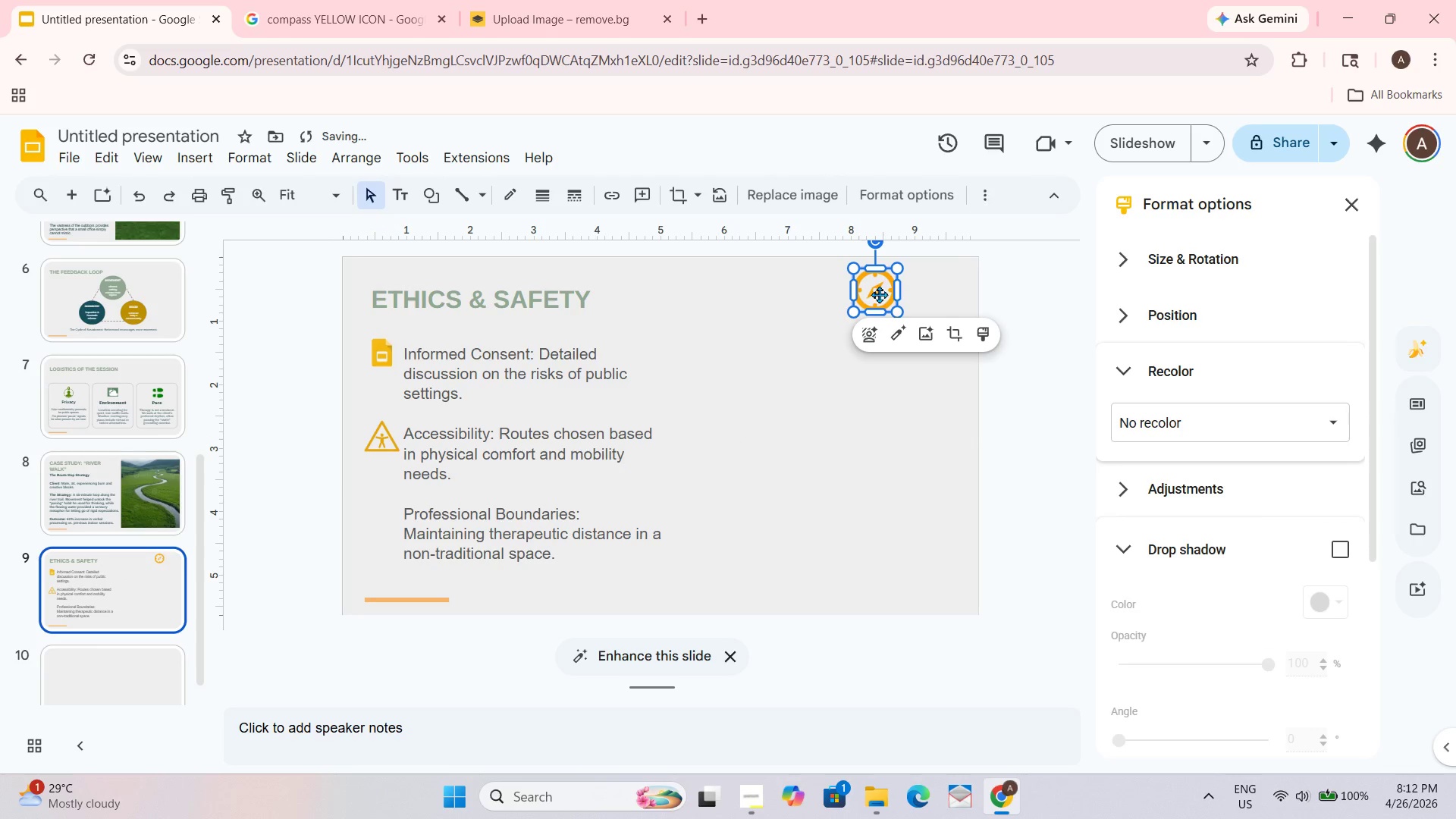 
left_click_drag(start_coordinate=[879, 294], to_coordinate=[865, 350])
 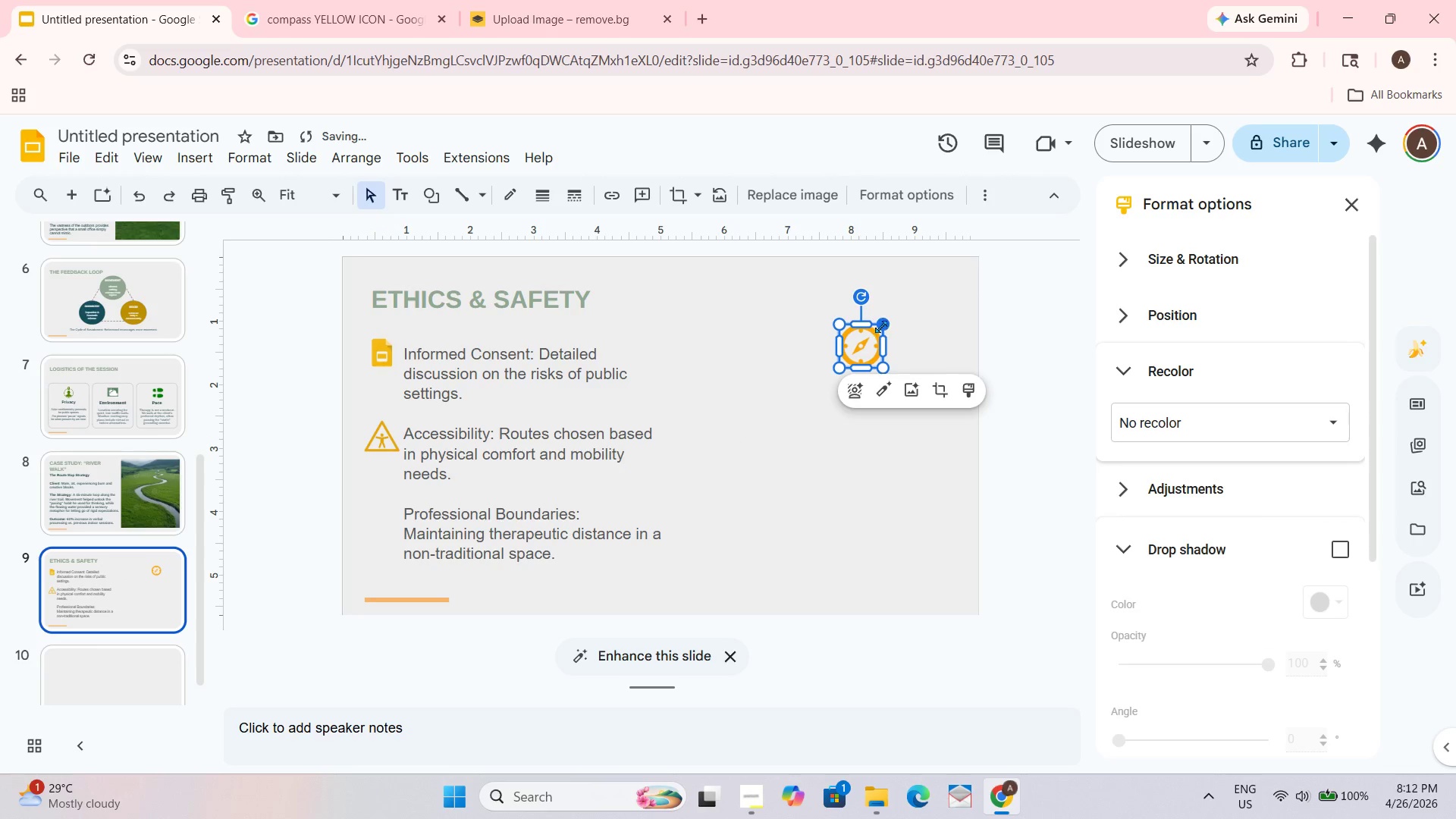 
left_click_drag(start_coordinate=[881, 325], to_coordinate=[871, 334])
 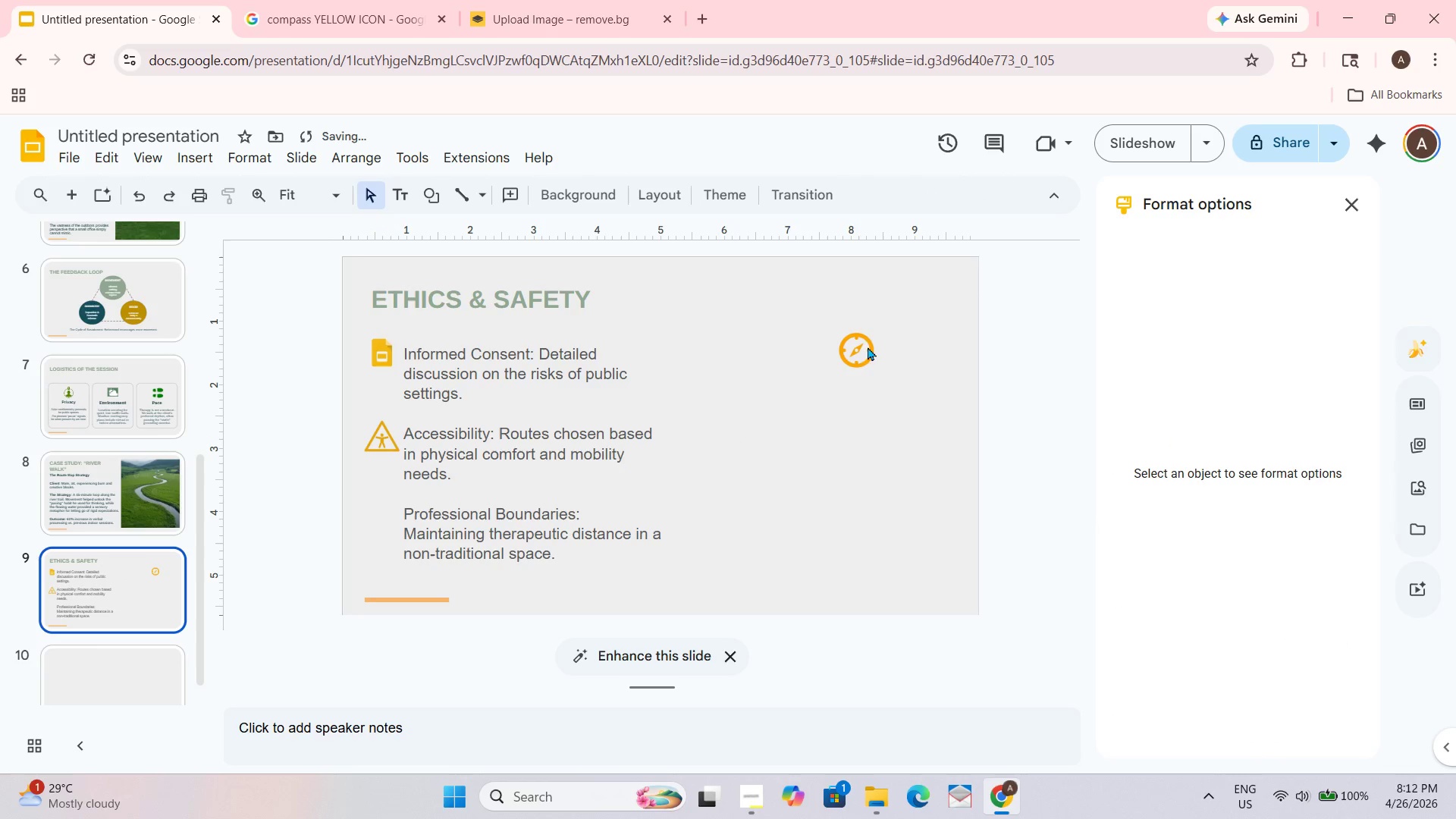 
left_click_drag(start_coordinate=[858, 350], to_coordinate=[387, 524])
 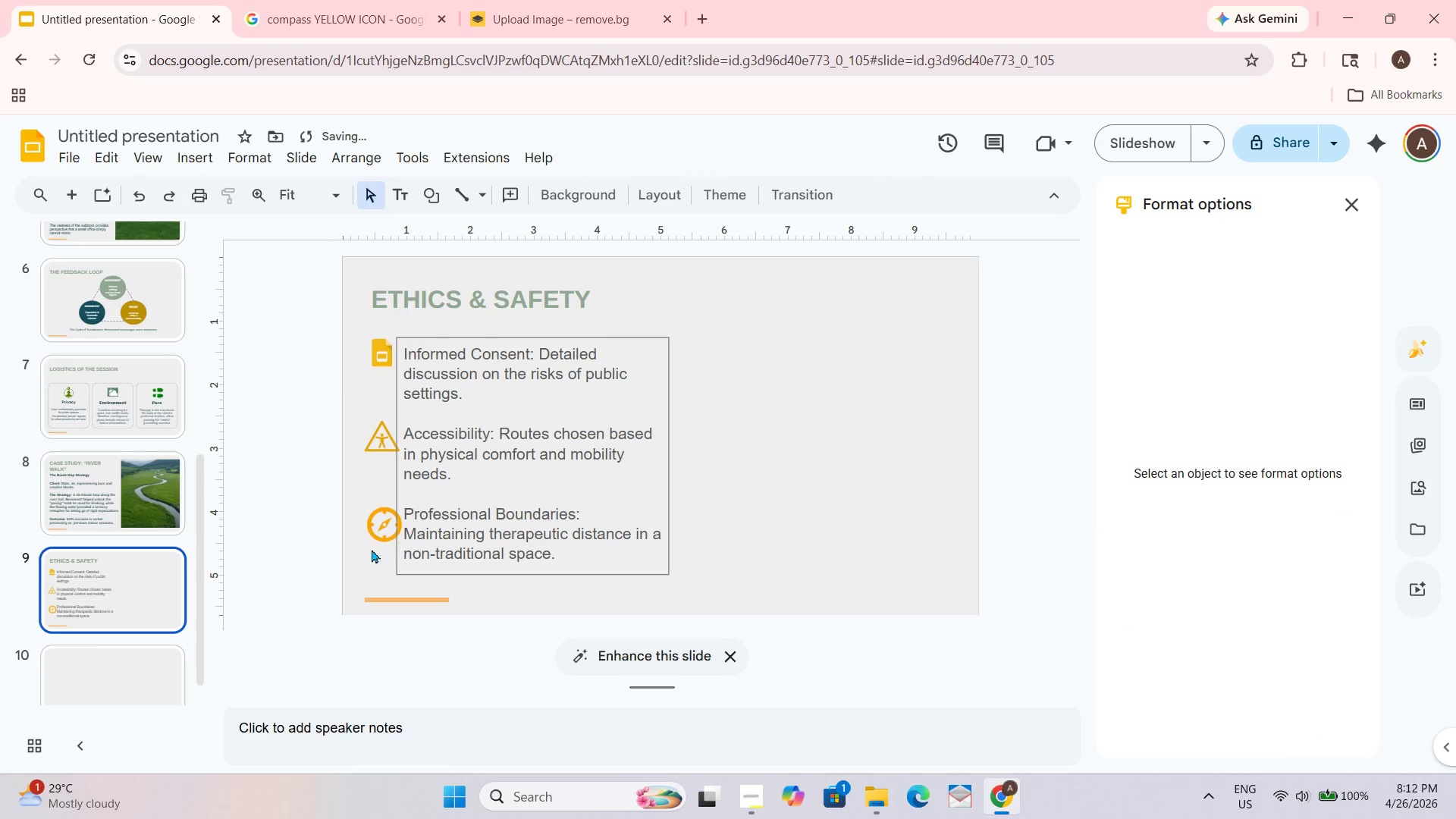 
left_click_drag(start_coordinate=[376, 526], to_coordinate=[372, 526])
 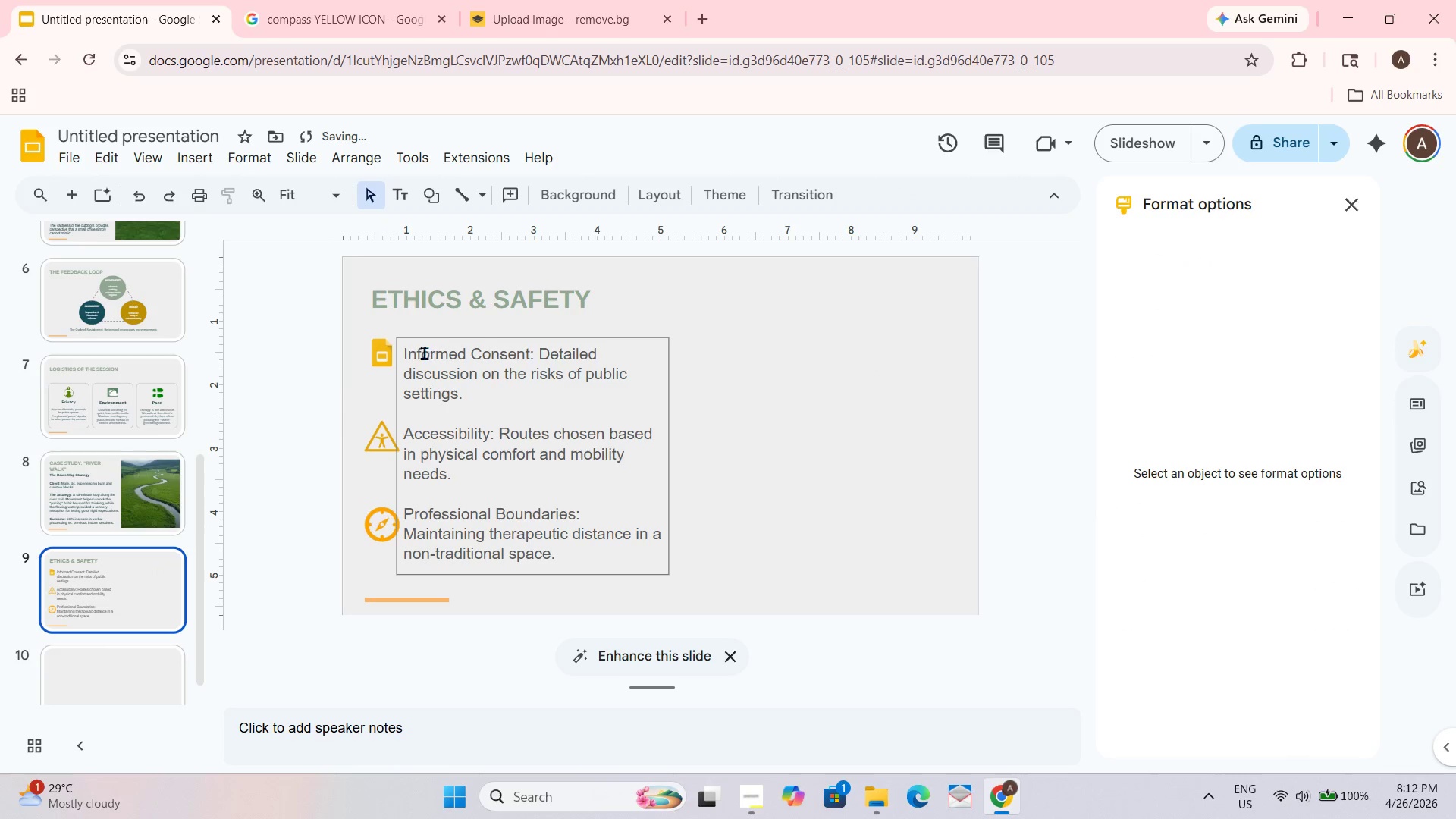 
left_click_drag(start_coordinate=[403, 347], to_coordinate=[532, 350])
 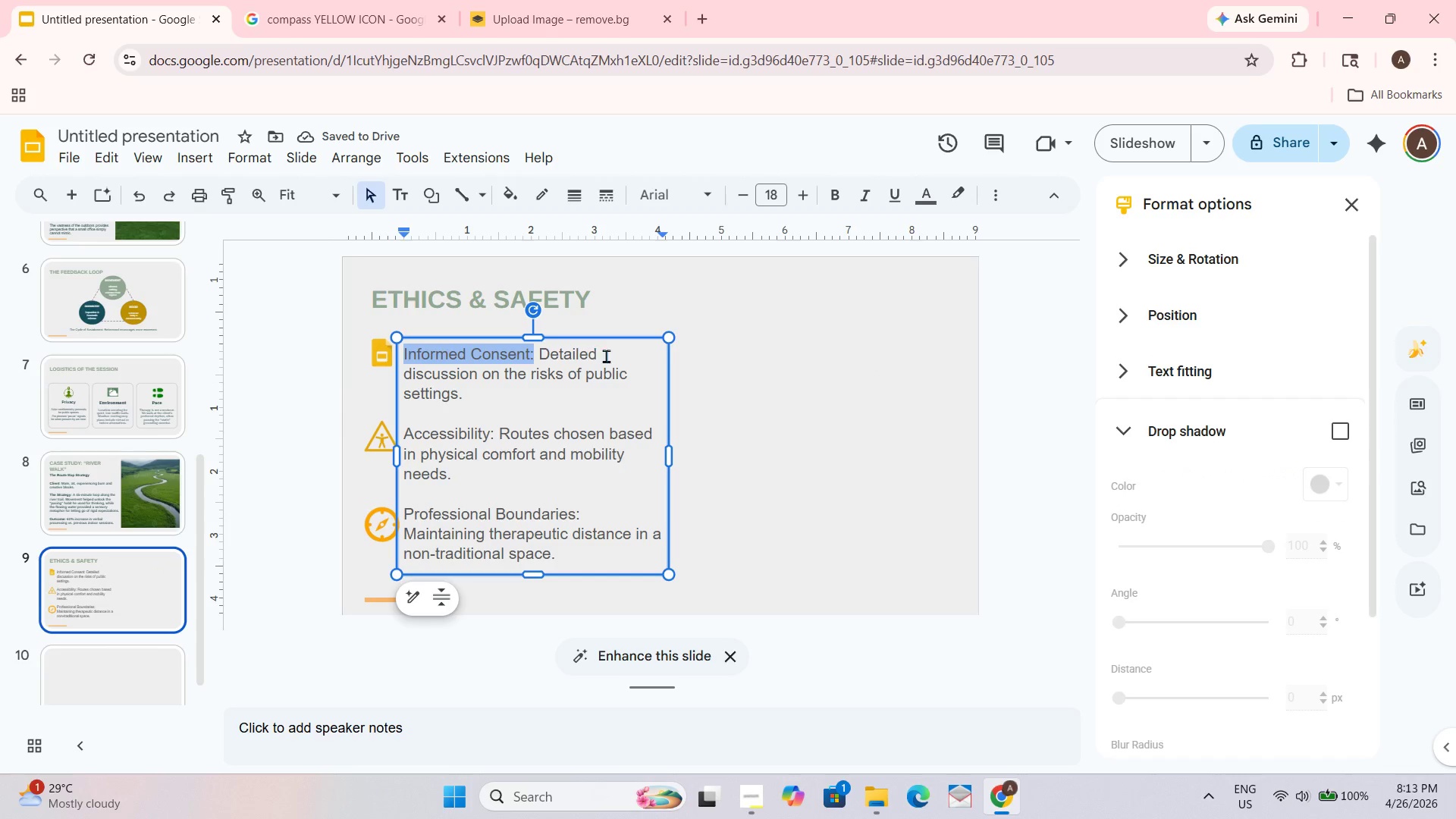 
key(Control+B)
 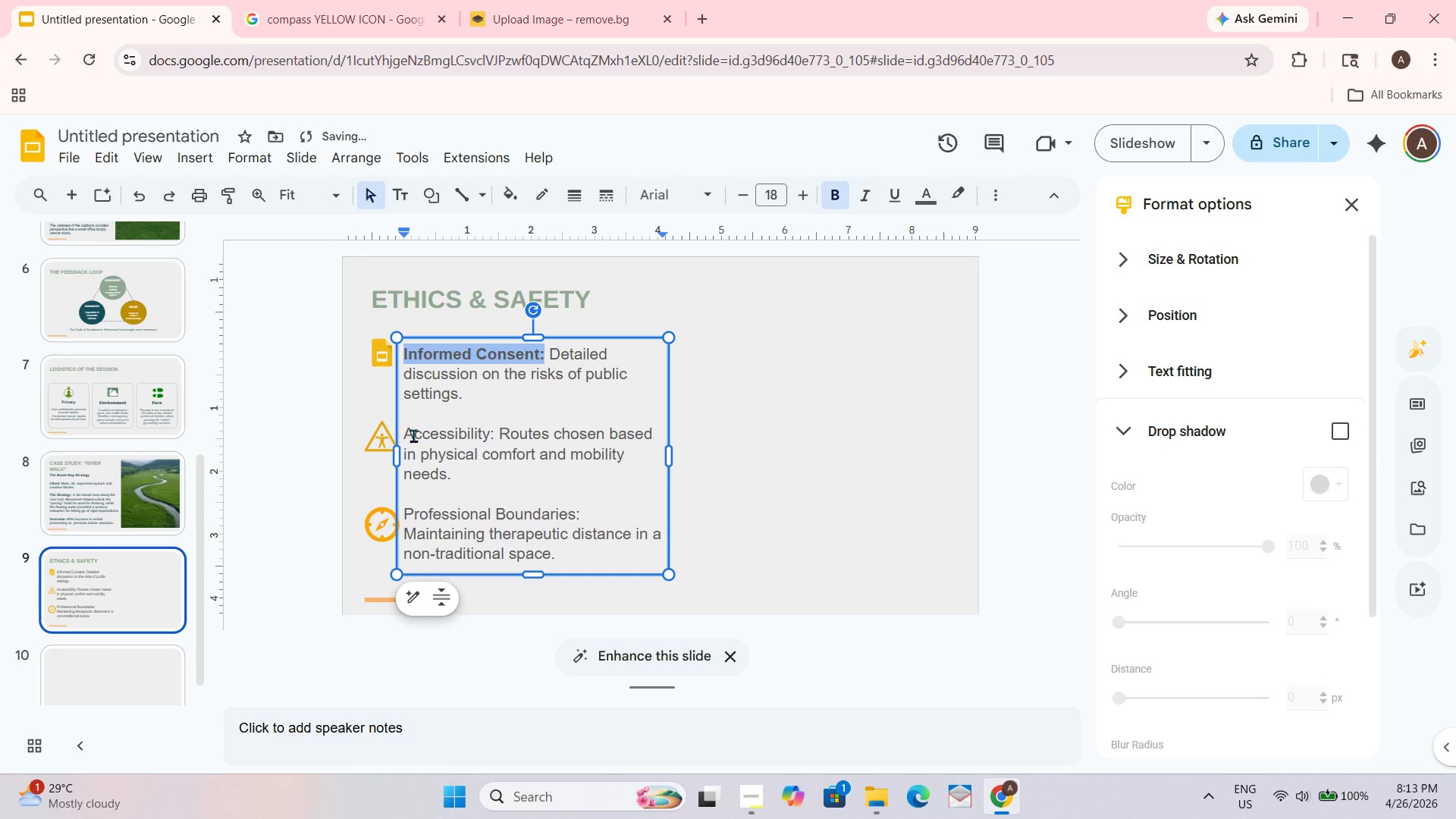 
left_click_drag(start_coordinate=[408, 431], to_coordinate=[493, 438])
 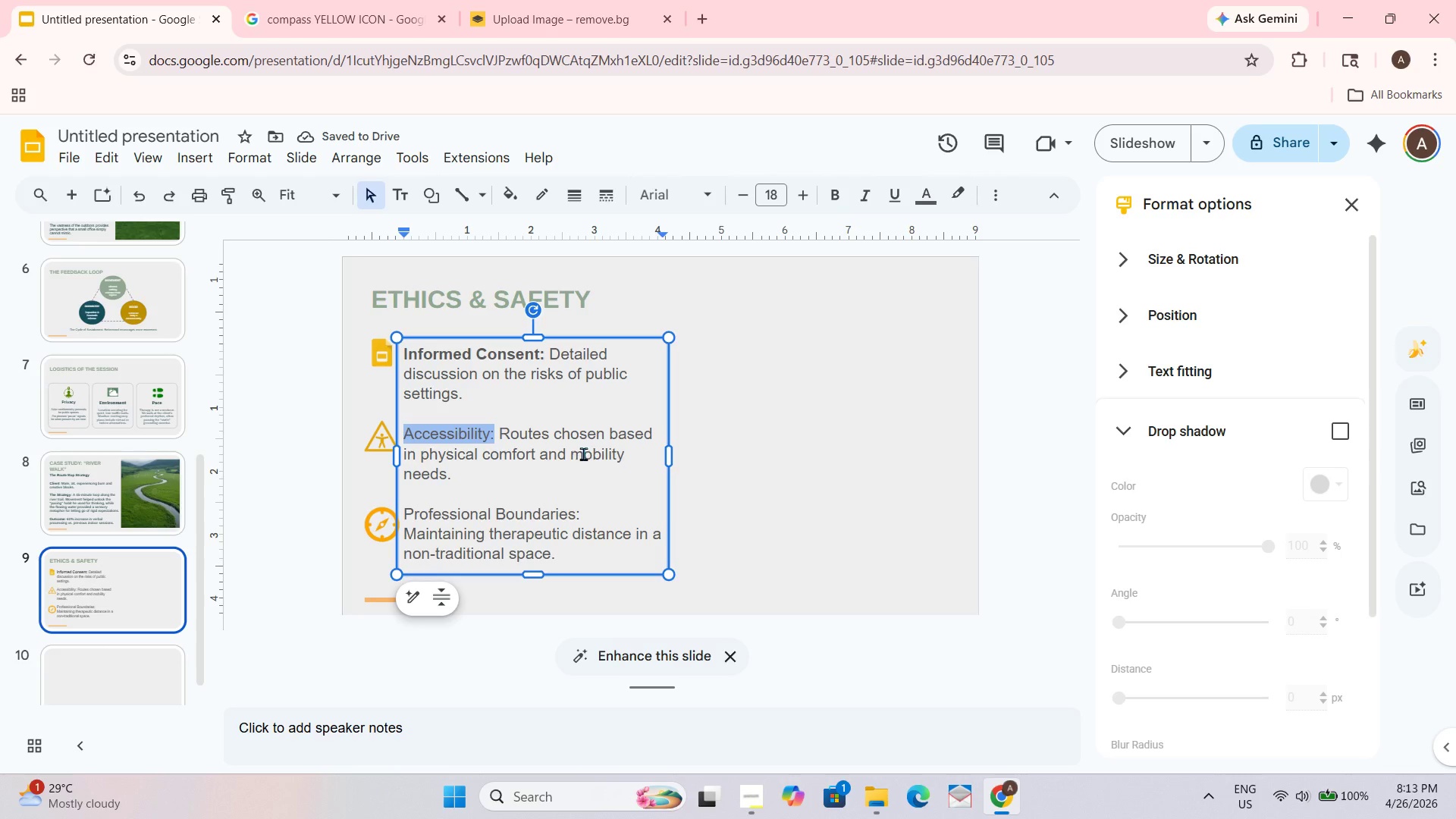 
key(Control+B)
 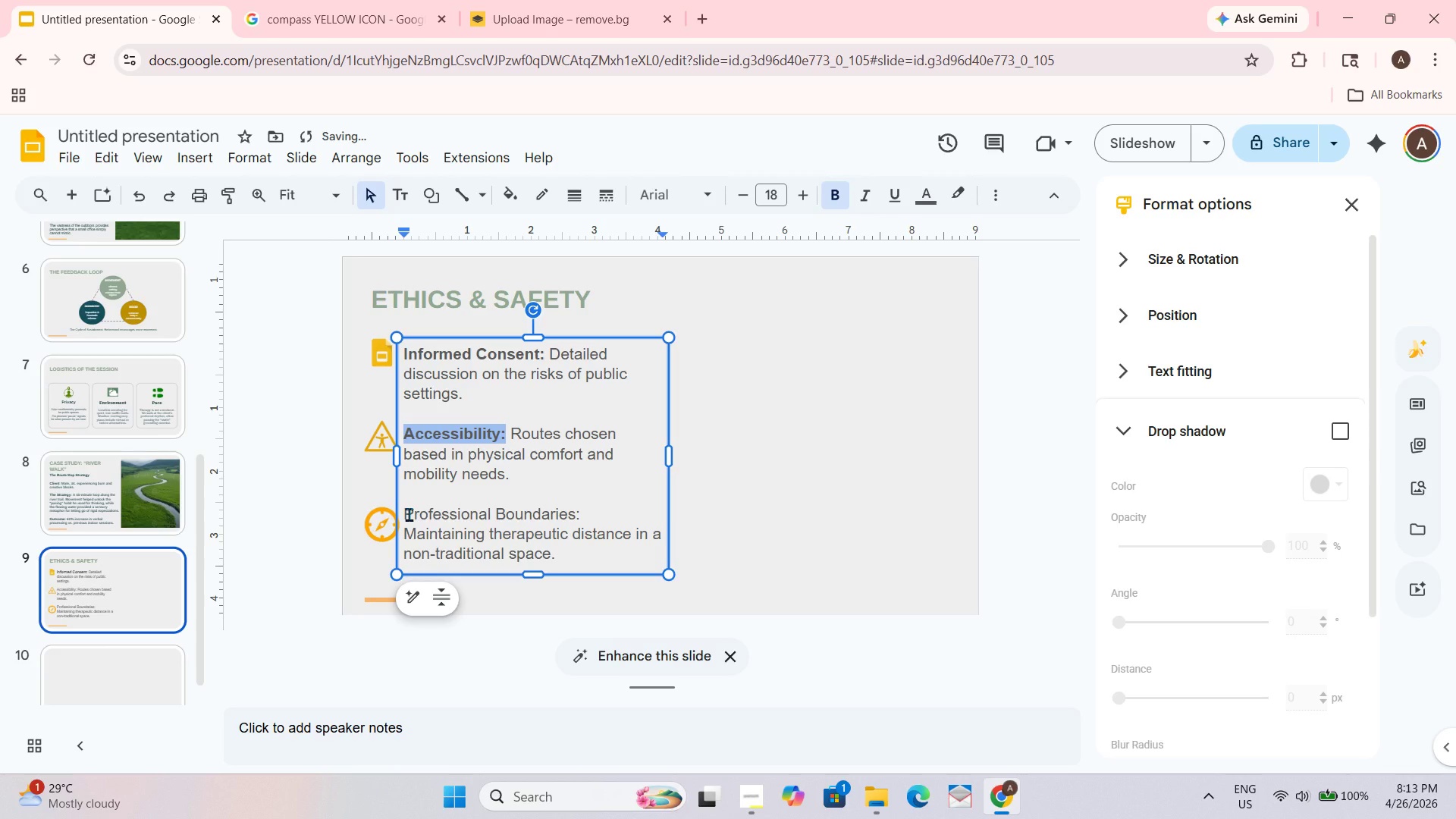 
left_click_drag(start_coordinate=[406, 514], to_coordinate=[583, 510])
 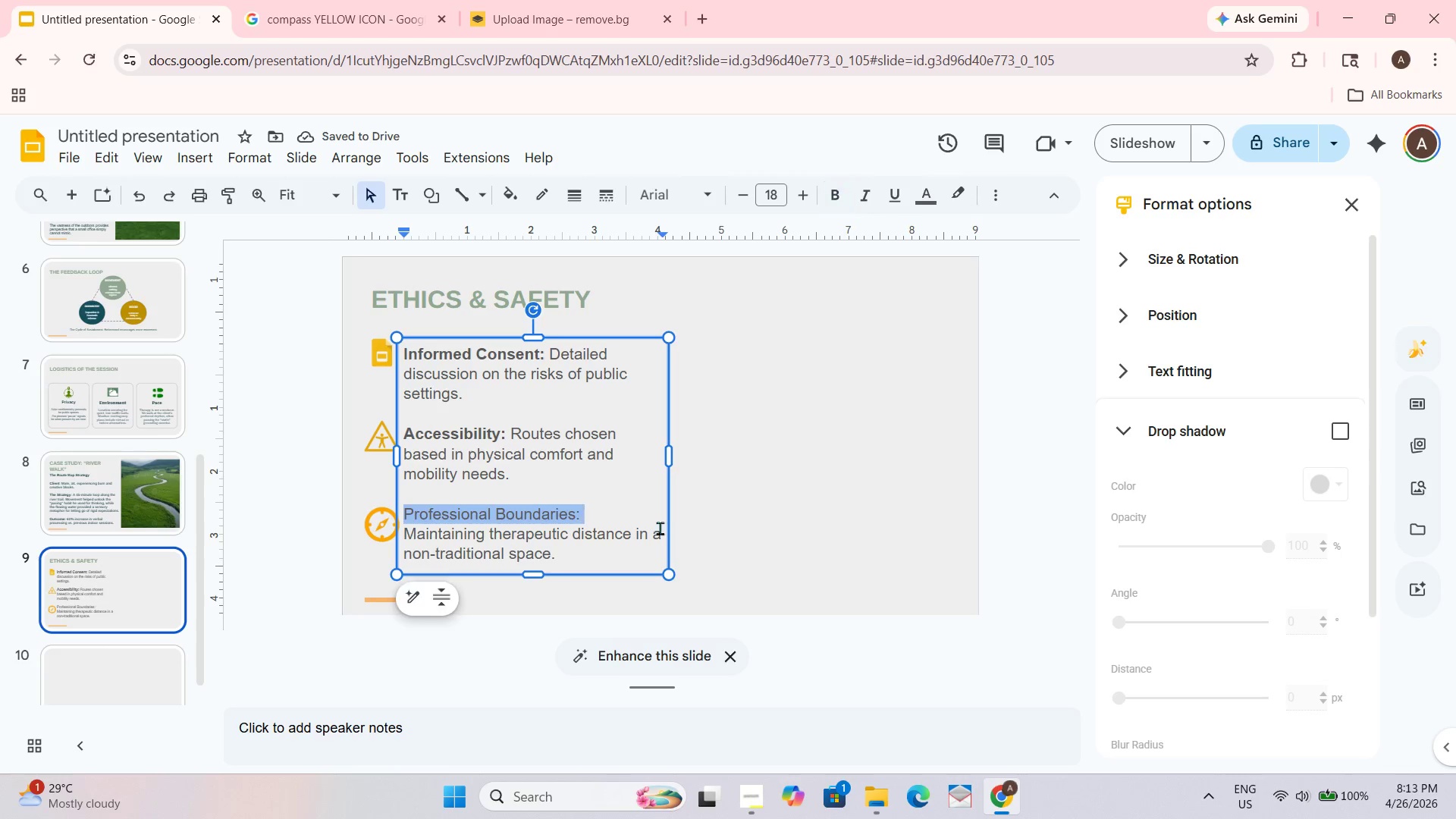 
key(Control+ControlLeft)
 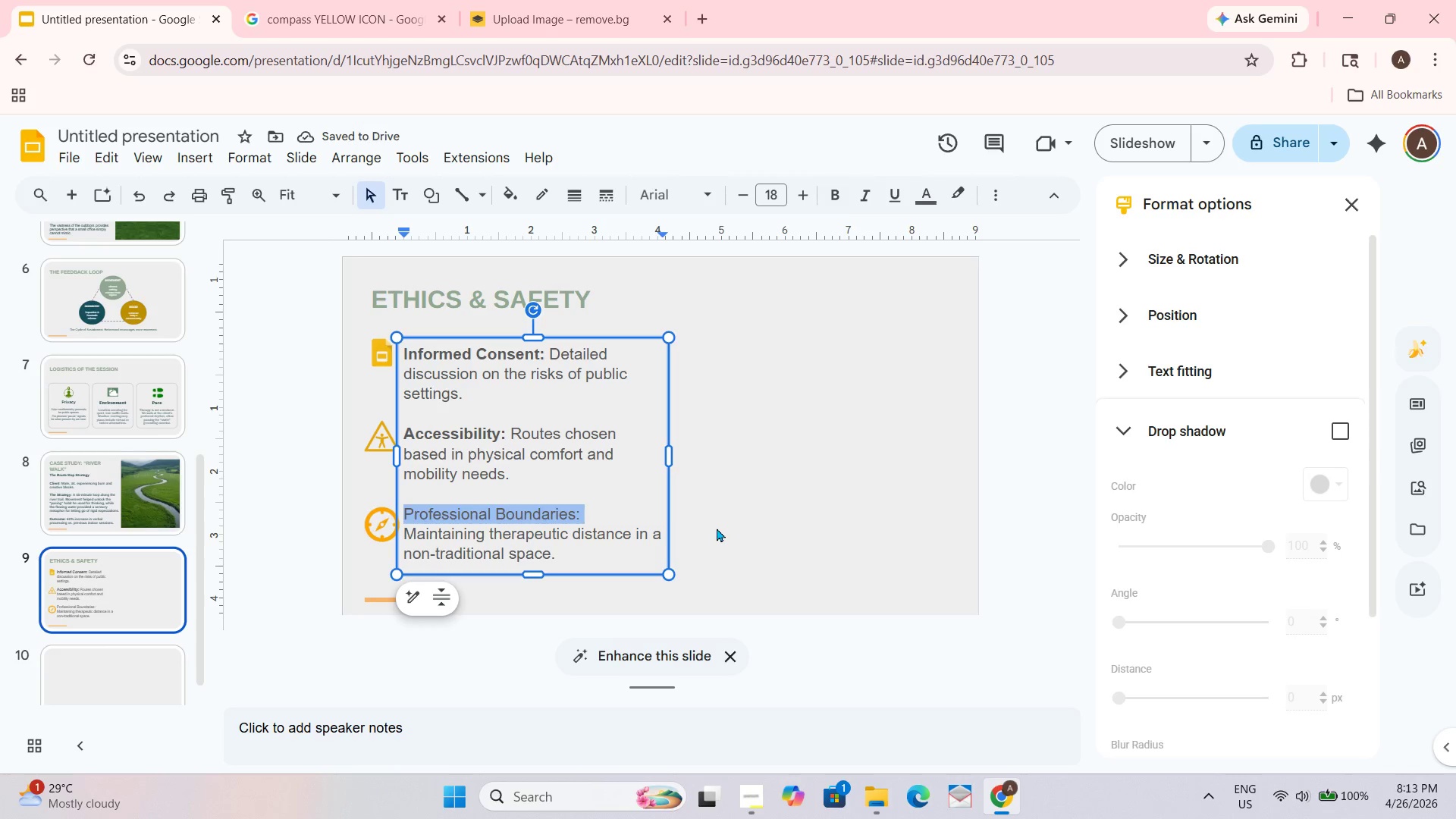 
key(Control+B)
 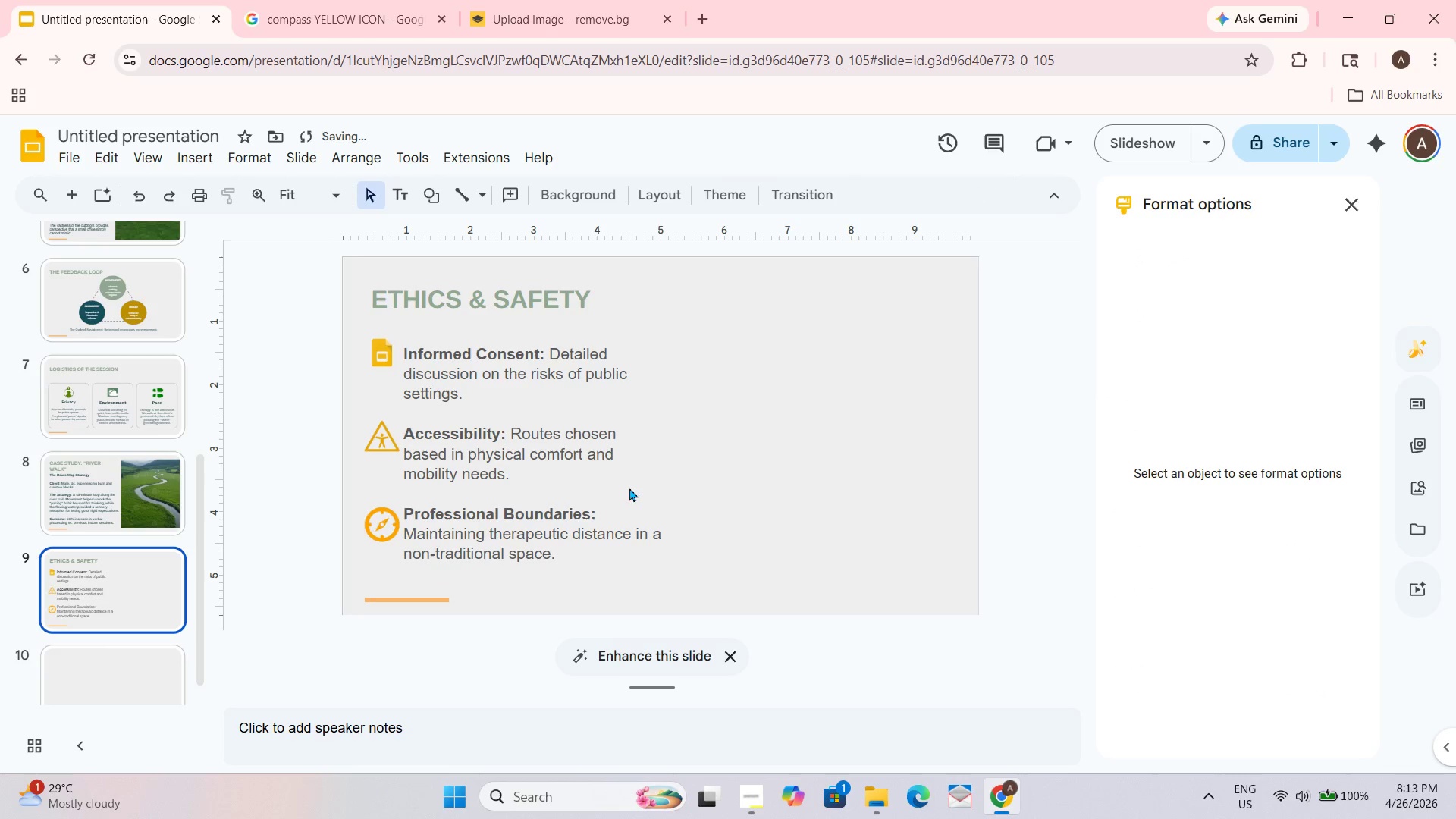 
double_click([529, 490])
 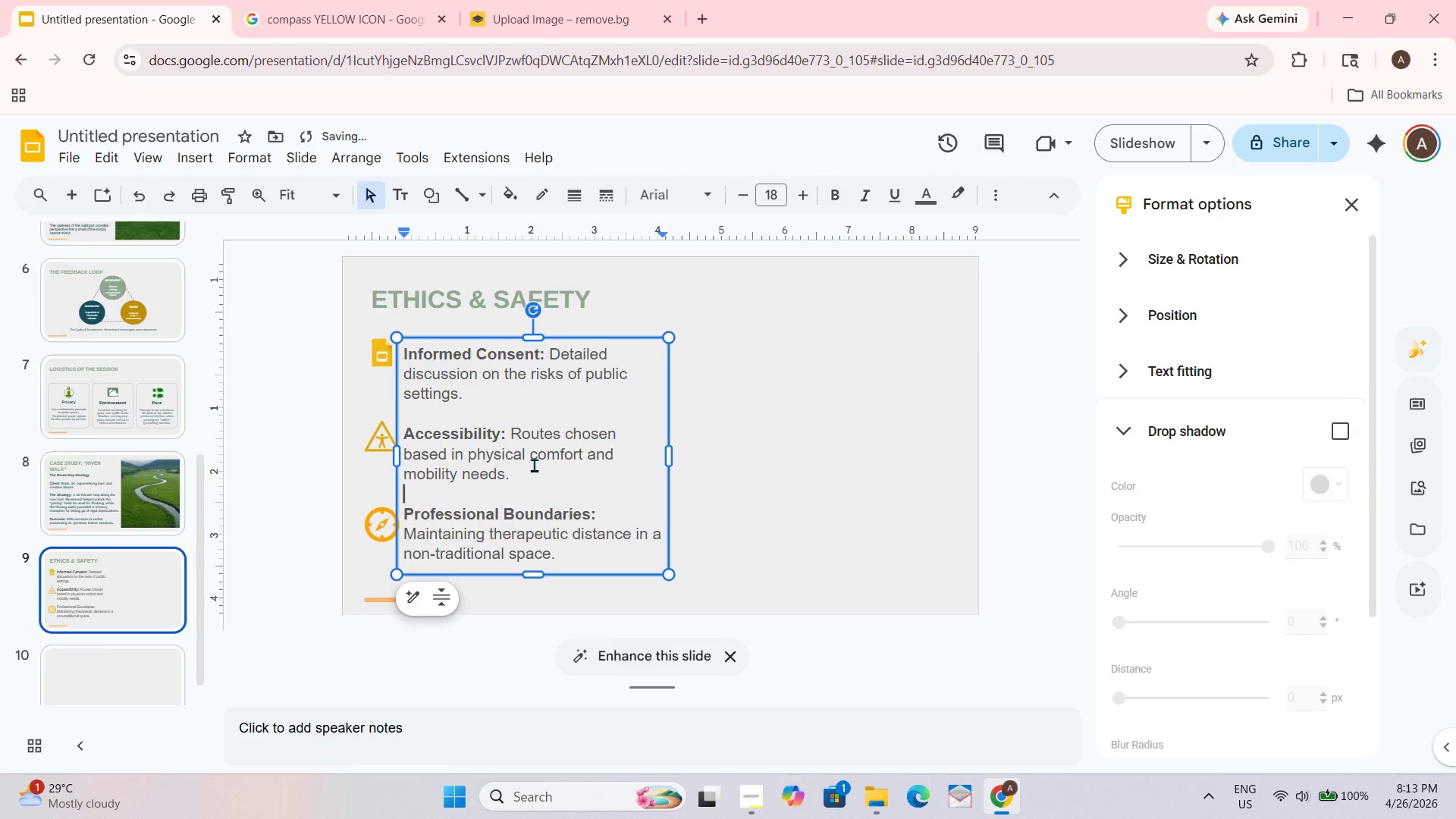 
left_click_drag(start_coordinate=[689, 492], to_coordinate=[700, 492])
 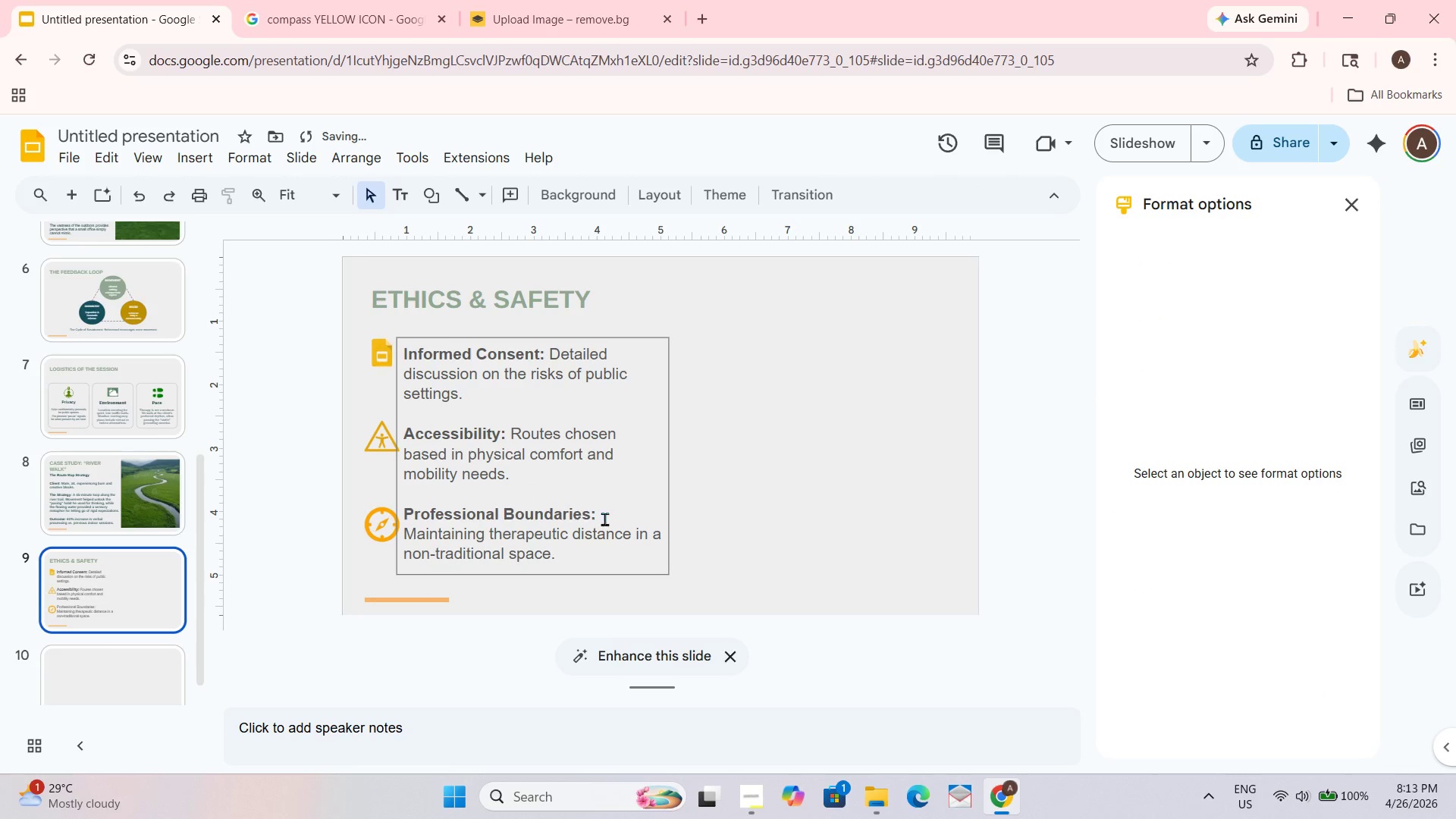 
left_click([904, 515])
 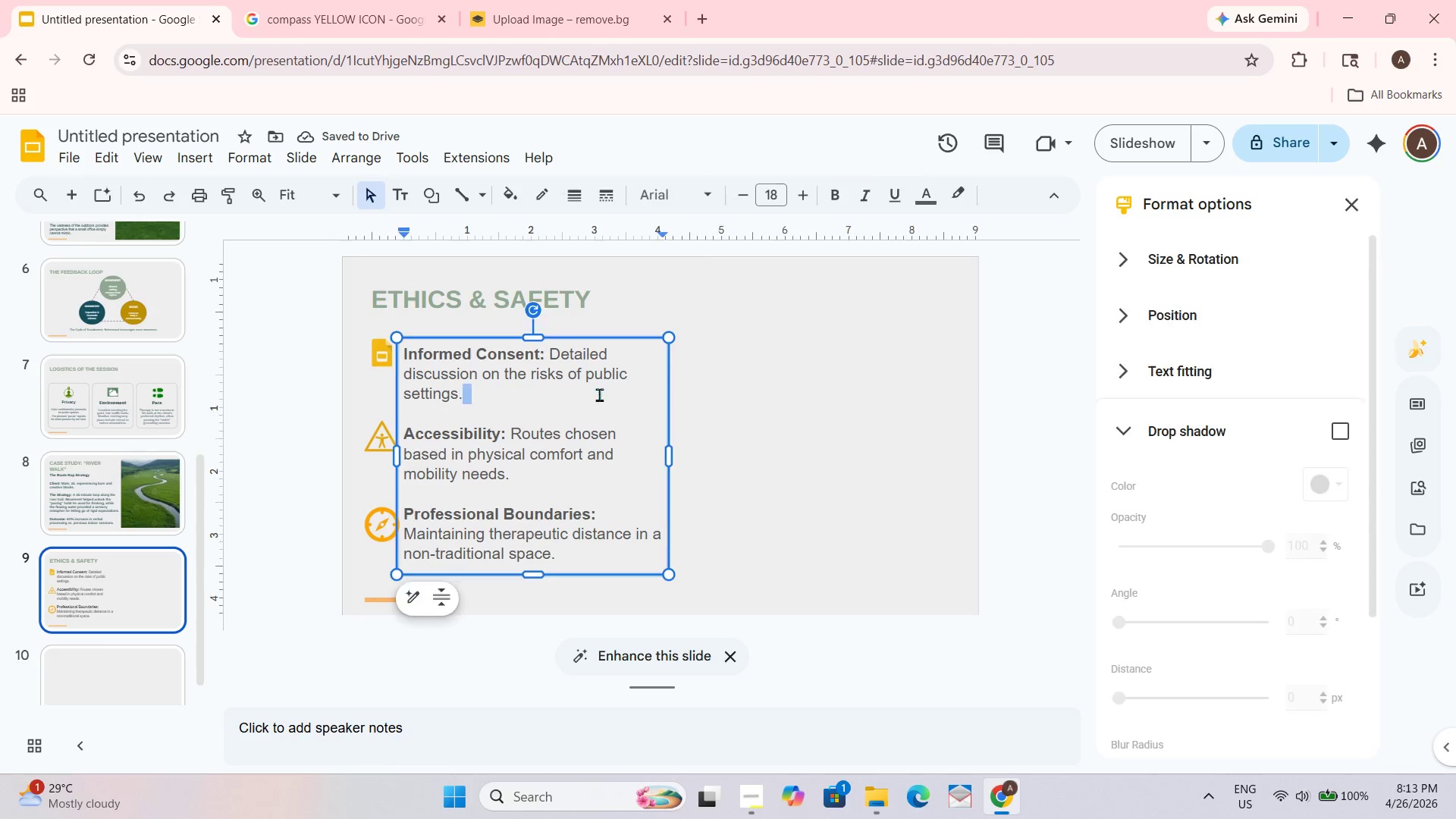 
left_click_drag(start_coordinate=[589, 337], to_coordinate=[593, 337])
 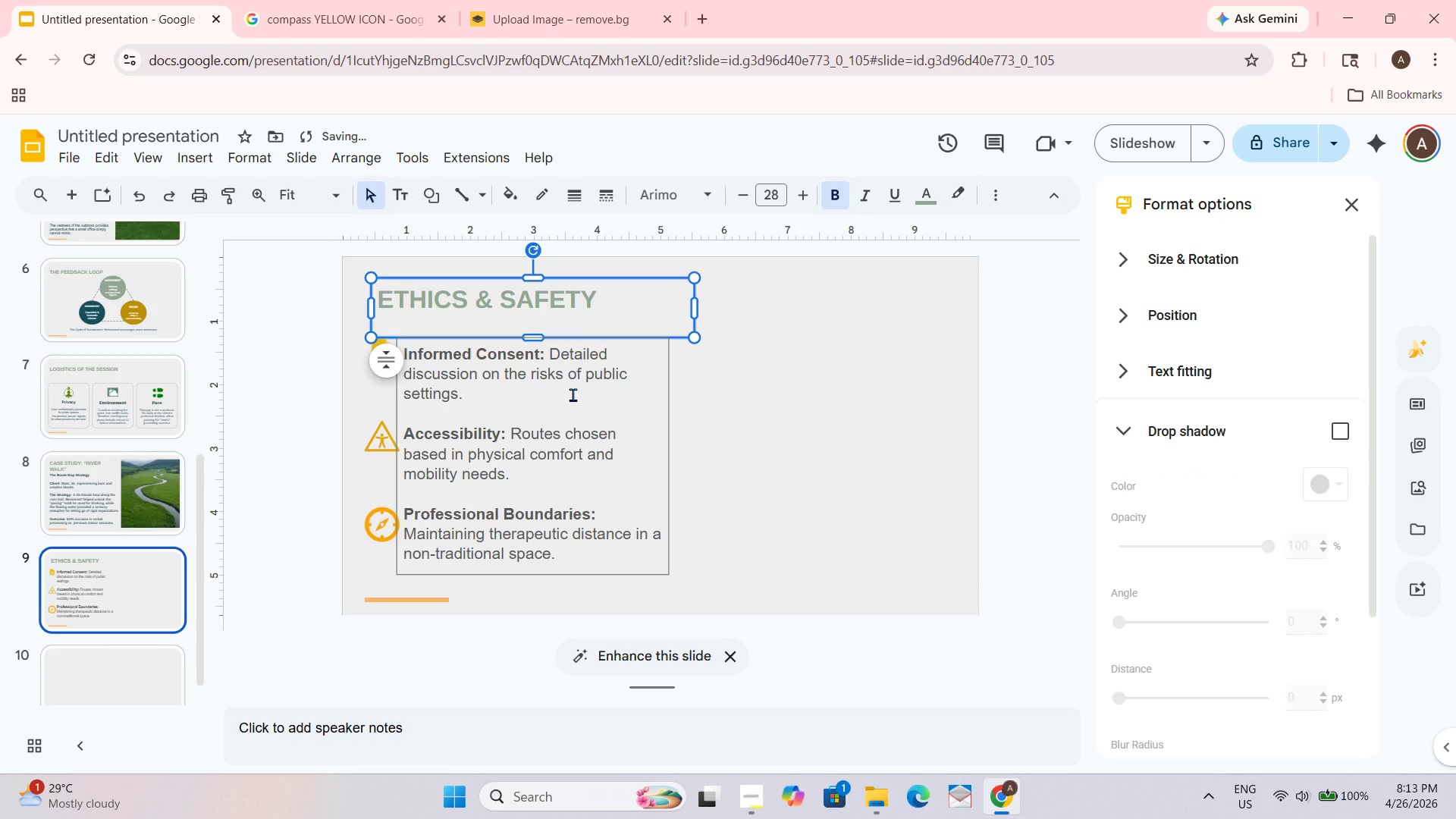 
key(Control+Z)
 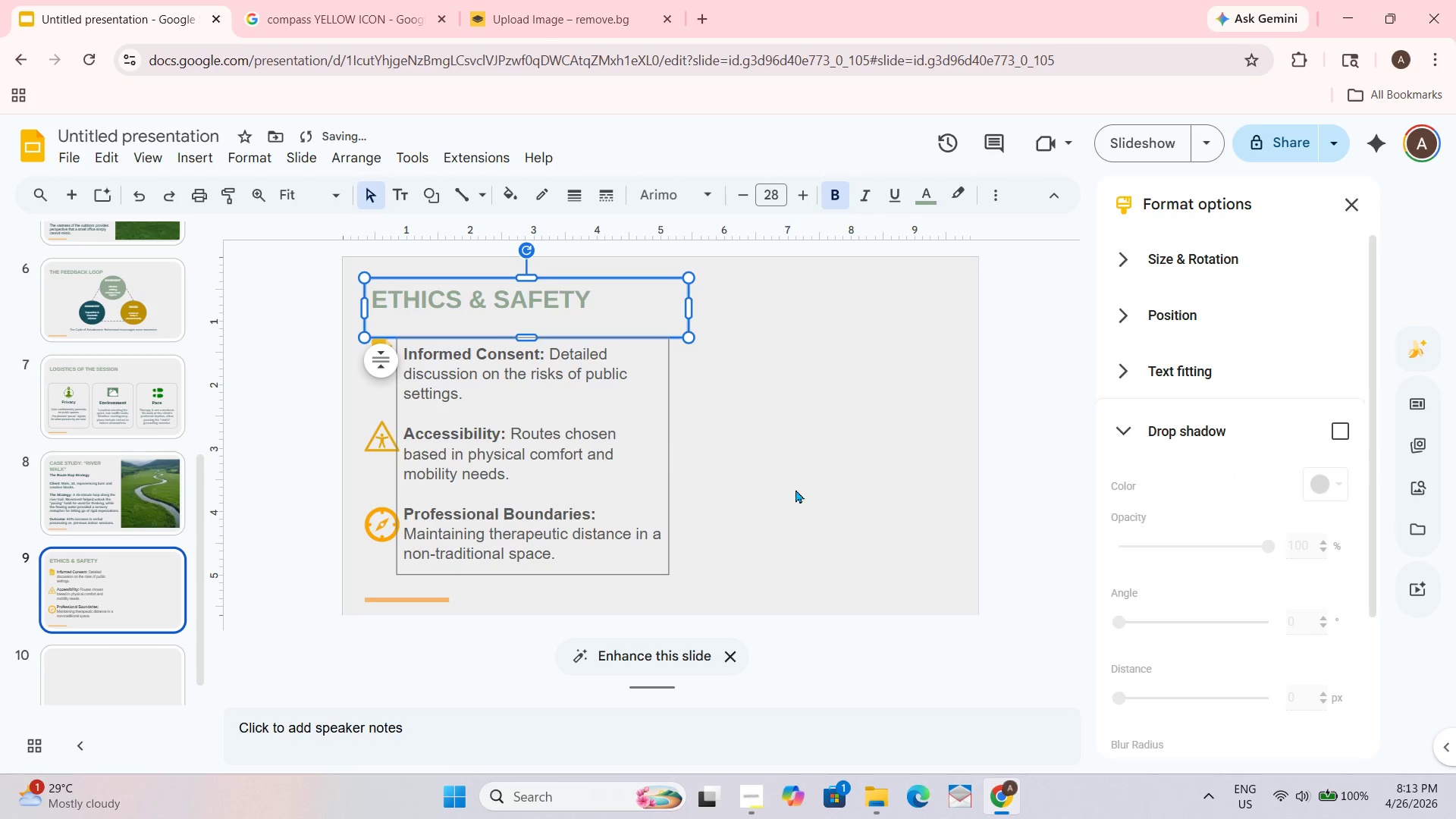 
left_click_drag(start_coordinate=[826, 492], to_coordinate=[824, 484])
 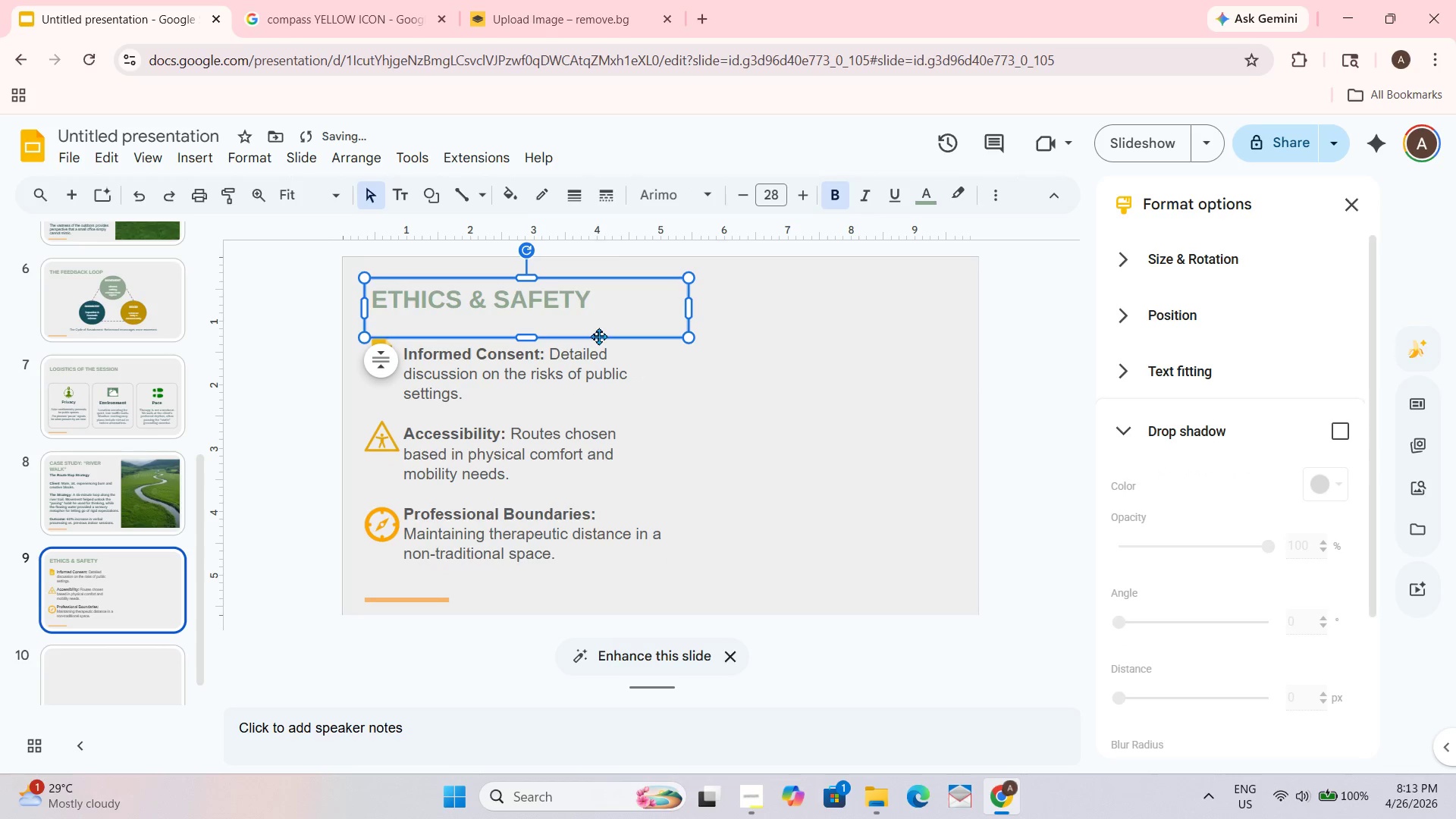 
left_click([575, 393])
 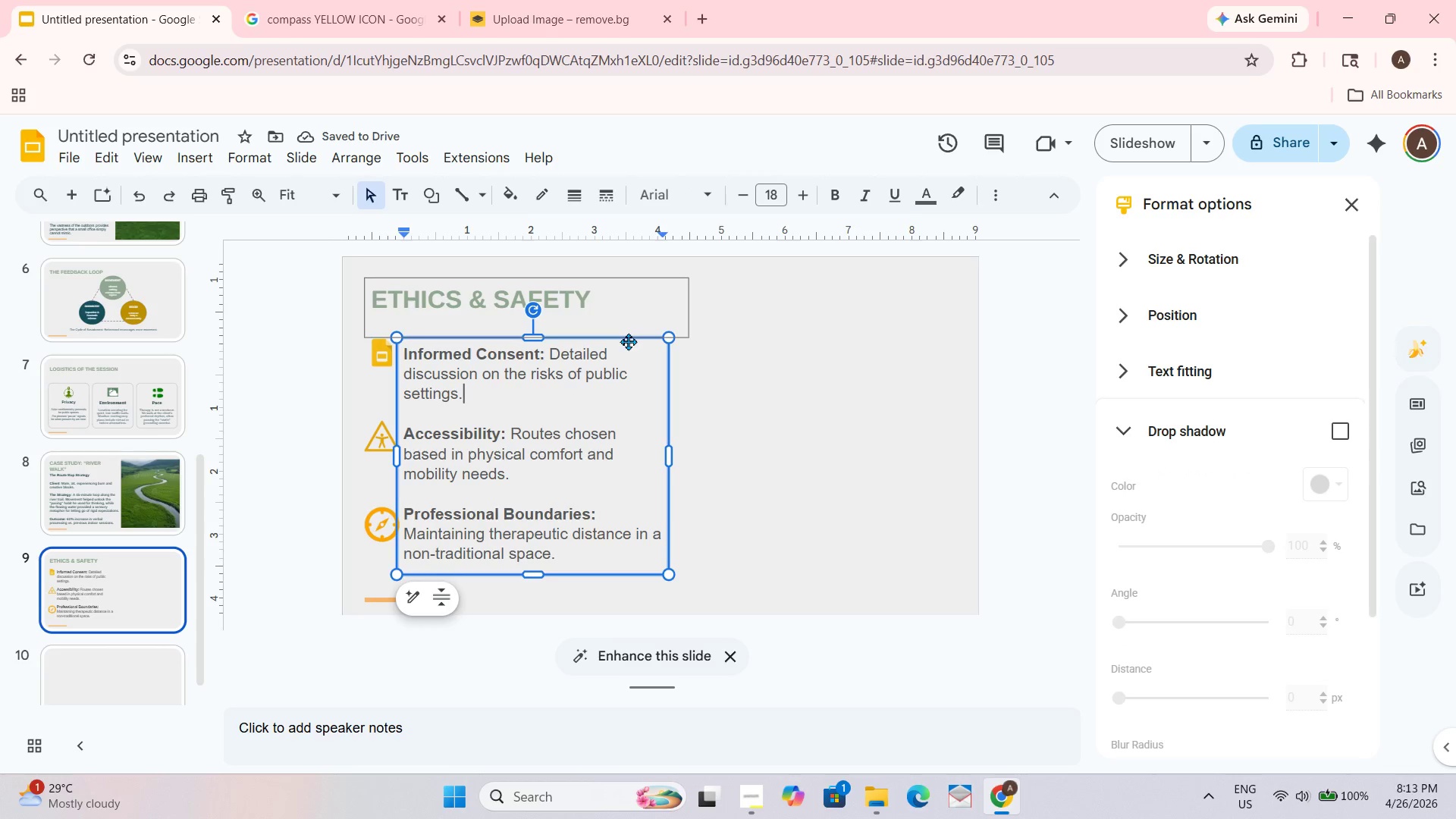 
left_click_drag(start_coordinate=[628, 341], to_coordinate=[633, 340])
 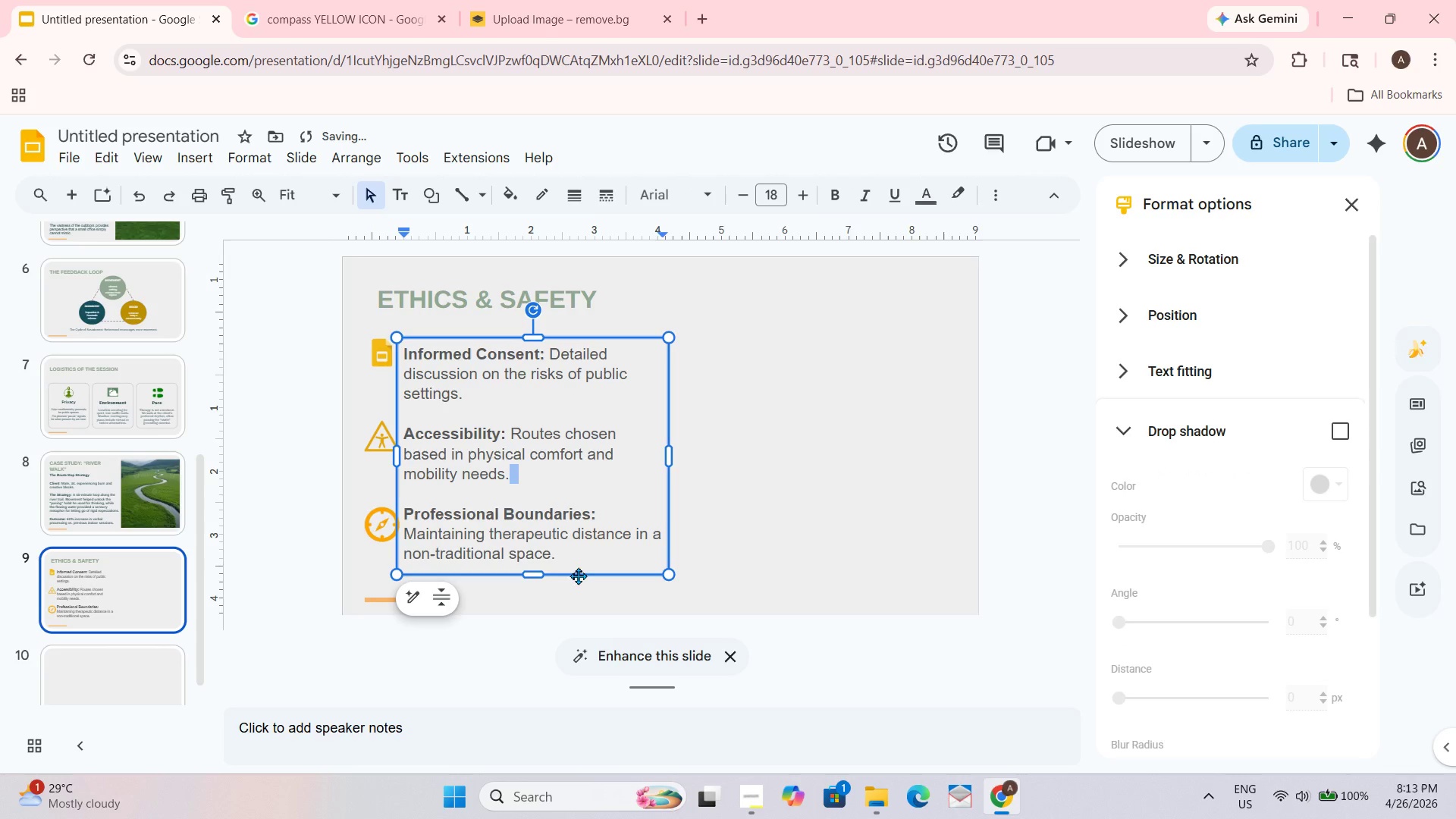 
left_click_drag(start_coordinate=[578, 576], to_coordinate=[582, 573])
 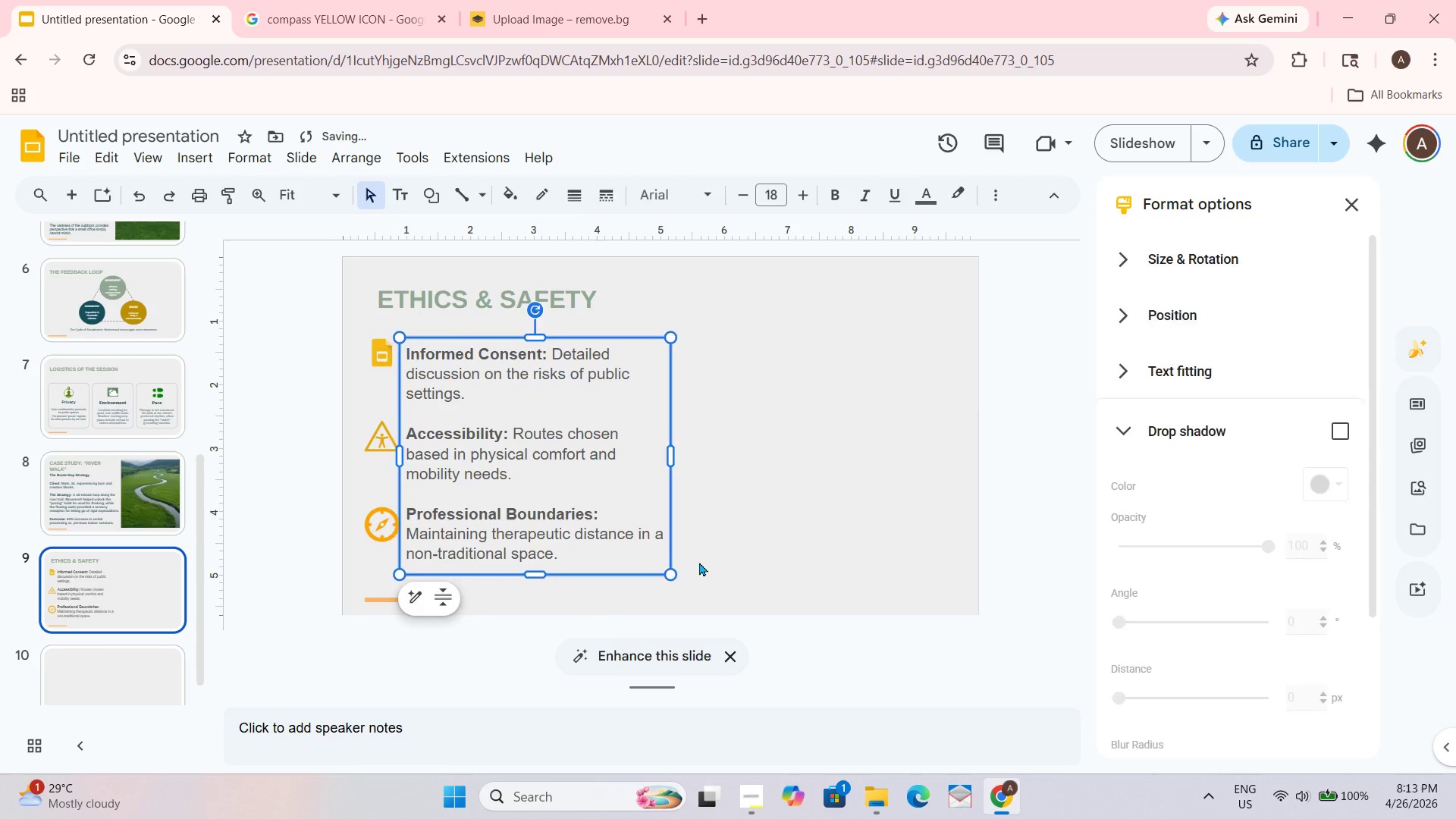 
left_click_drag(start_coordinate=[699, 565], to_coordinate=[699, 560])
 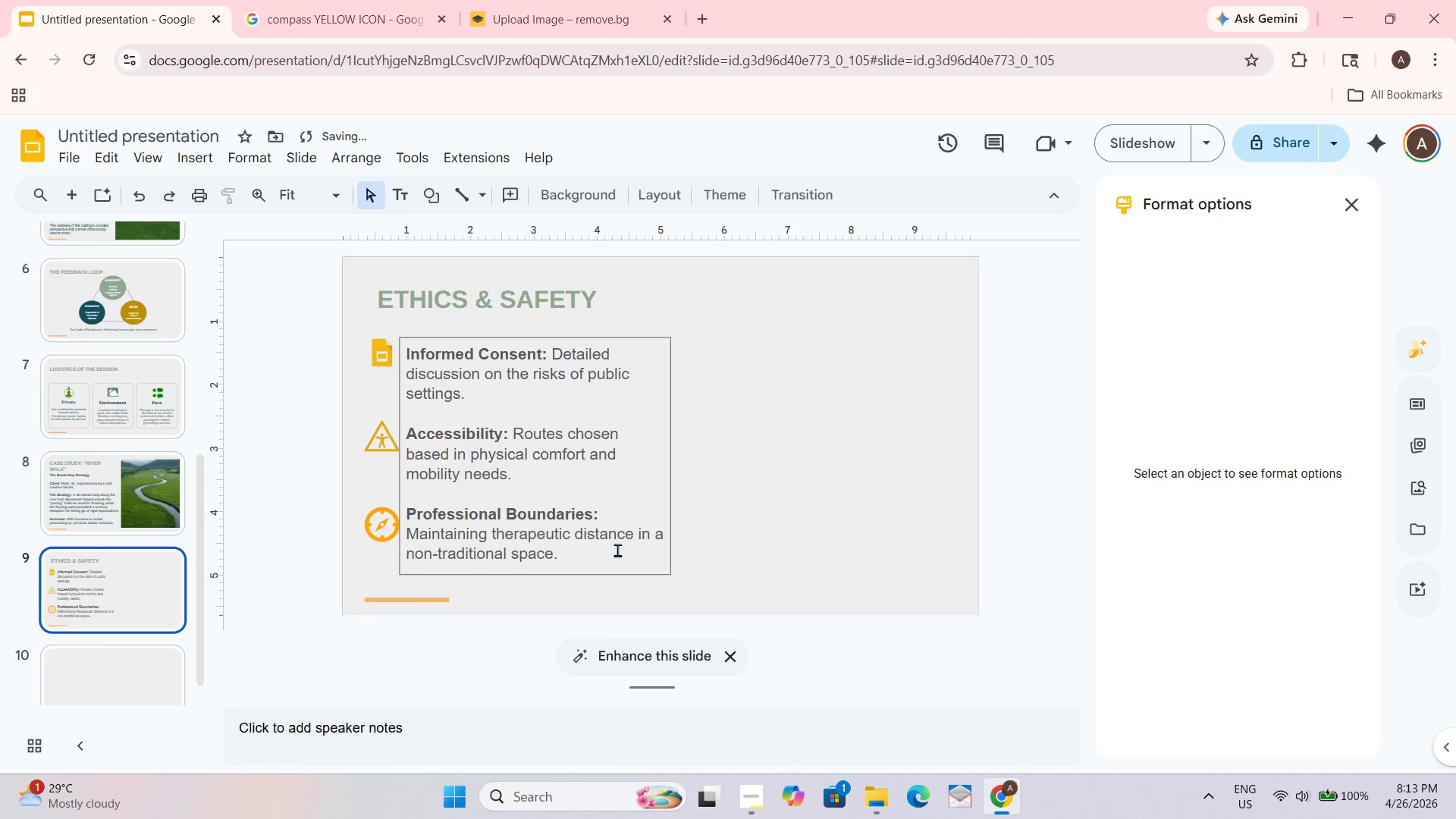 
left_click([579, 562])
 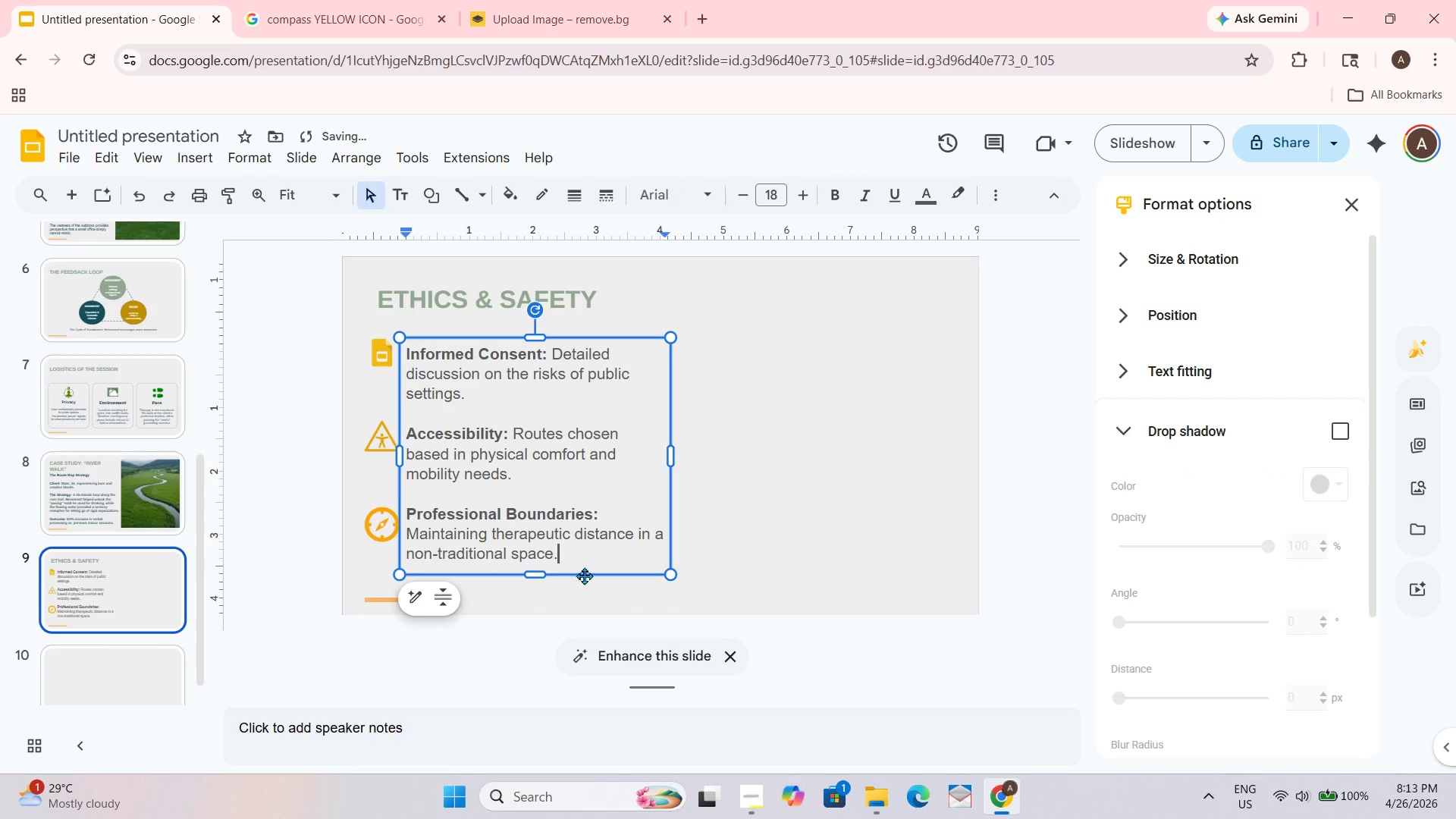 
left_click_drag(start_coordinate=[584, 576], to_coordinate=[584, 568])
 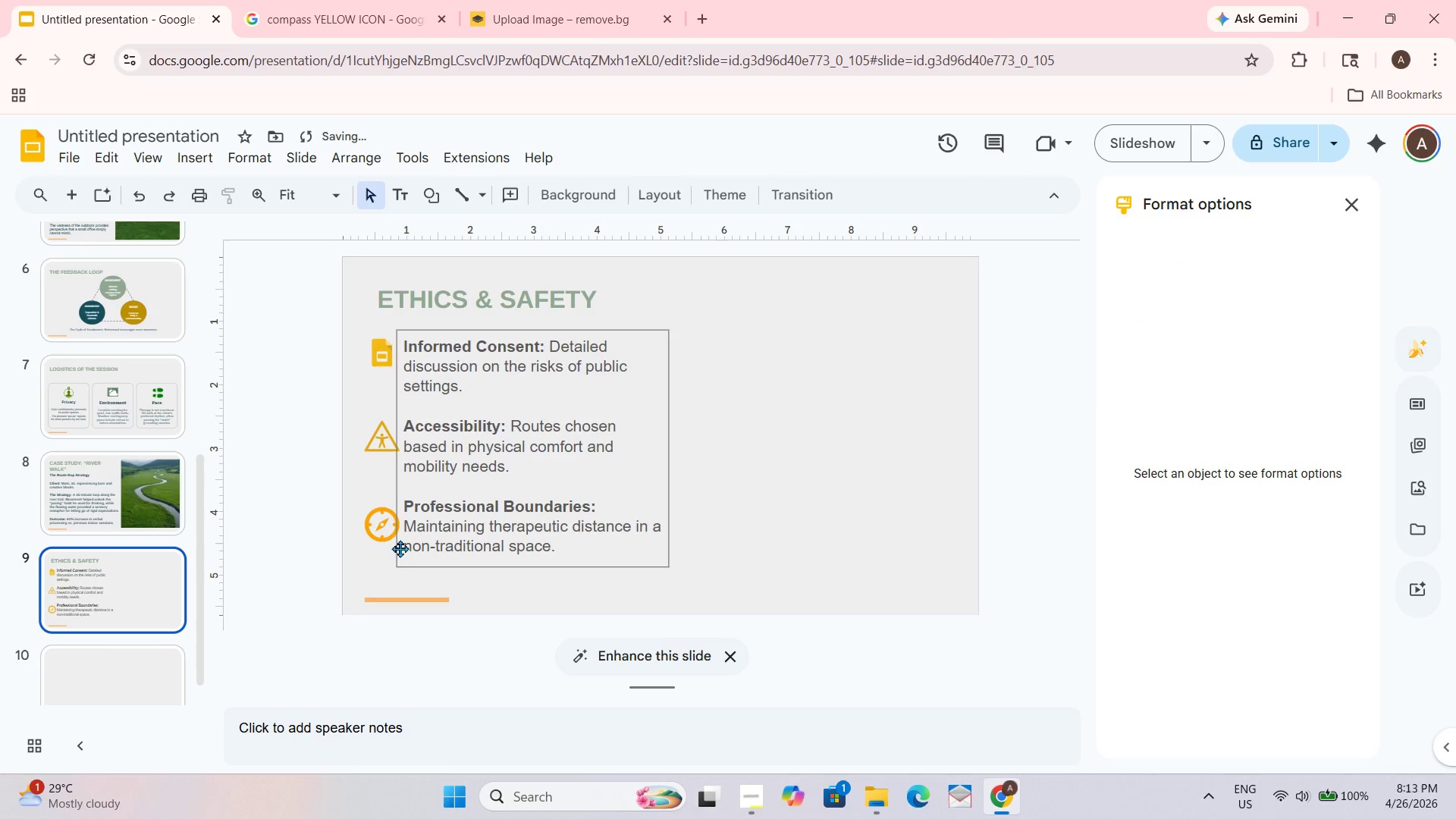 
left_click_drag(start_coordinate=[381, 534], to_coordinate=[381, 524])
 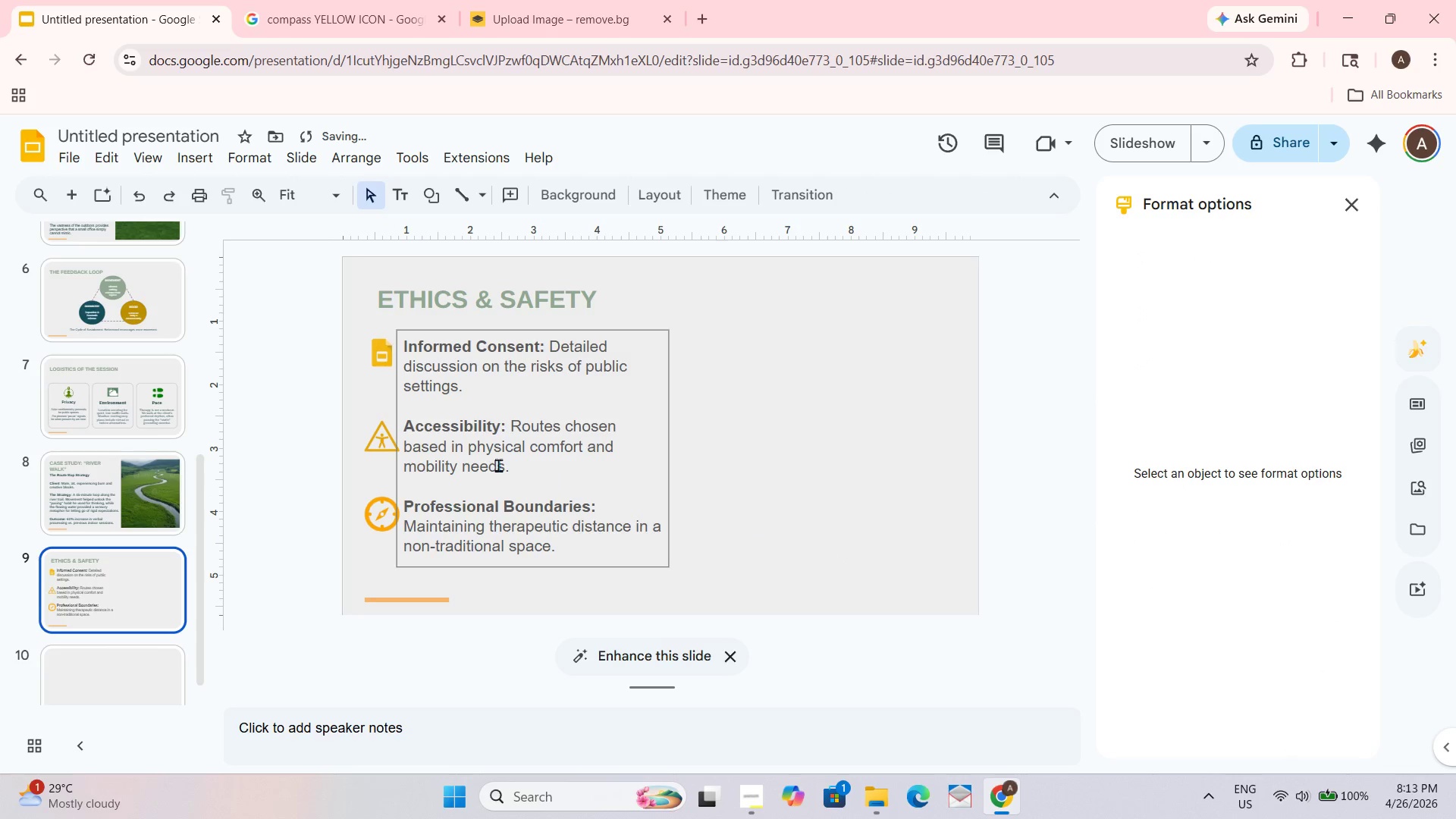 
left_click_drag(start_coordinate=[391, 445], to_coordinate=[391, 435])
 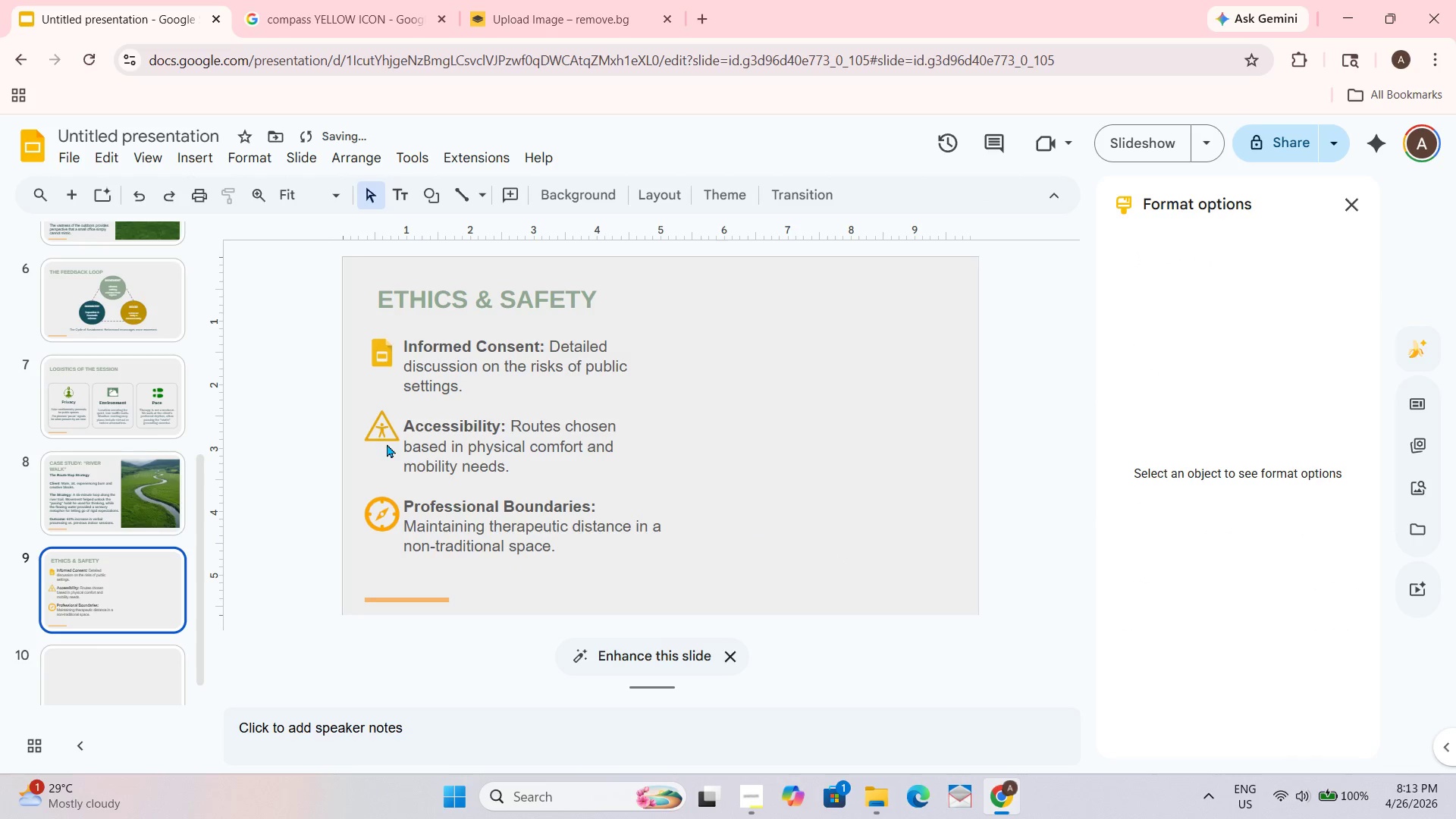 
left_click_drag(start_coordinate=[386, 431], to_coordinate=[388, 441])
 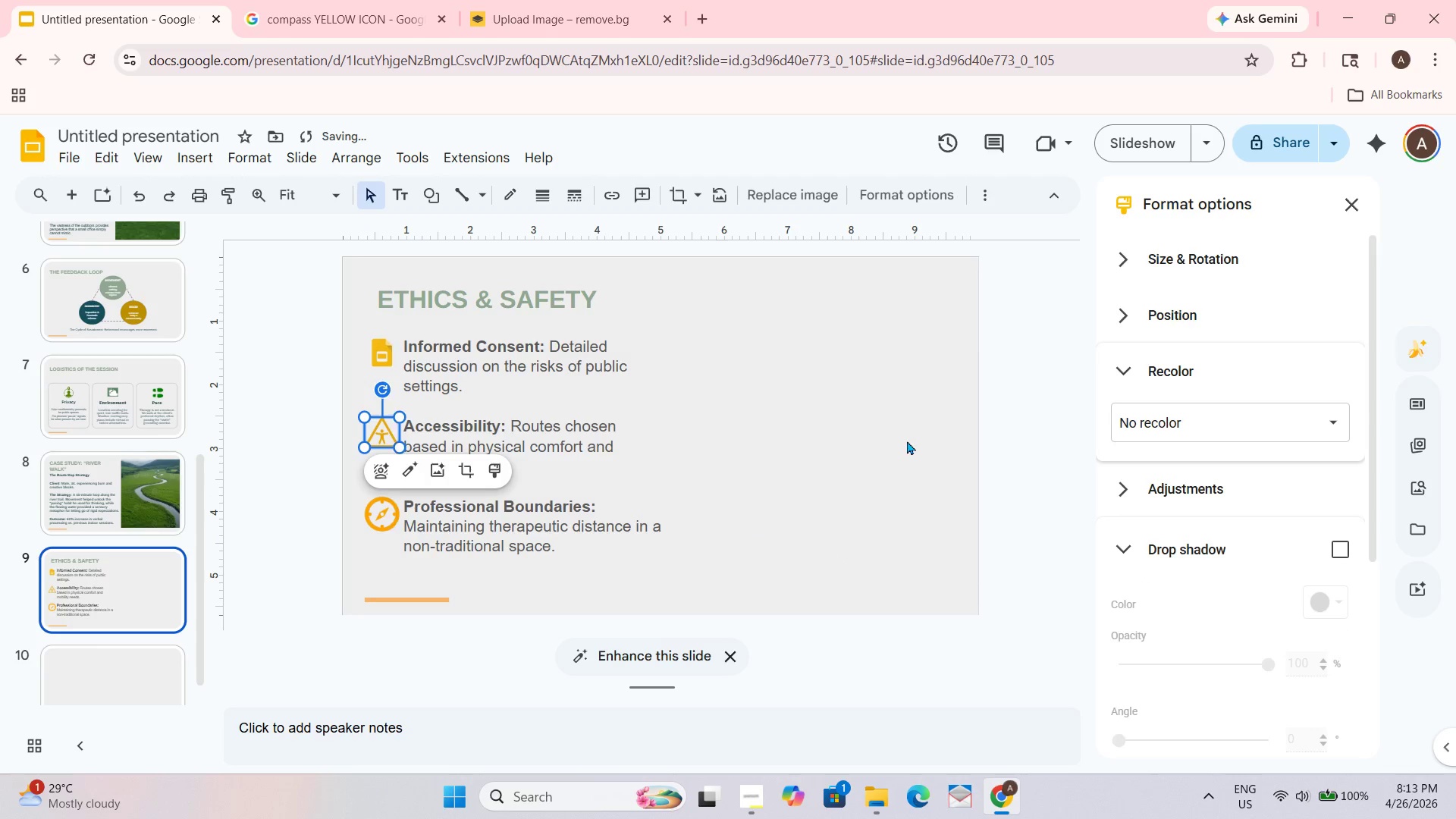 
left_click([907, 441])
 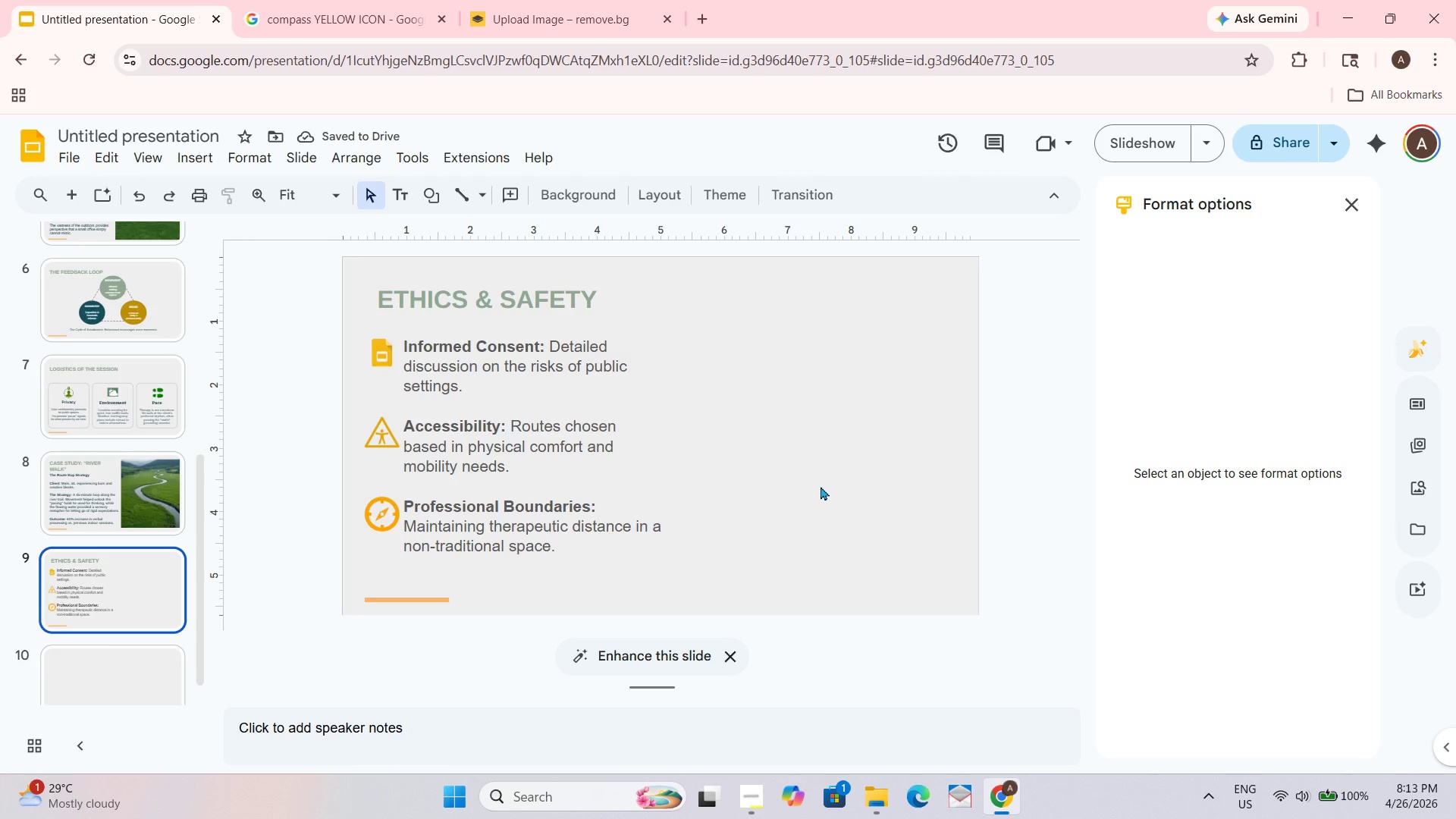 
wait(8.55)
 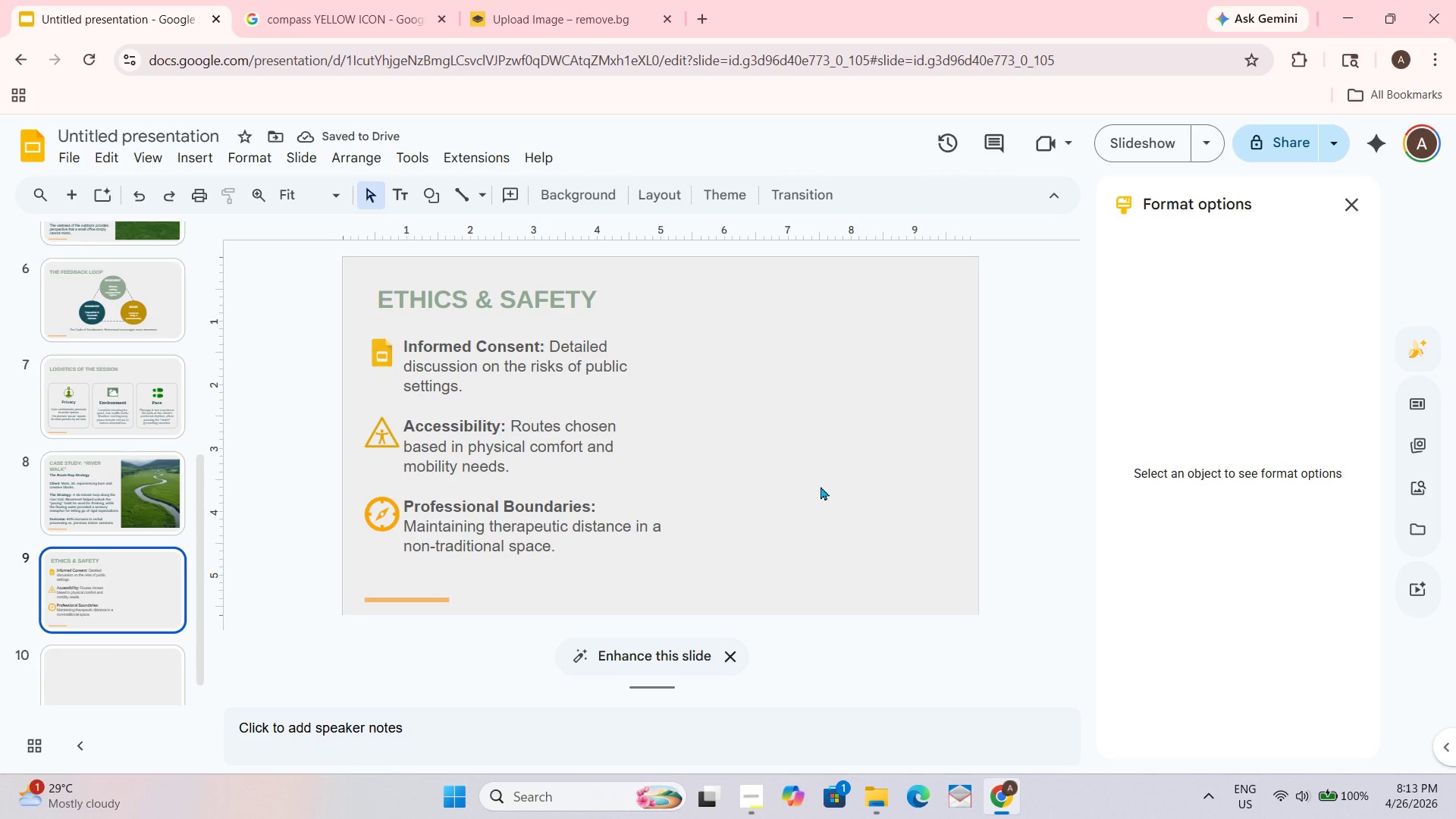 
left_click_drag(start_coordinate=[678, 341], to_coordinate=[950, 577])
 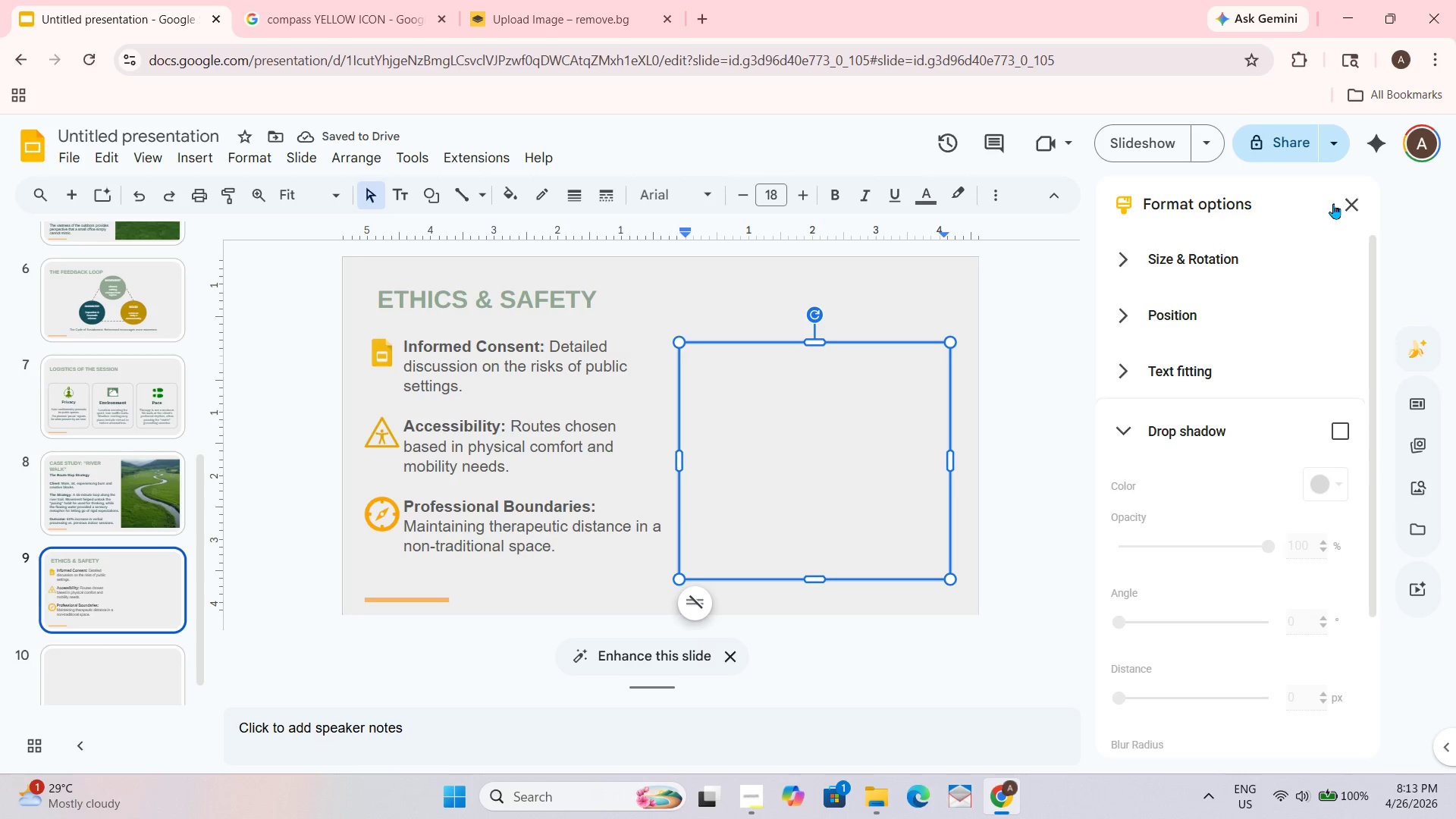 
wait(5.42)
 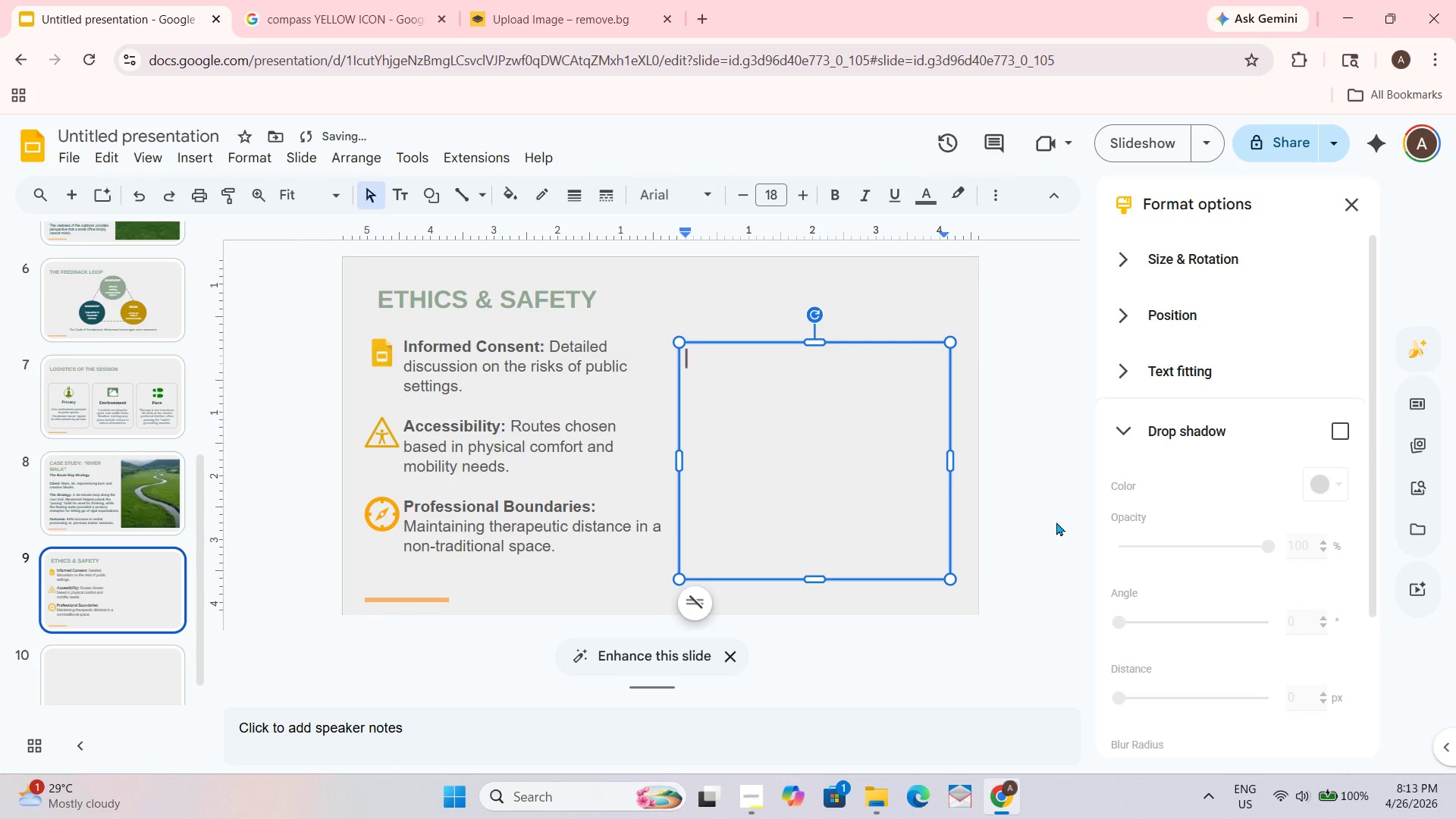 
left_click([1072, 206])
 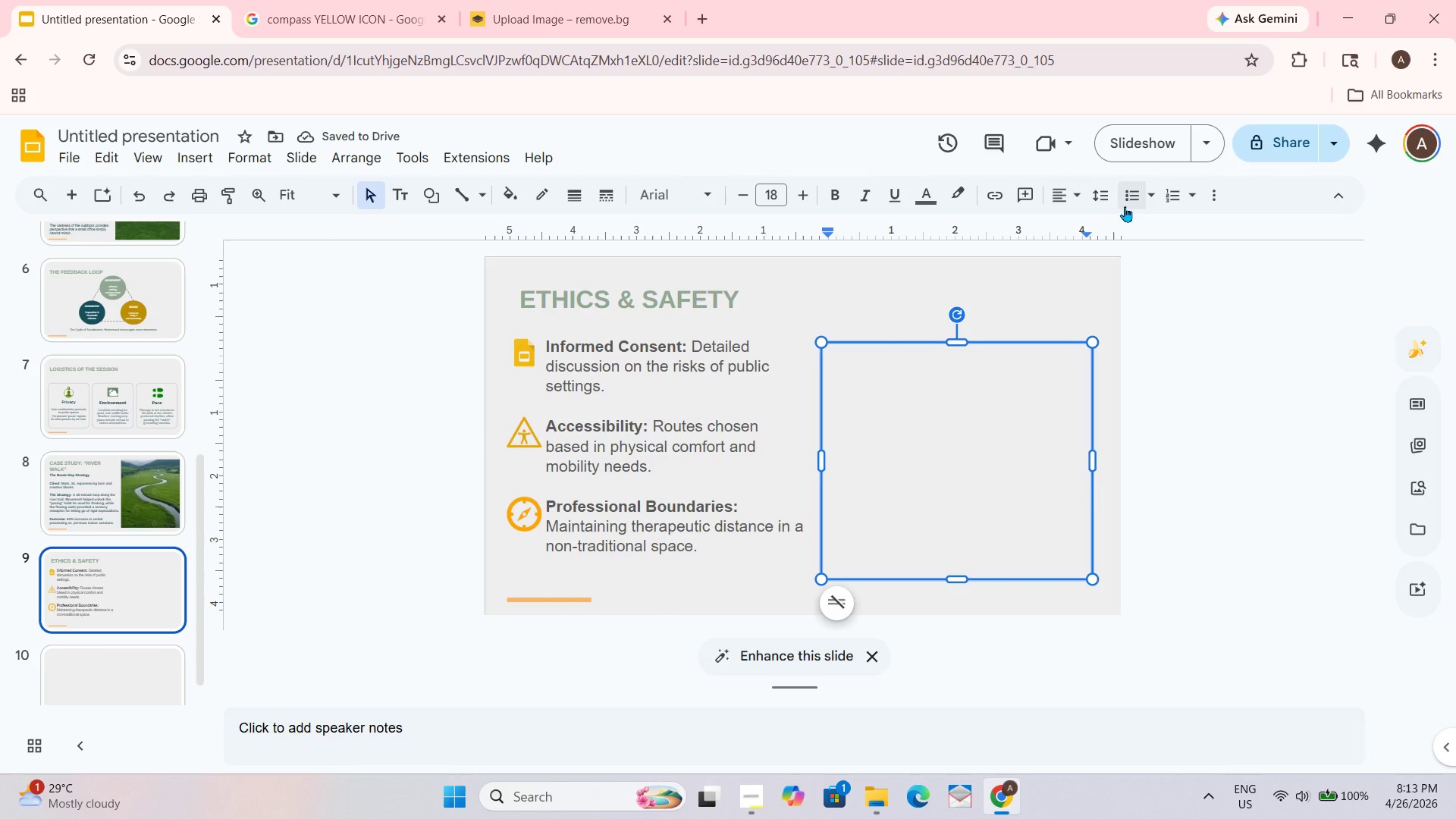 
wait(5.34)
 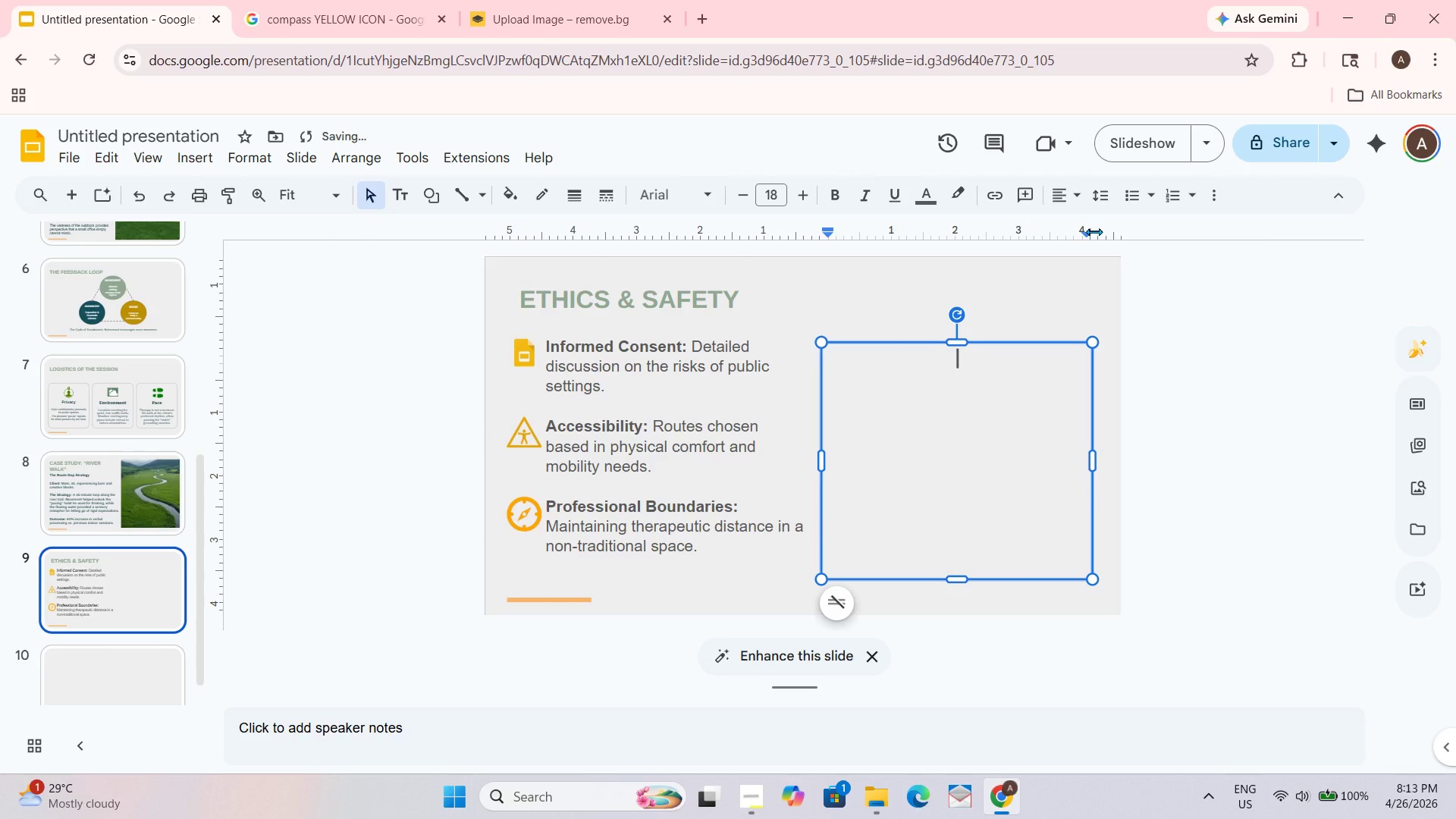 
left_click([1079, 198])
 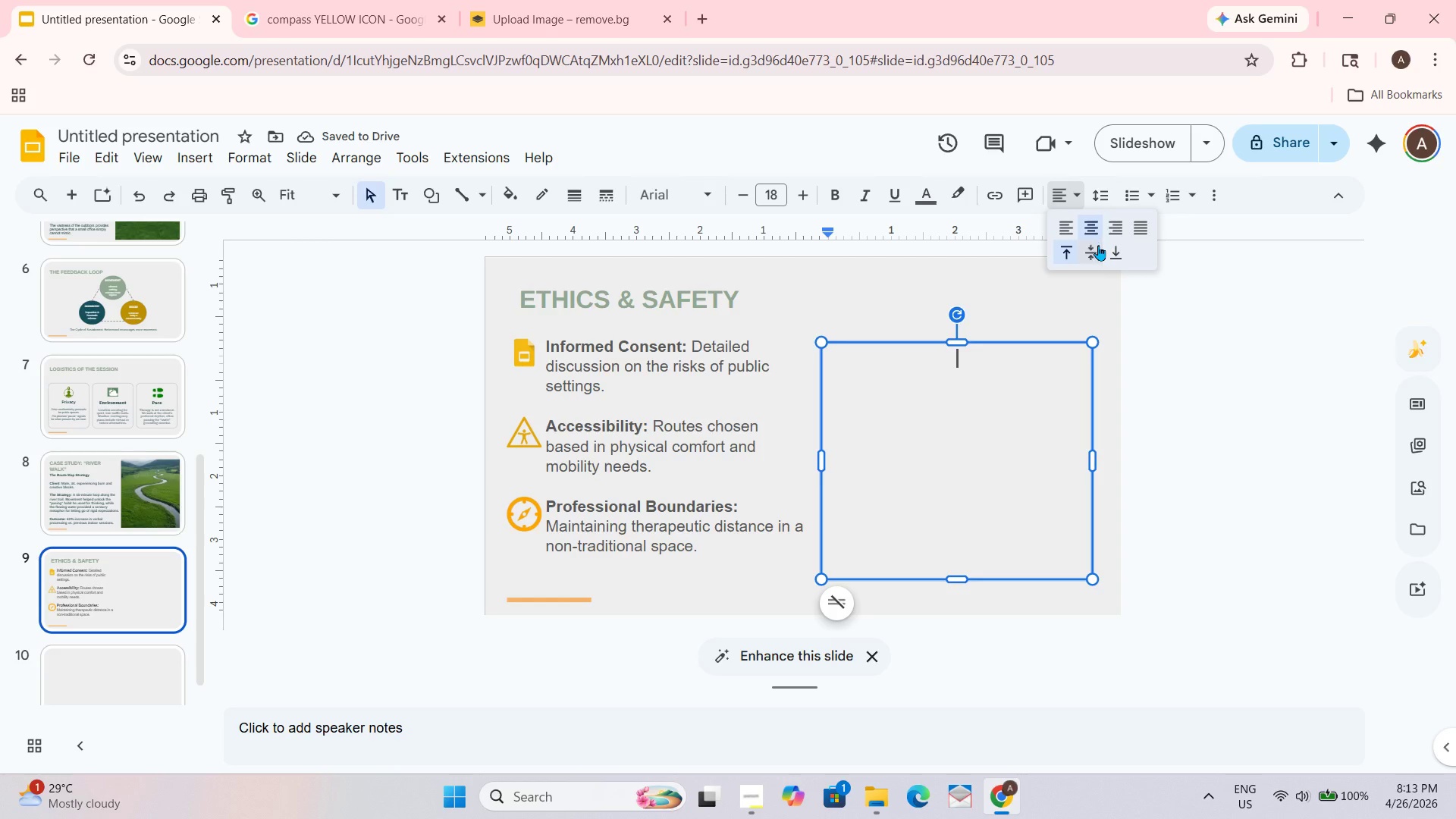 
left_click([1097, 247])
 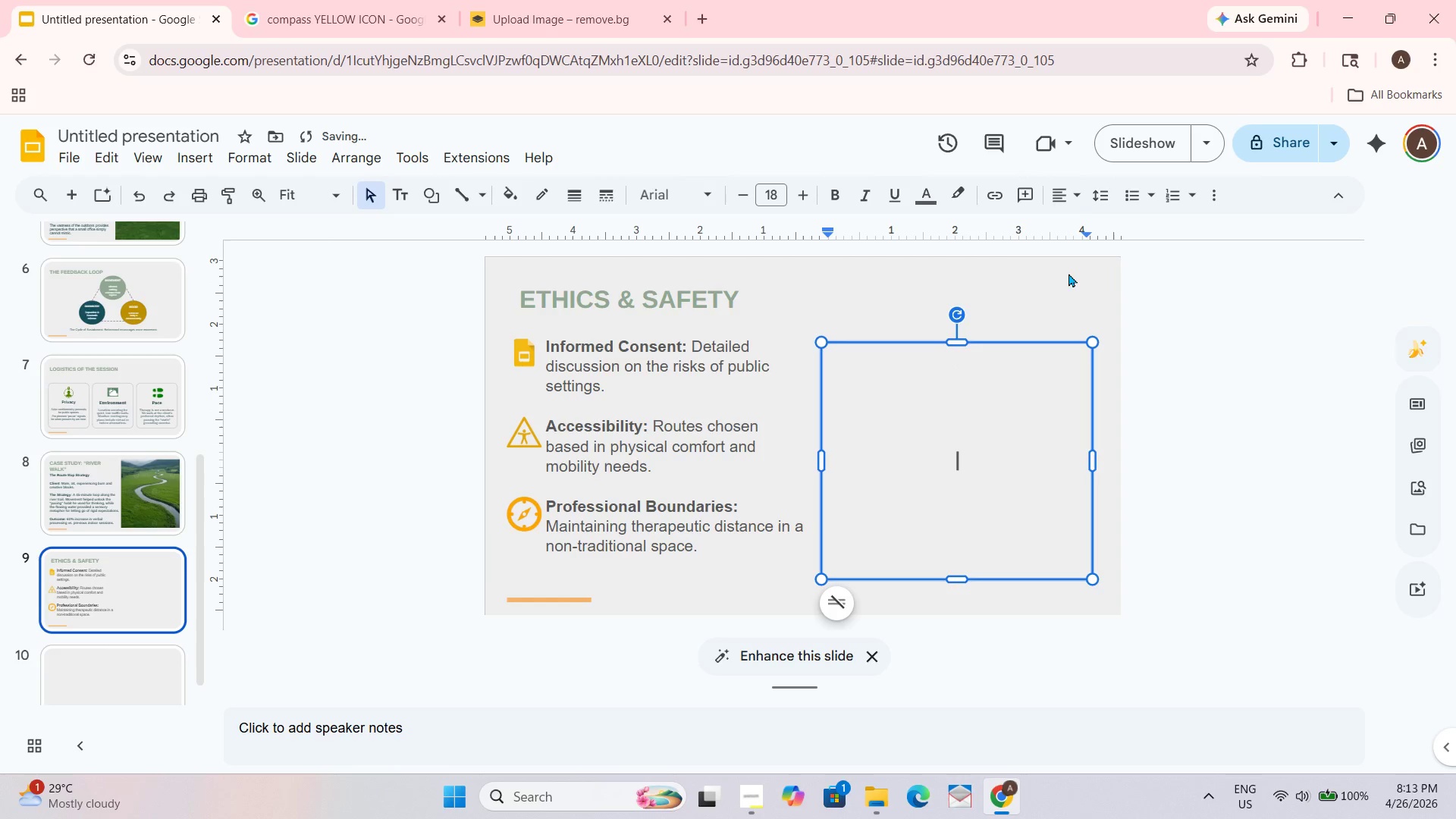 
type(Key Takeaway:)
 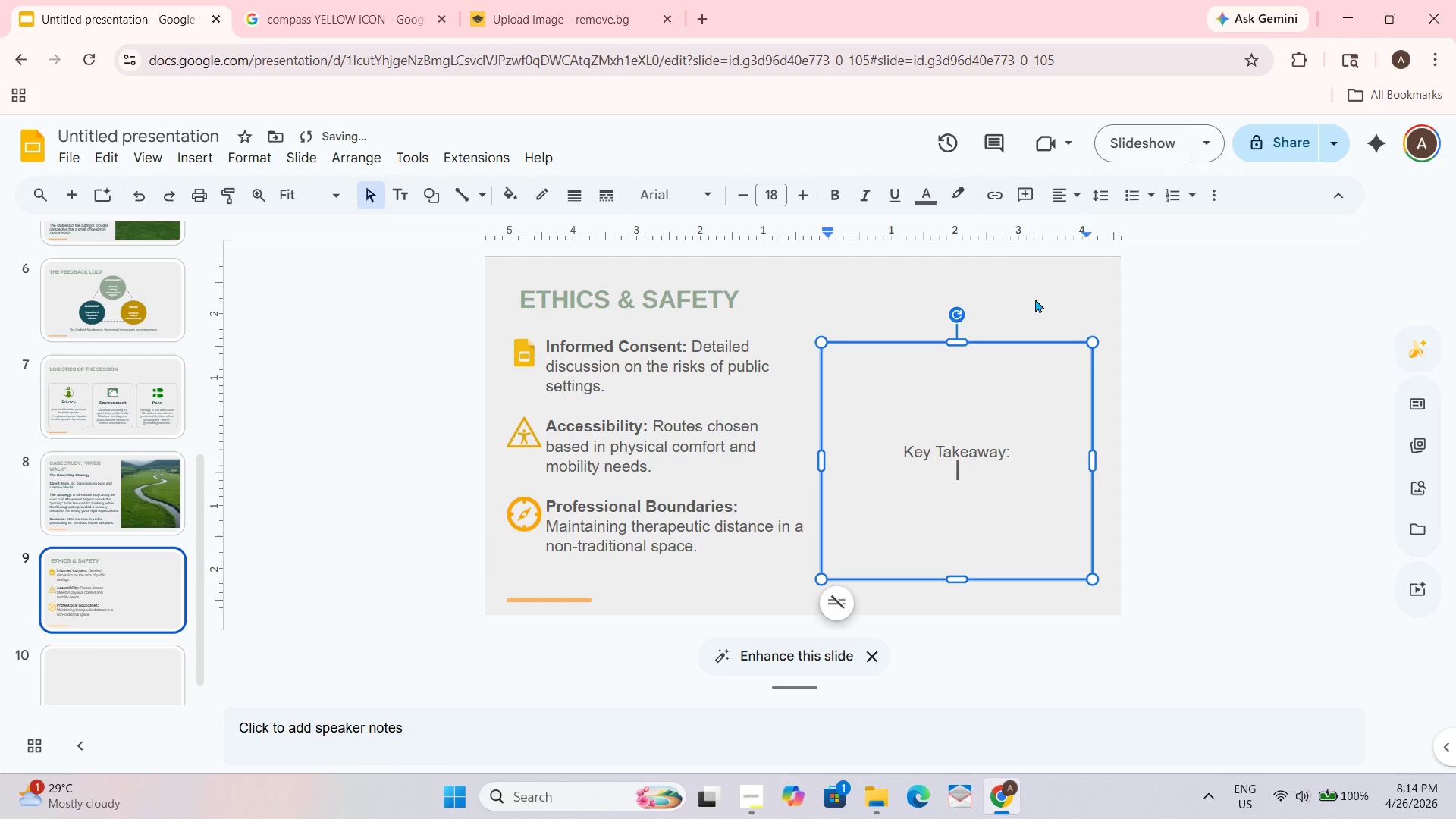 
key(Shift+Enter)
 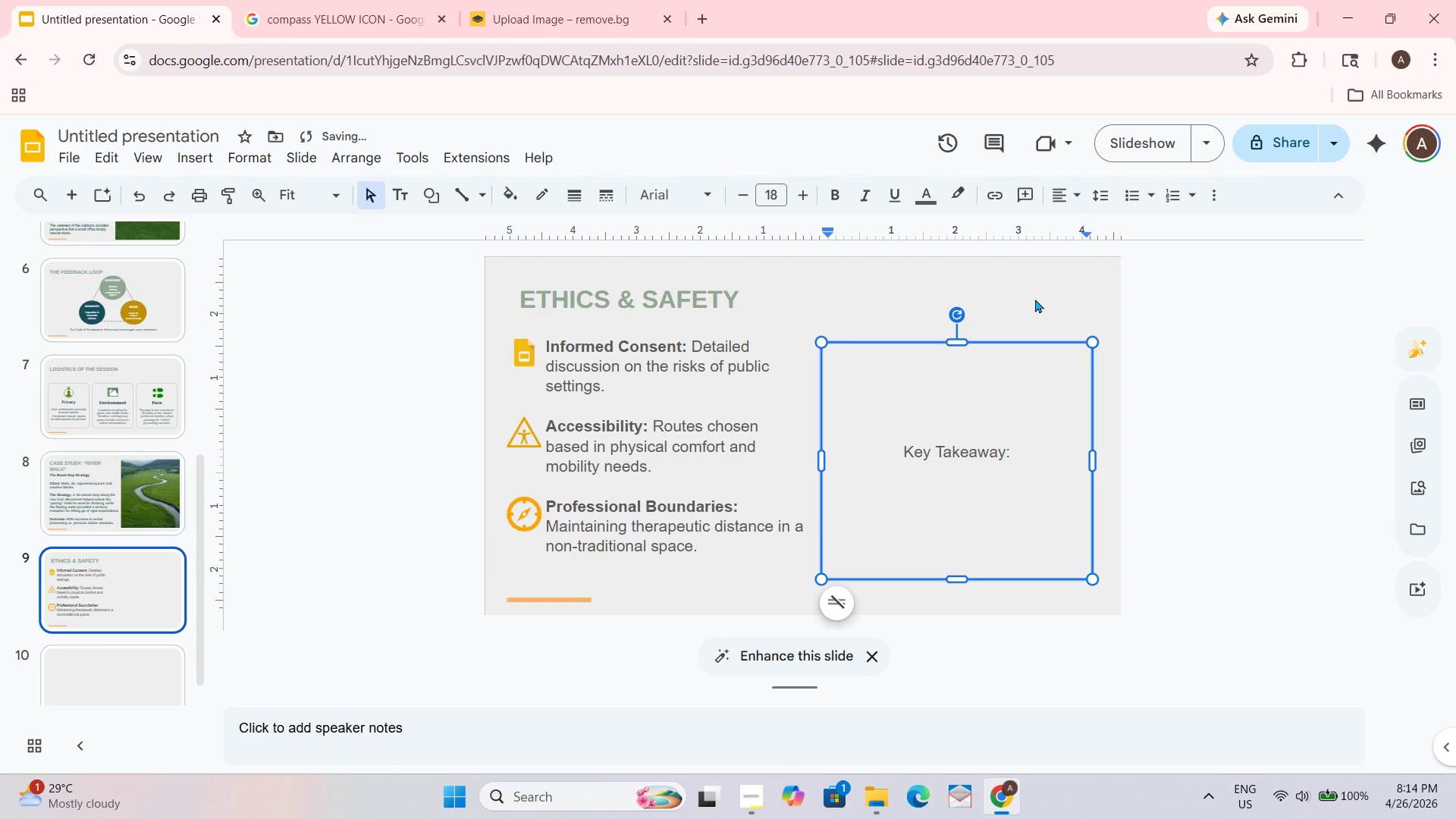 
key(Shift+Enter)
 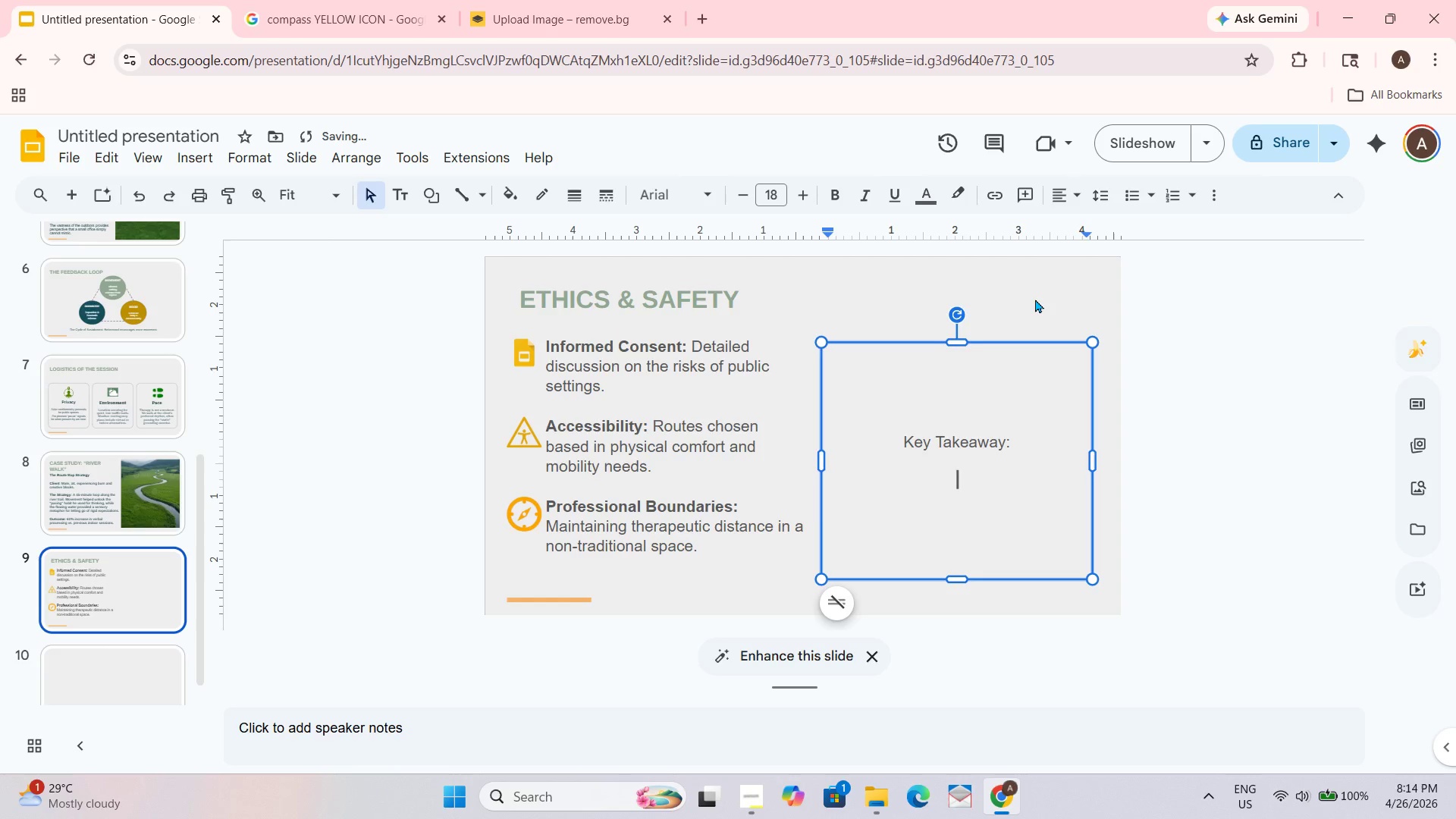 
type(The safety of the "")
 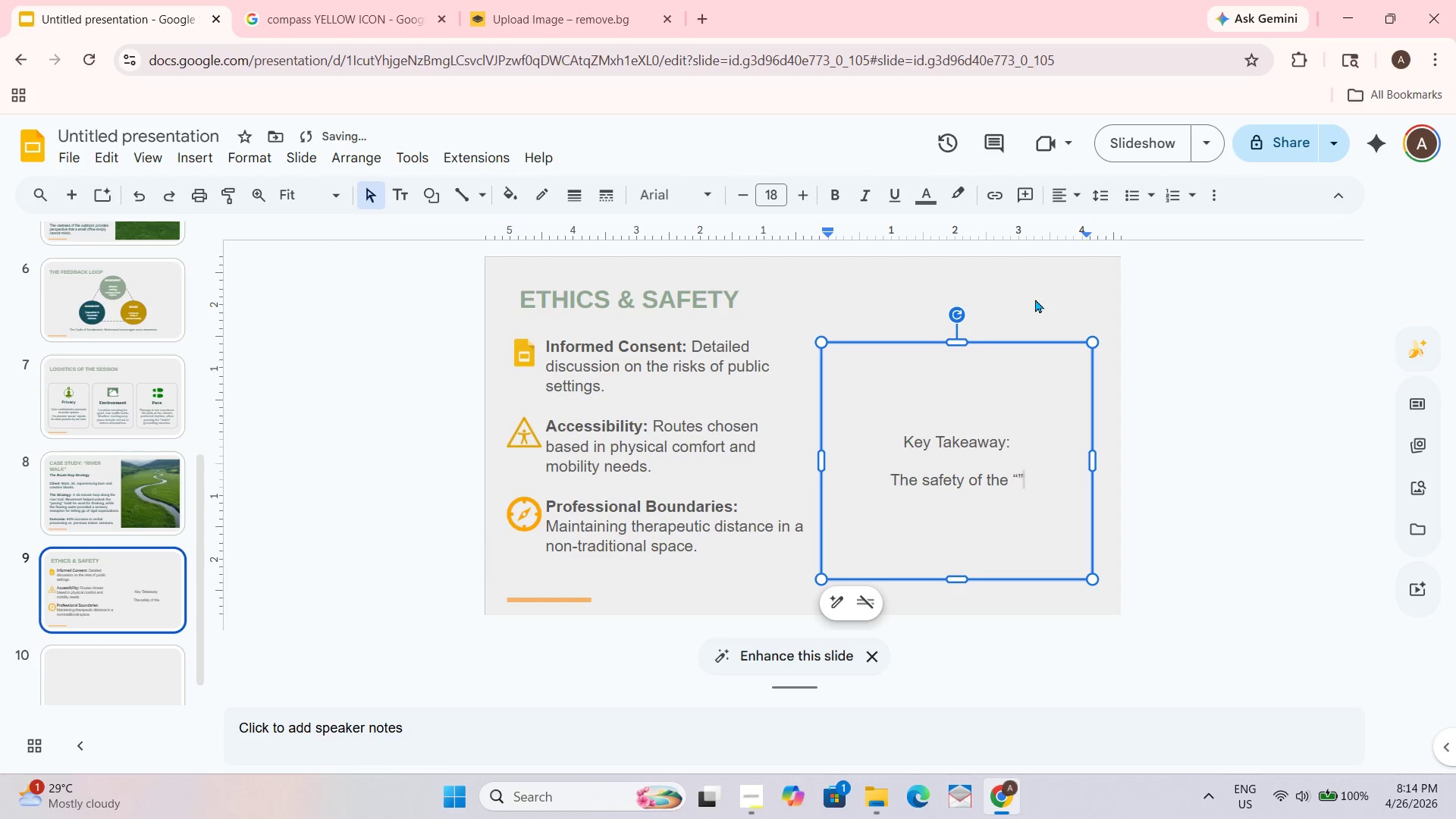 
key(ArrowLeft)
 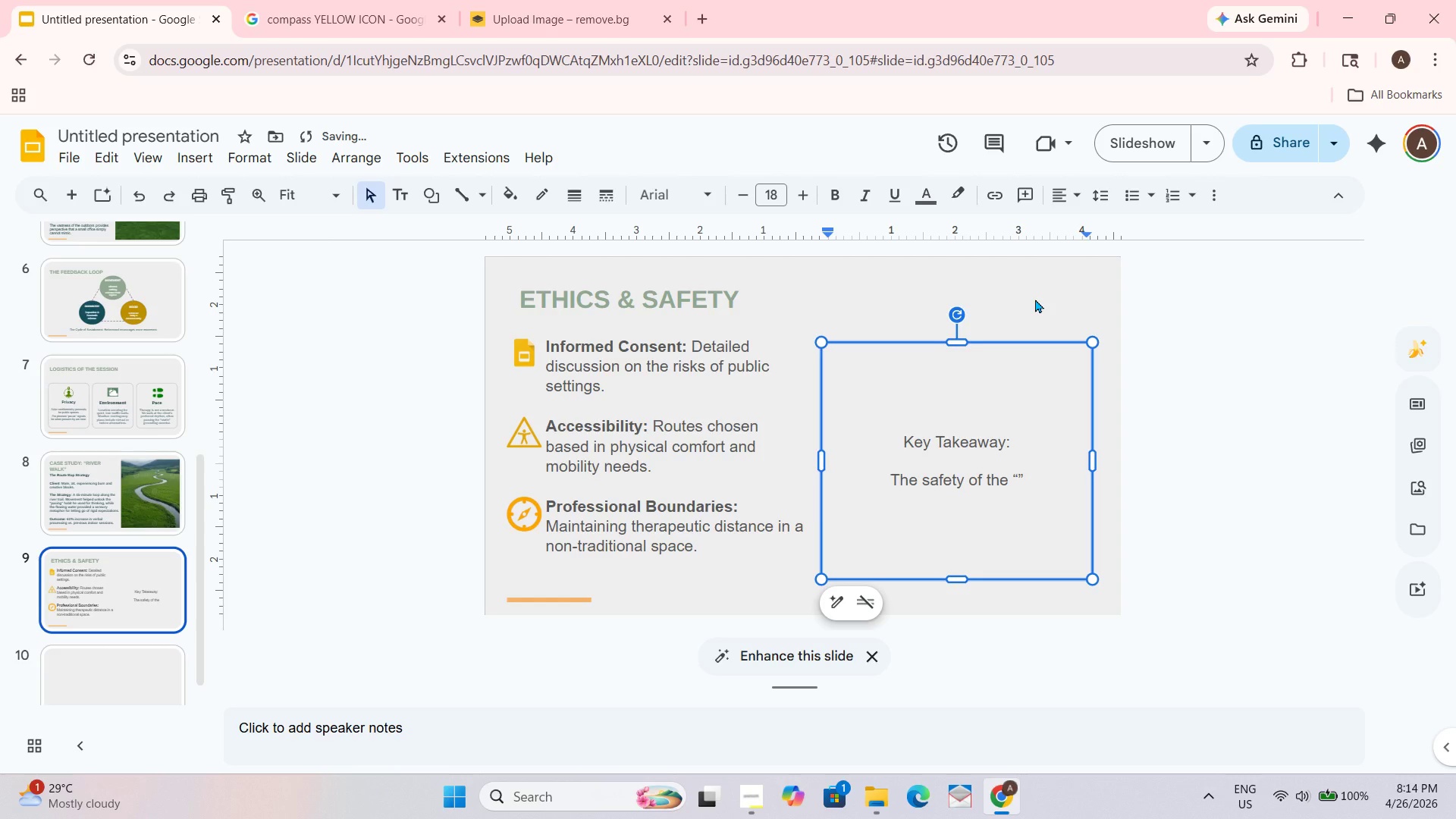 
type(container)
 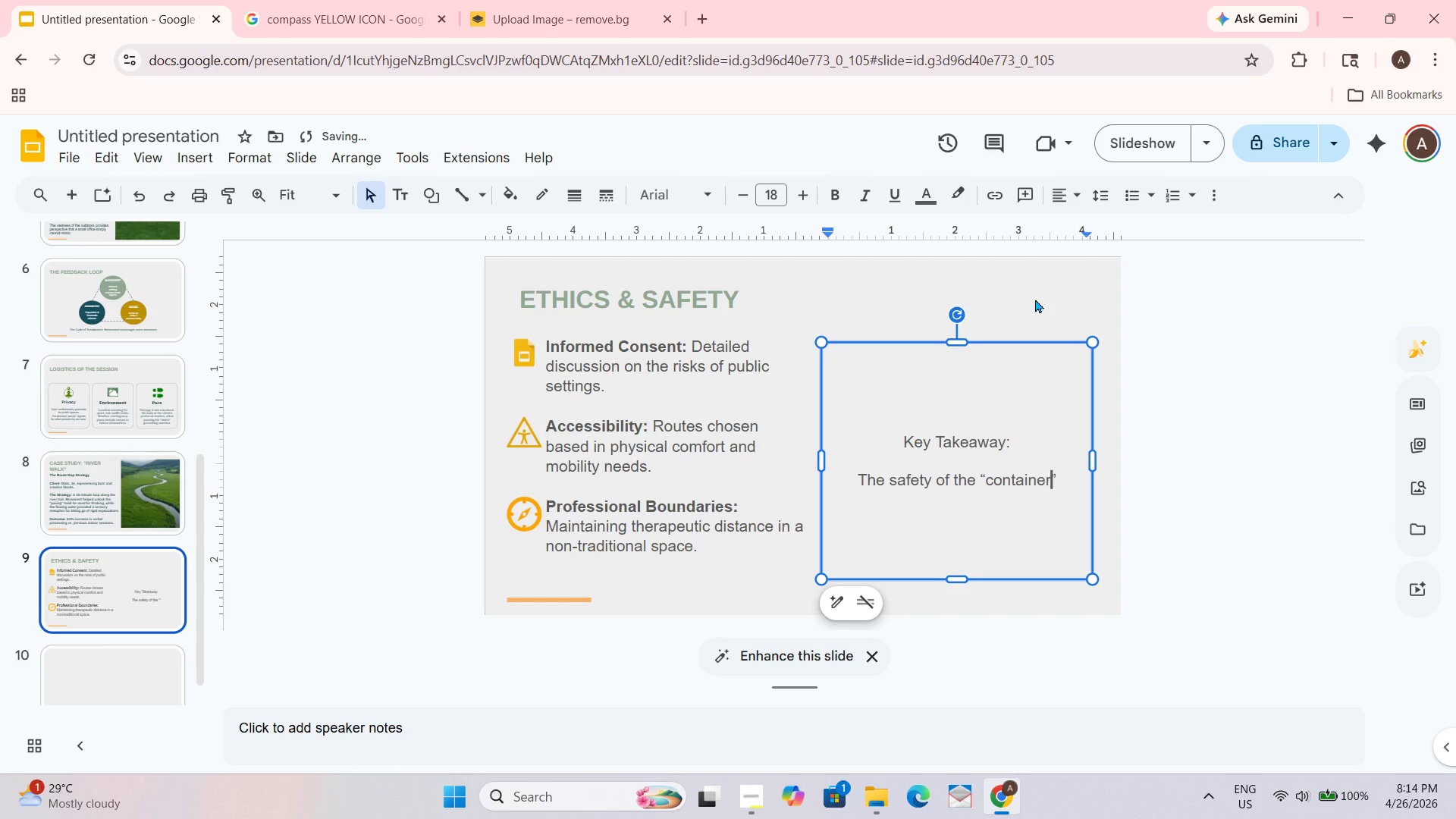 
key(ArrowRight)
 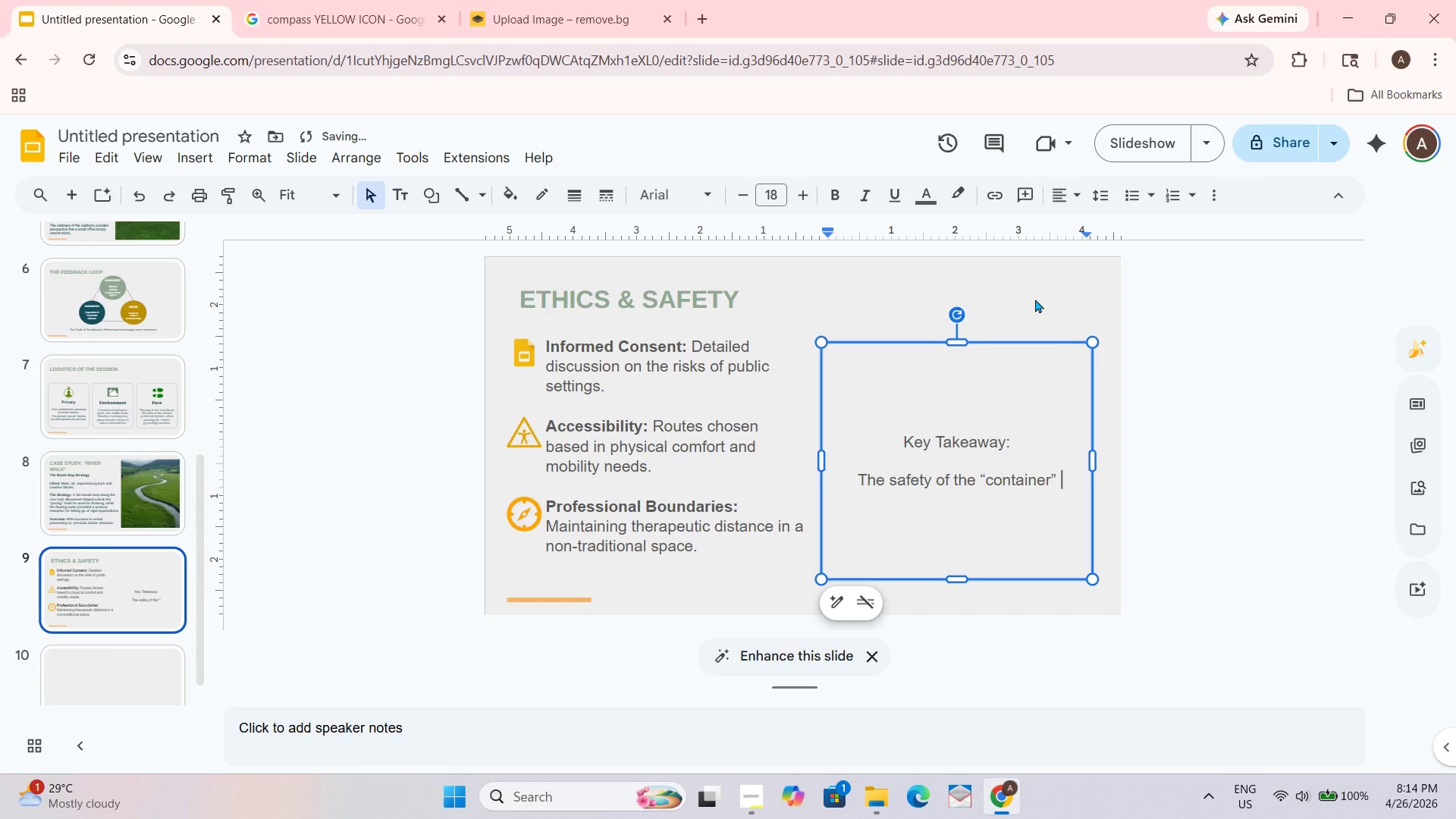 
type( is not limited to four walls it is built through the therapist's presence and clear protocols.)
 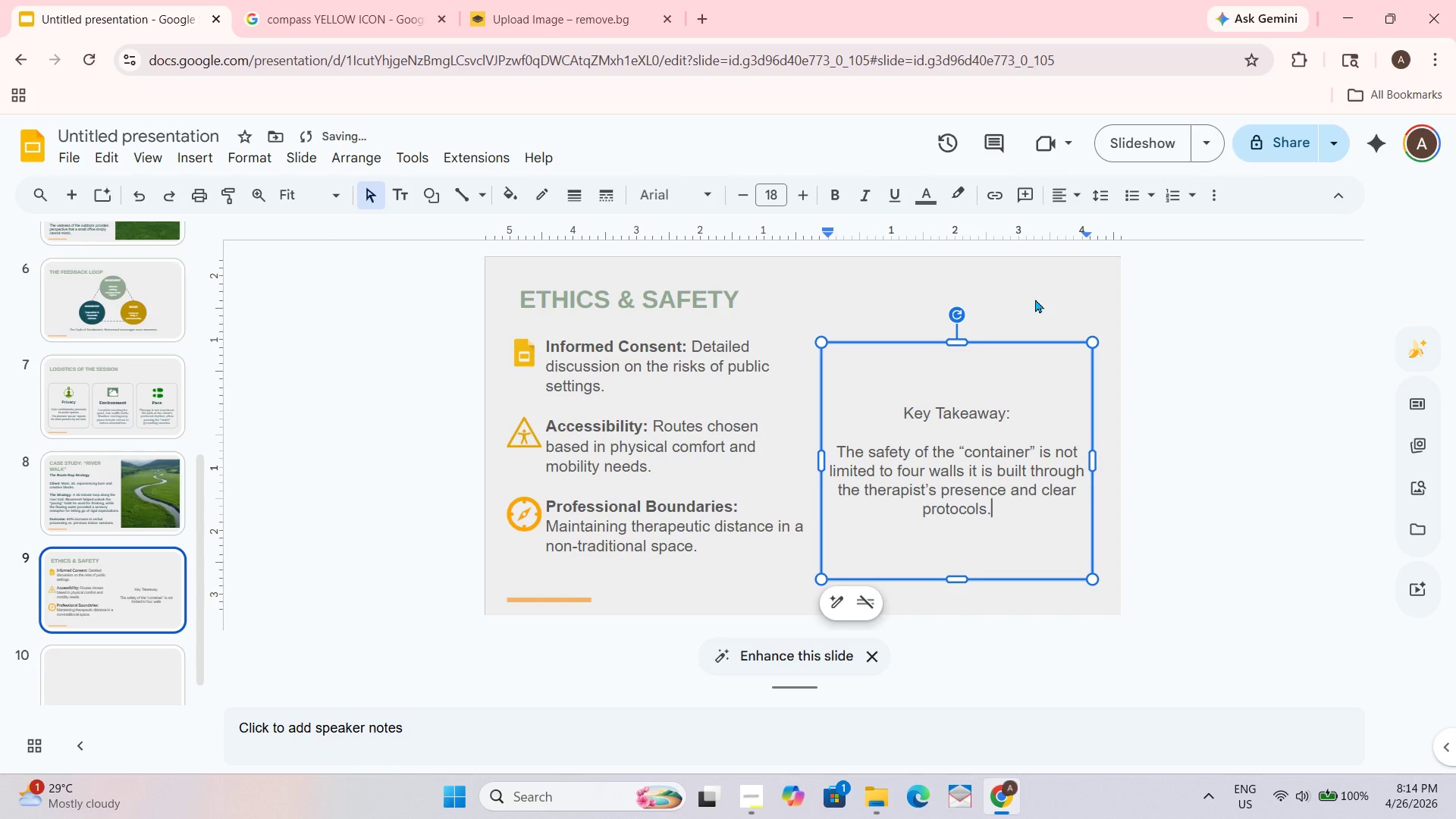 
hold_key(key=ControlLeft, duration=0.47)
 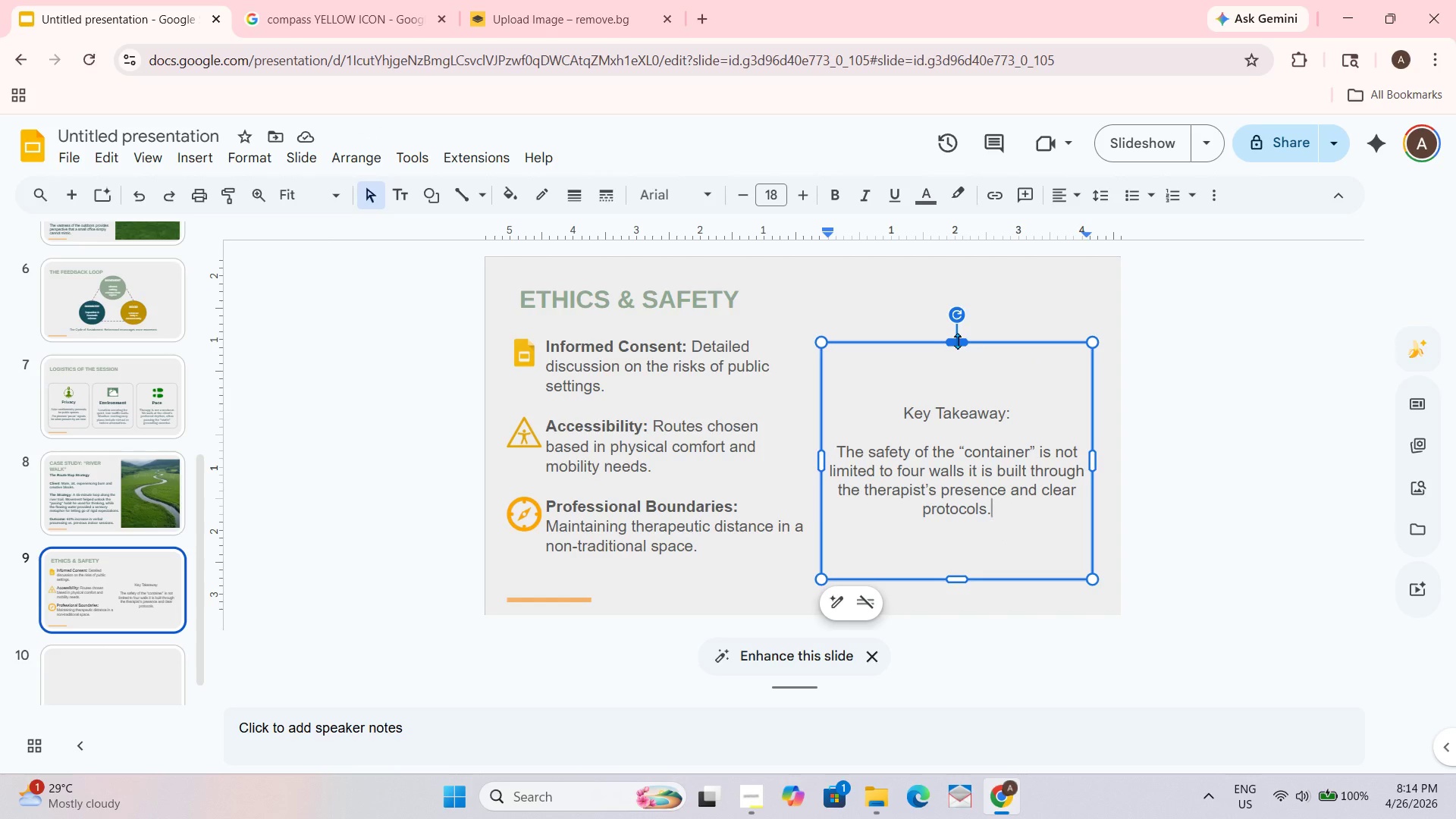 
wait(5.44)
 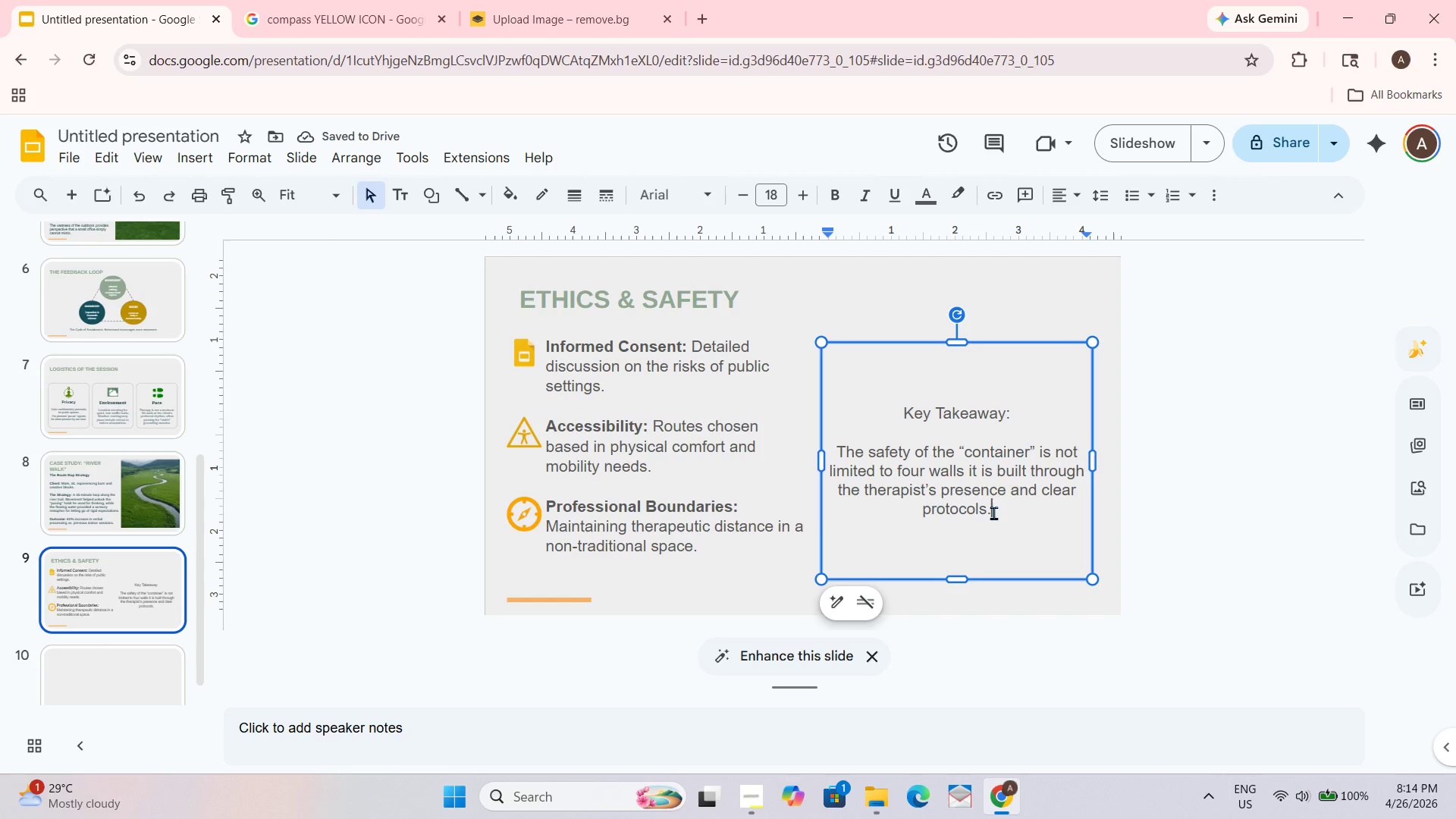 
left_click_drag(start_coordinate=[958, 340], to_coordinate=[962, 330])
 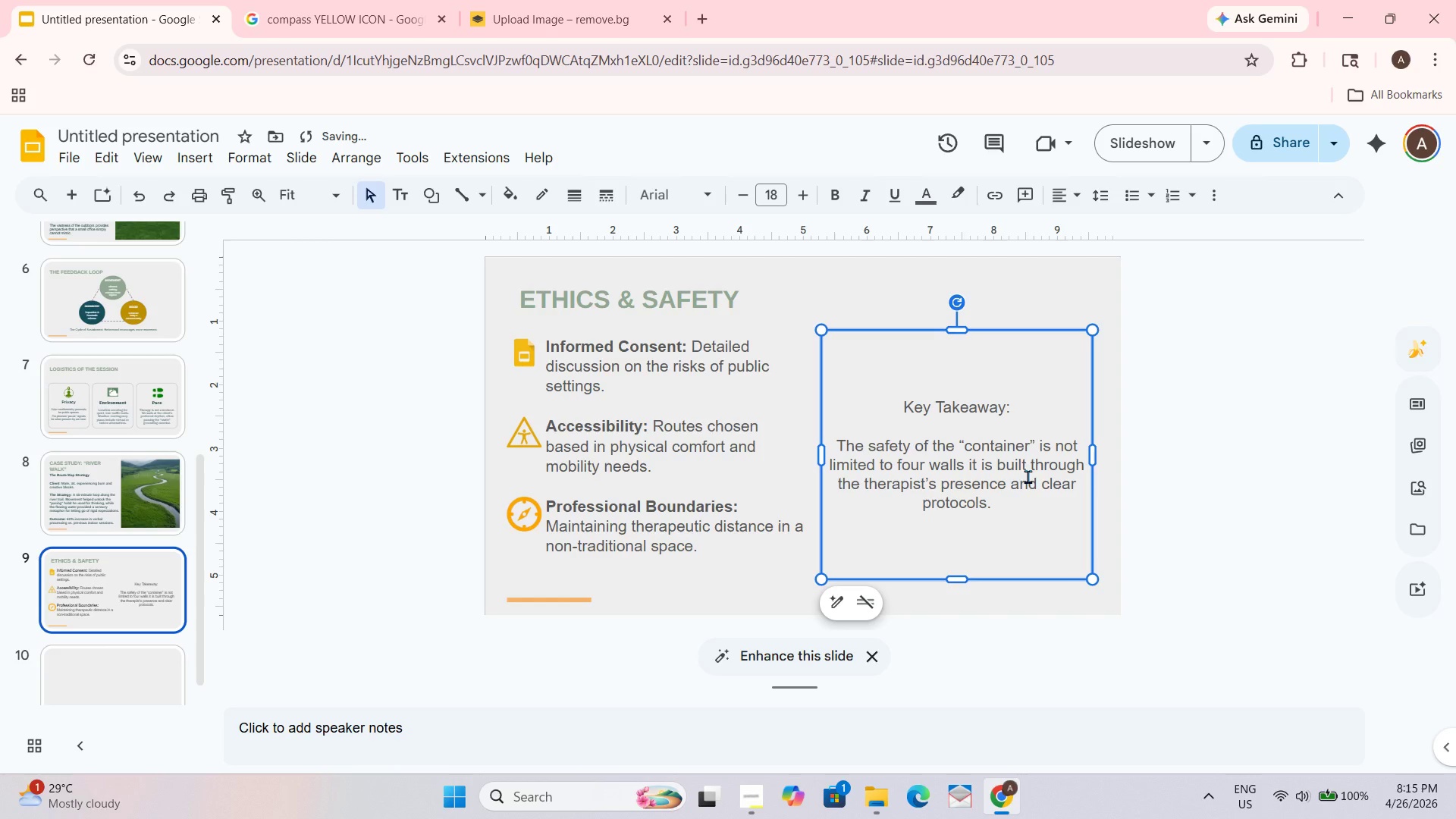 
left_click([1015, 477])
 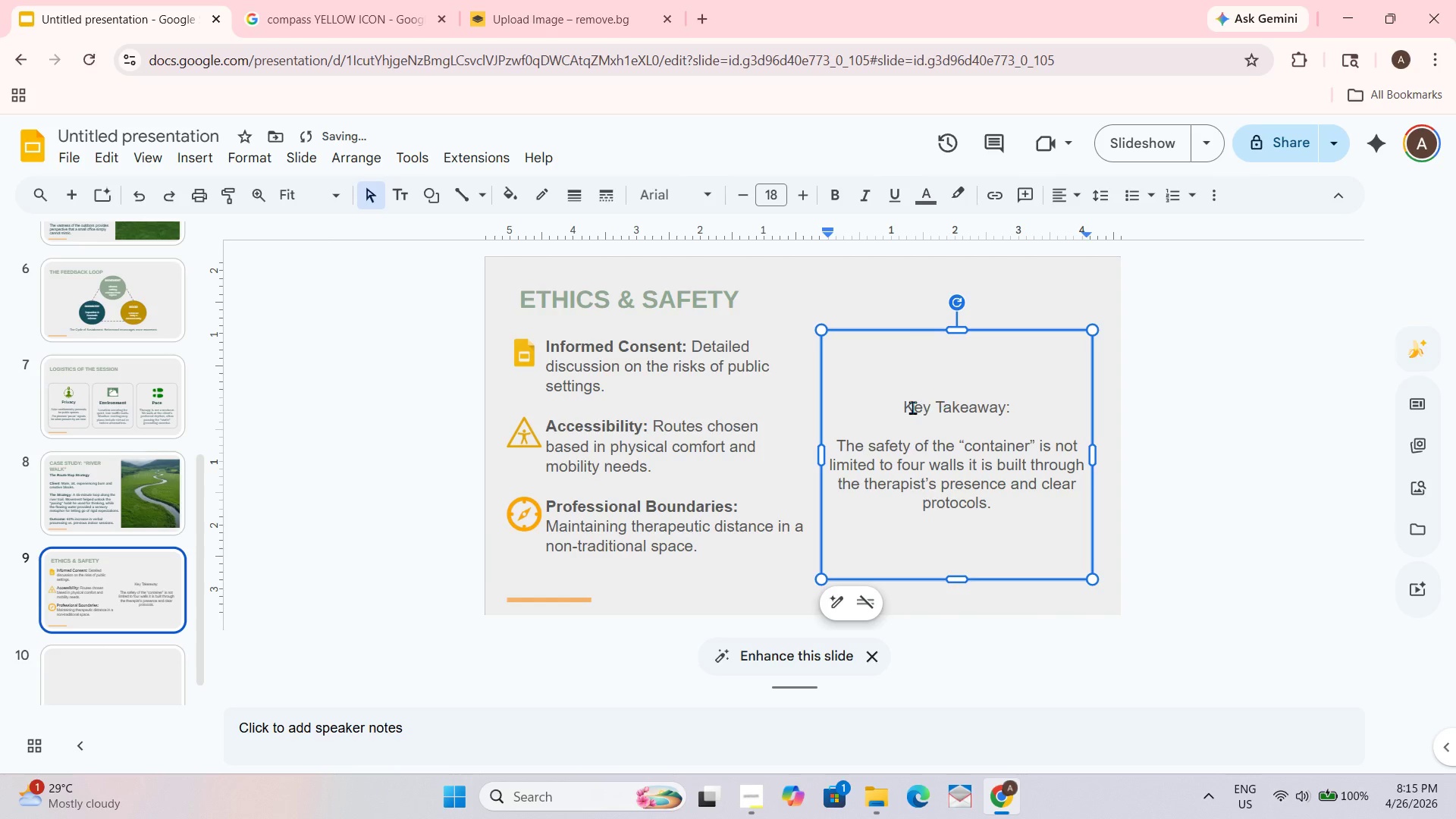 
left_click_drag(start_coordinate=[905, 407], to_coordinate=[1016, 407])
 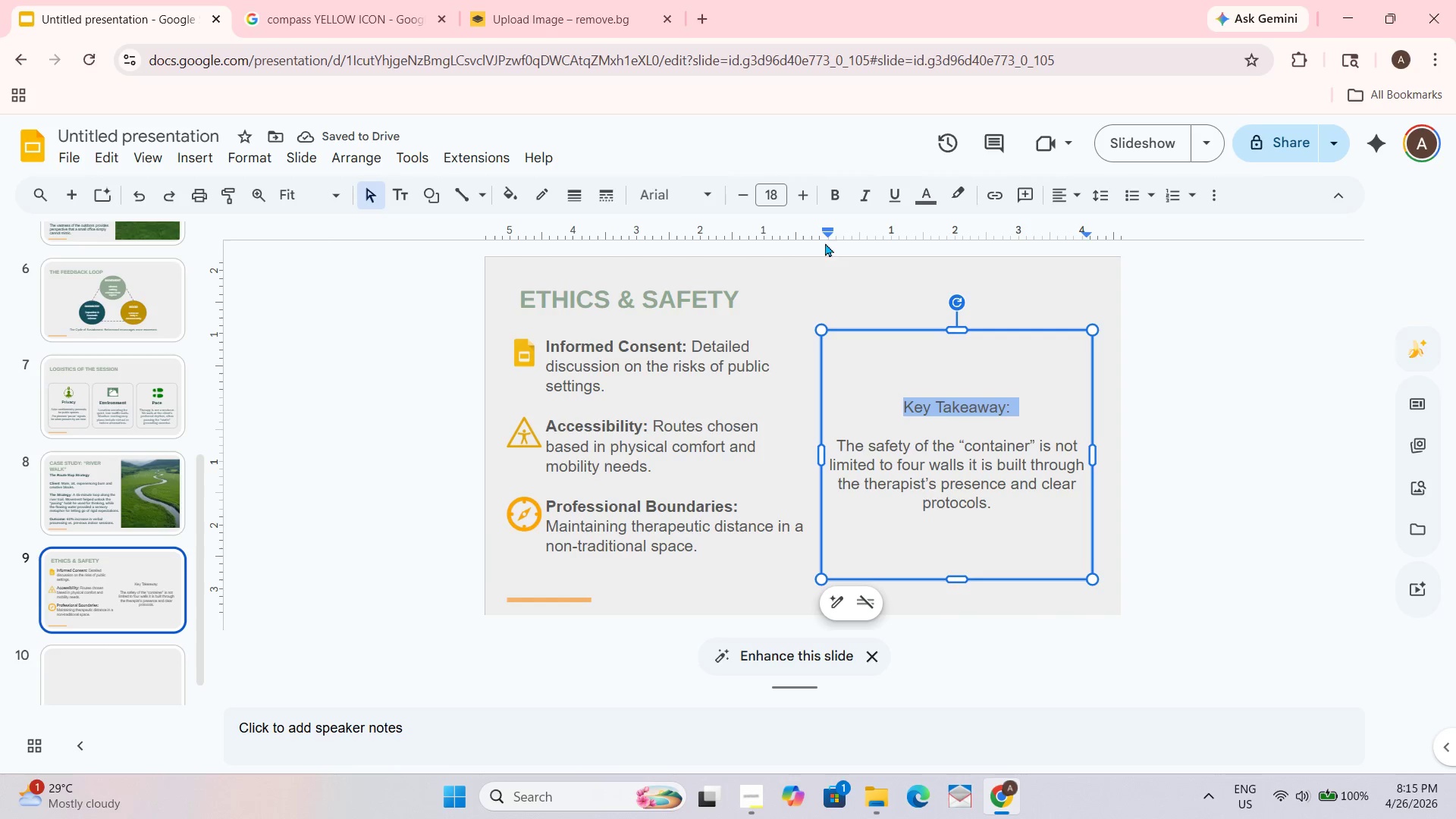 
key(Control+A)
 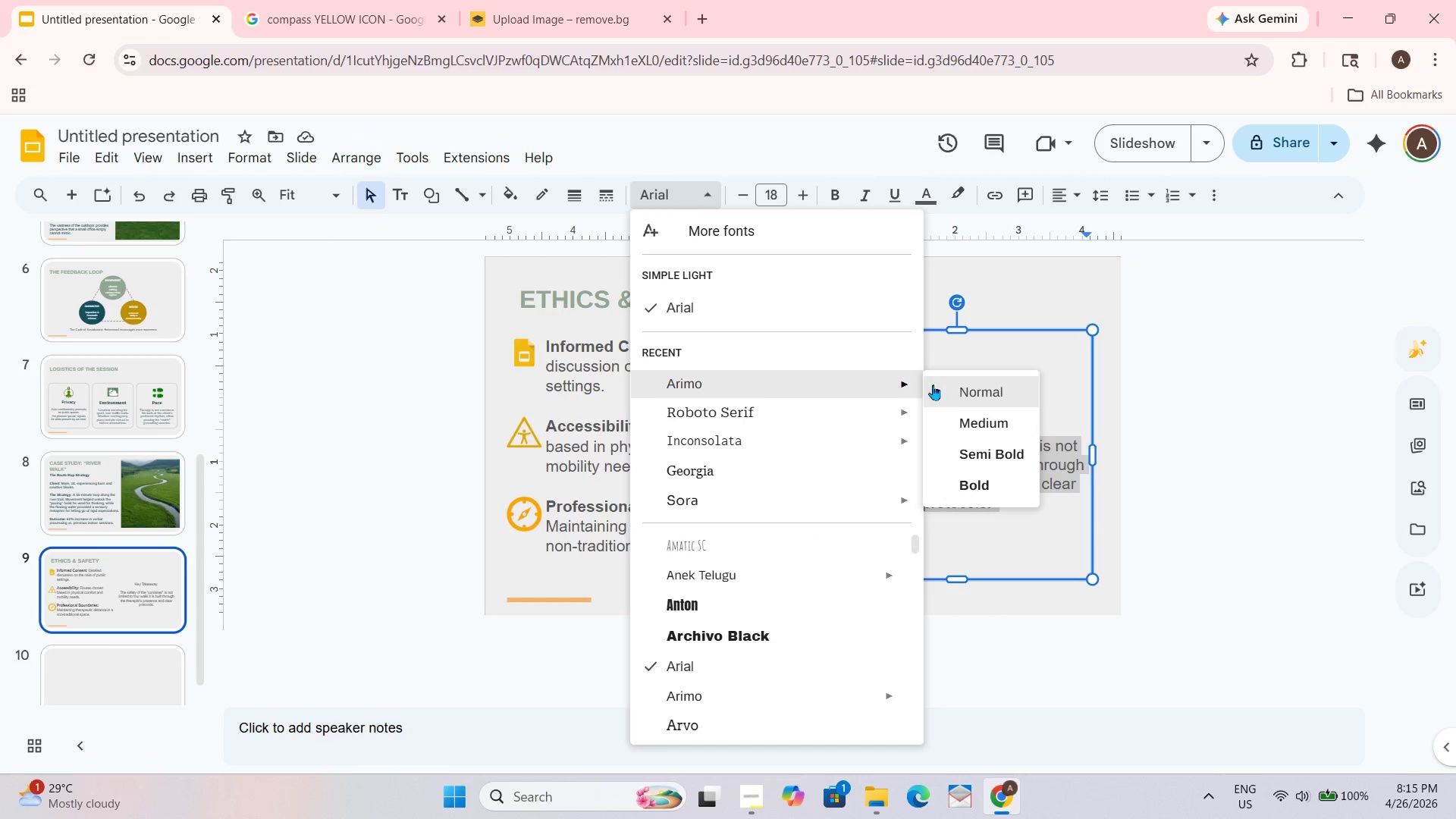 
wait(5.27)
 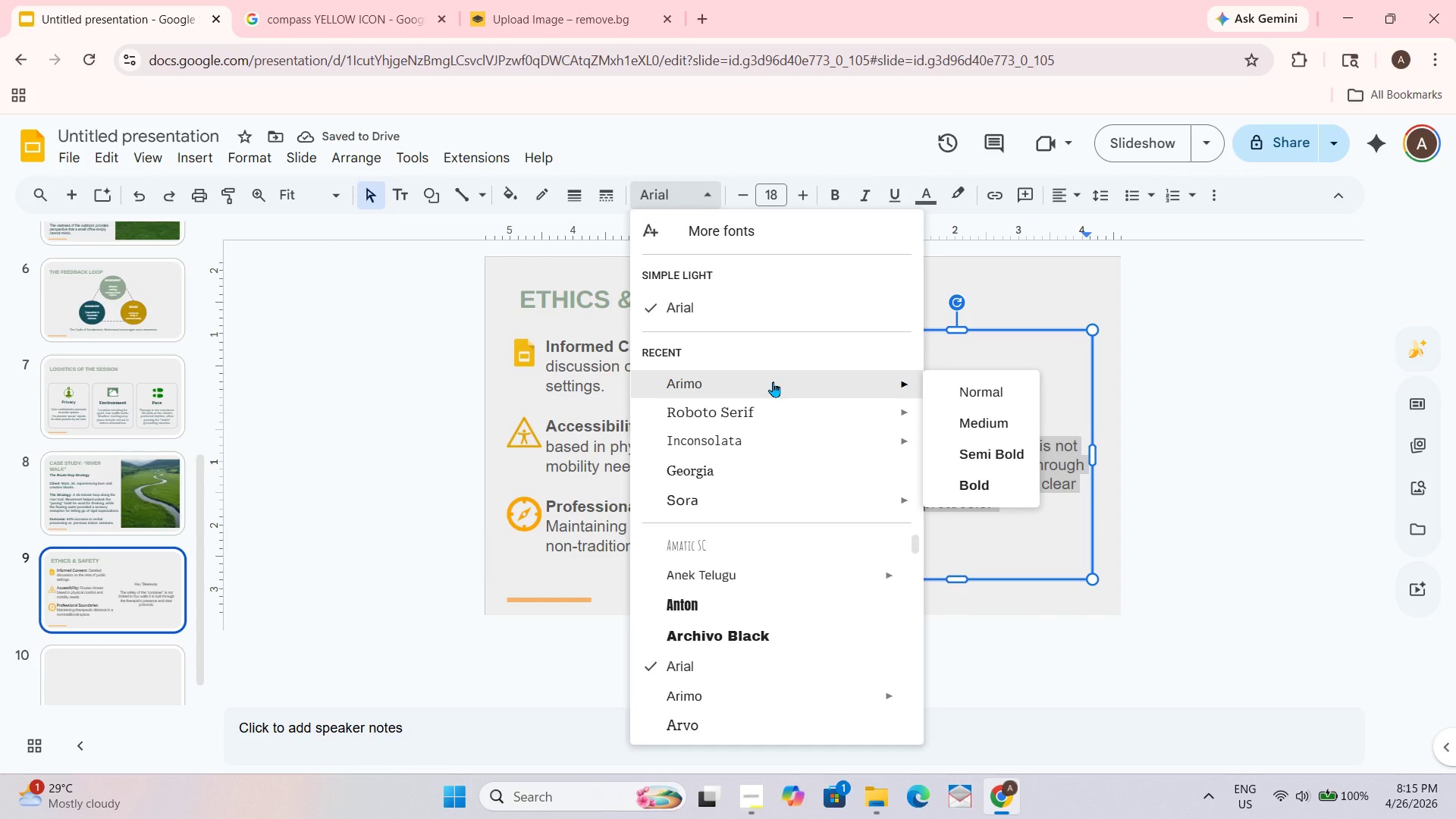 
left_click([997, 453])
 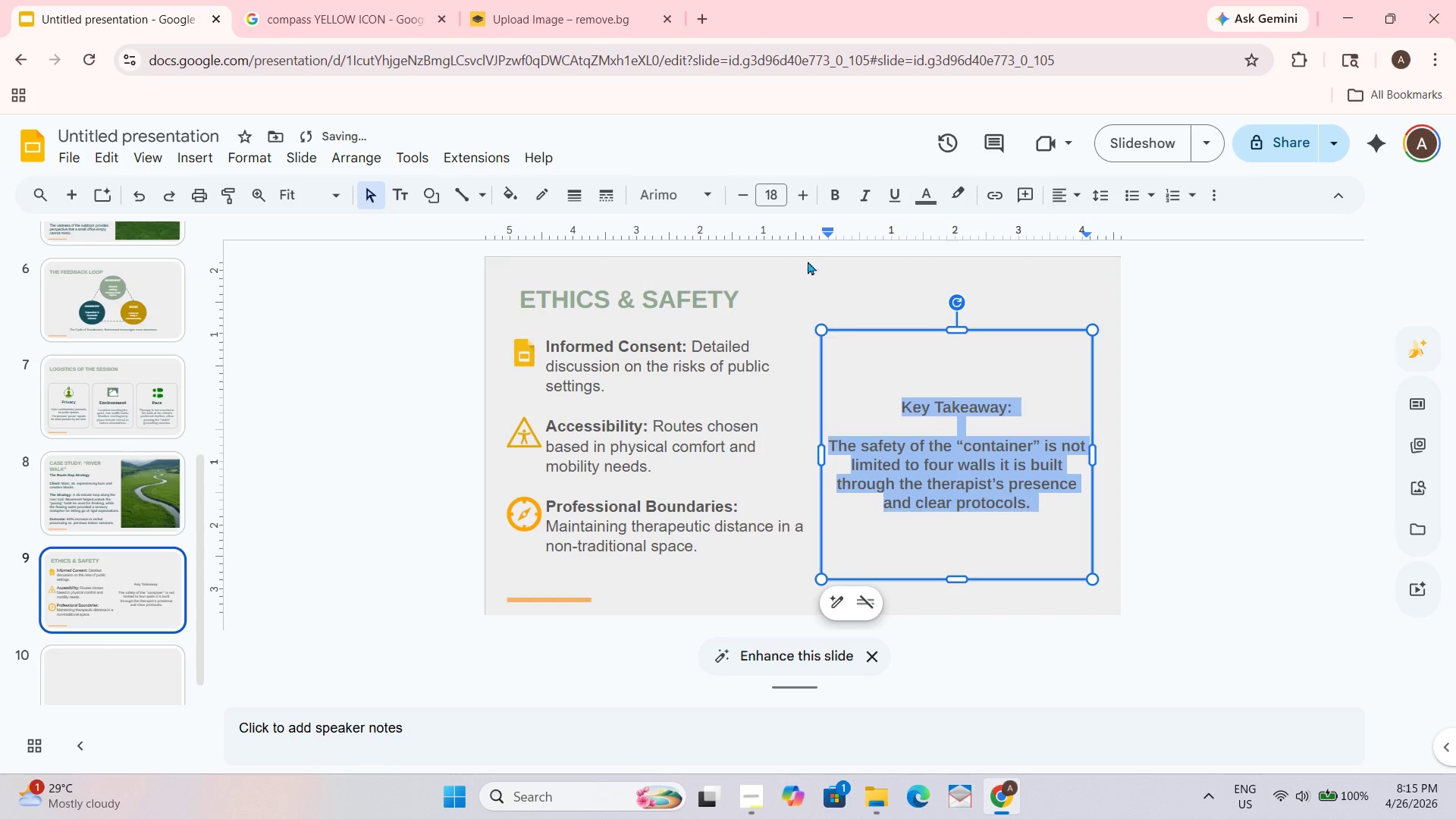 
left_click([806, 202])
 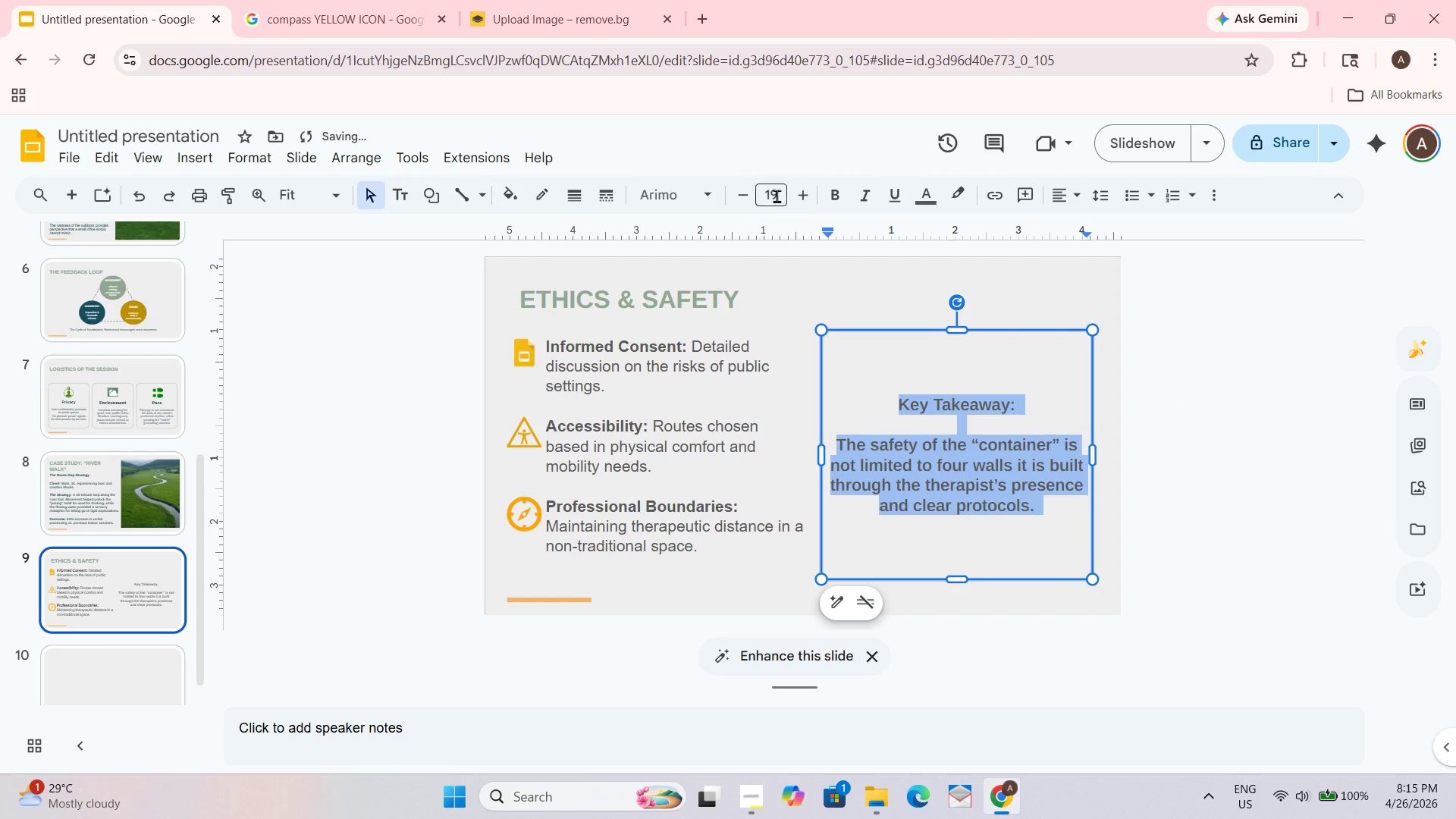 
left_click([799, 196])
 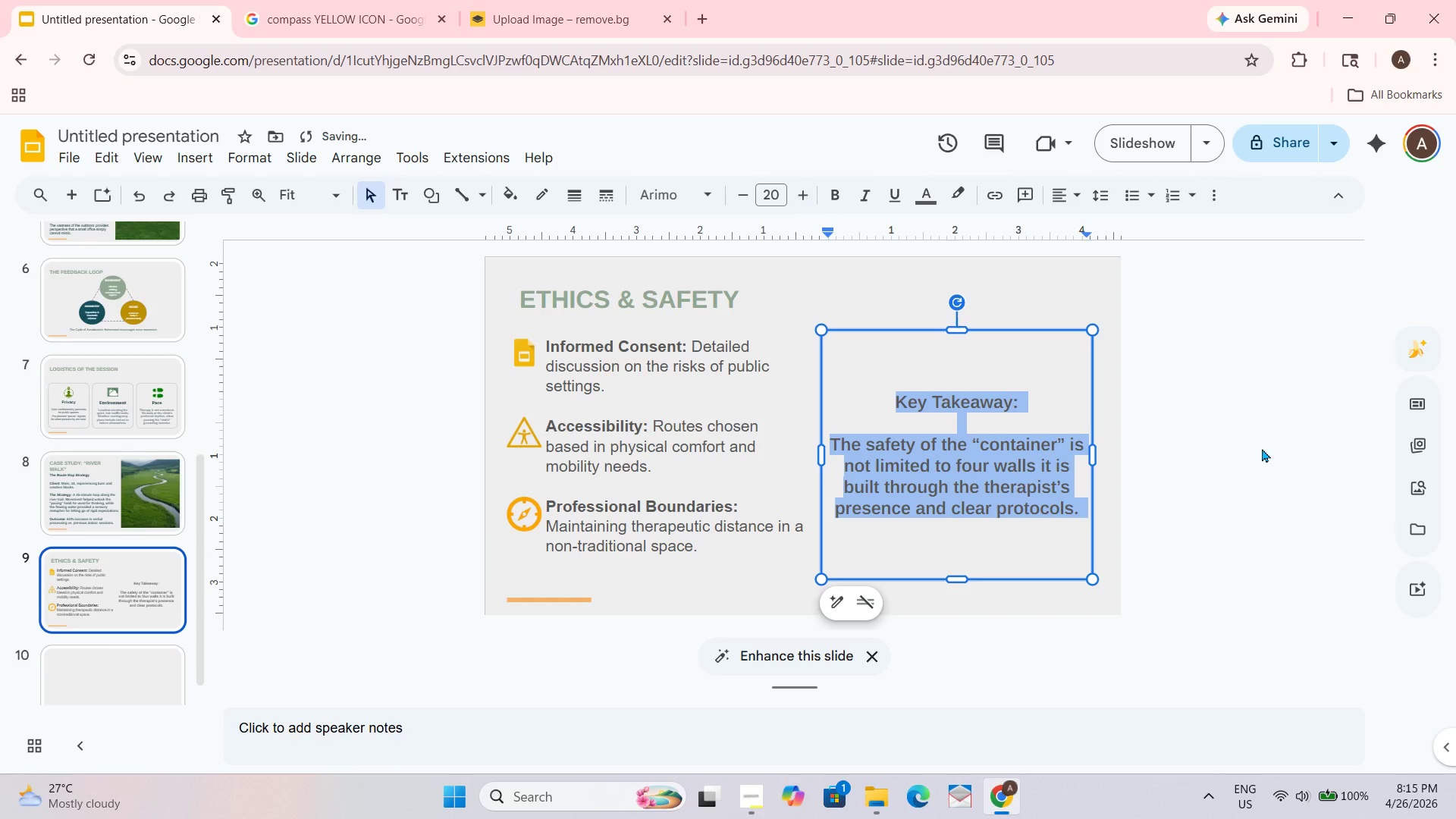 
left_click_drag(start_coordinate=[1298, 466], to_coordinate=[1290, 466])
 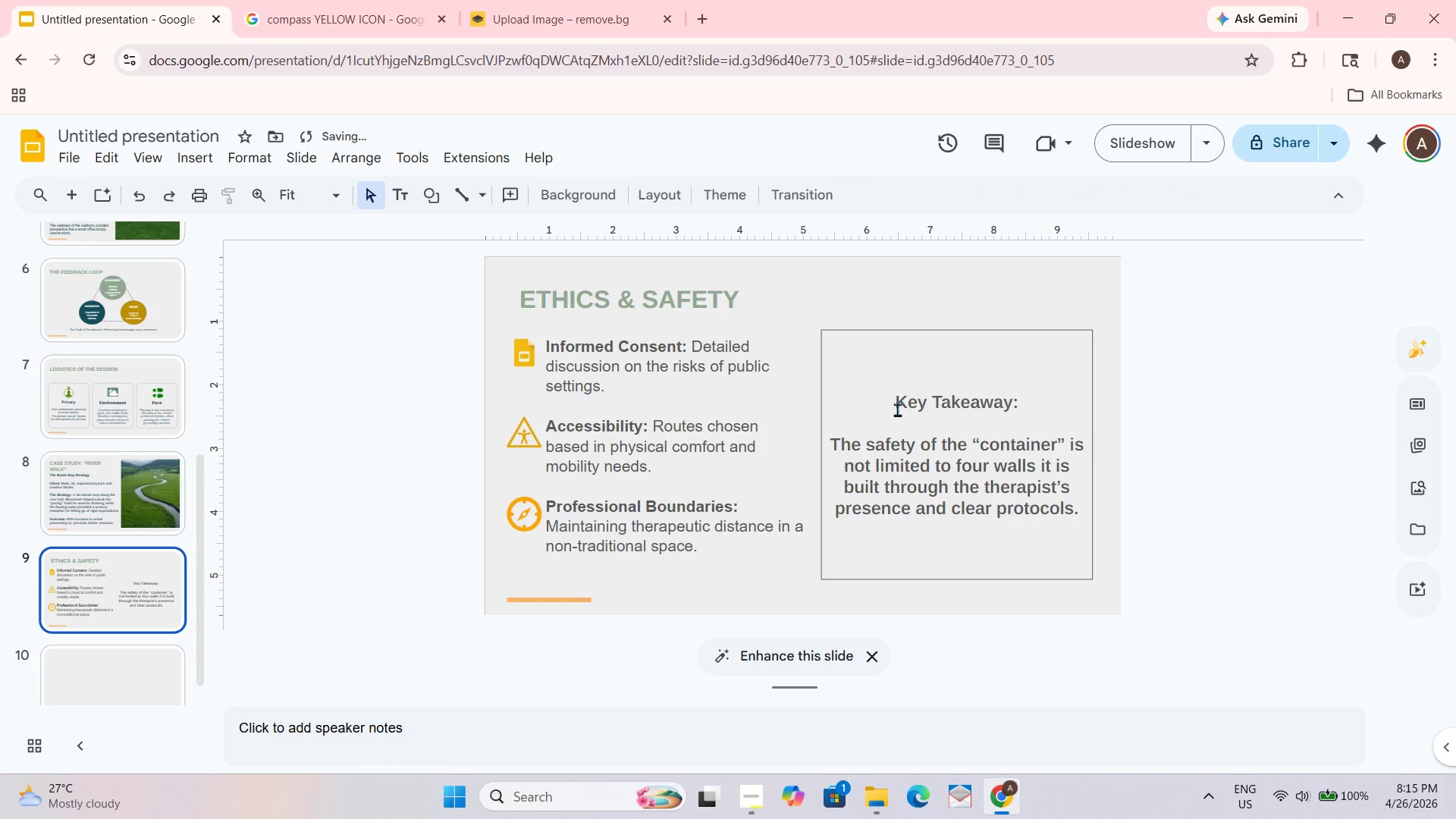 
left_click_drag(start_coordinate=[893, 406], to_coordinate=[1055, 406])
 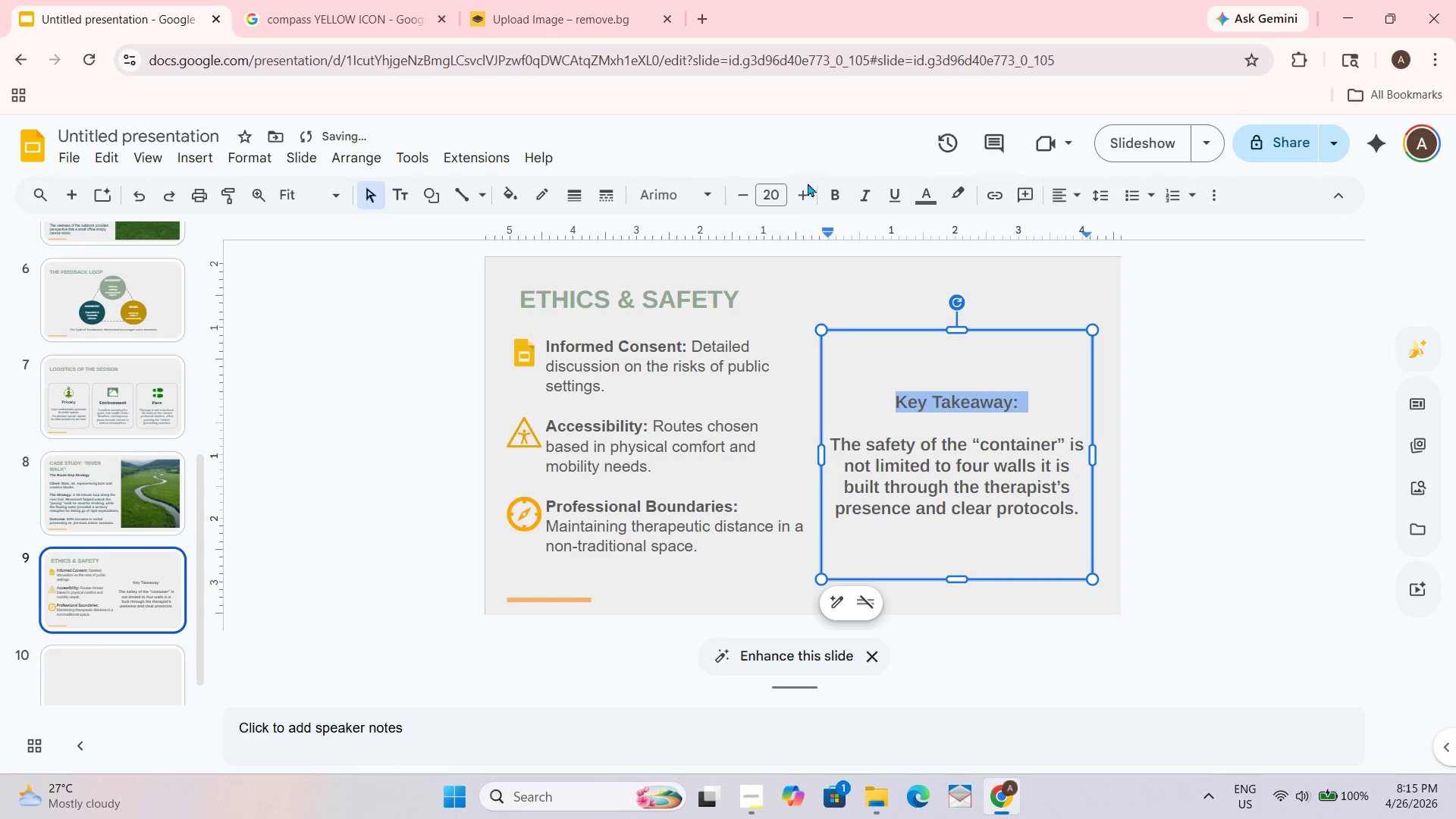 
double_click([805, 189])
 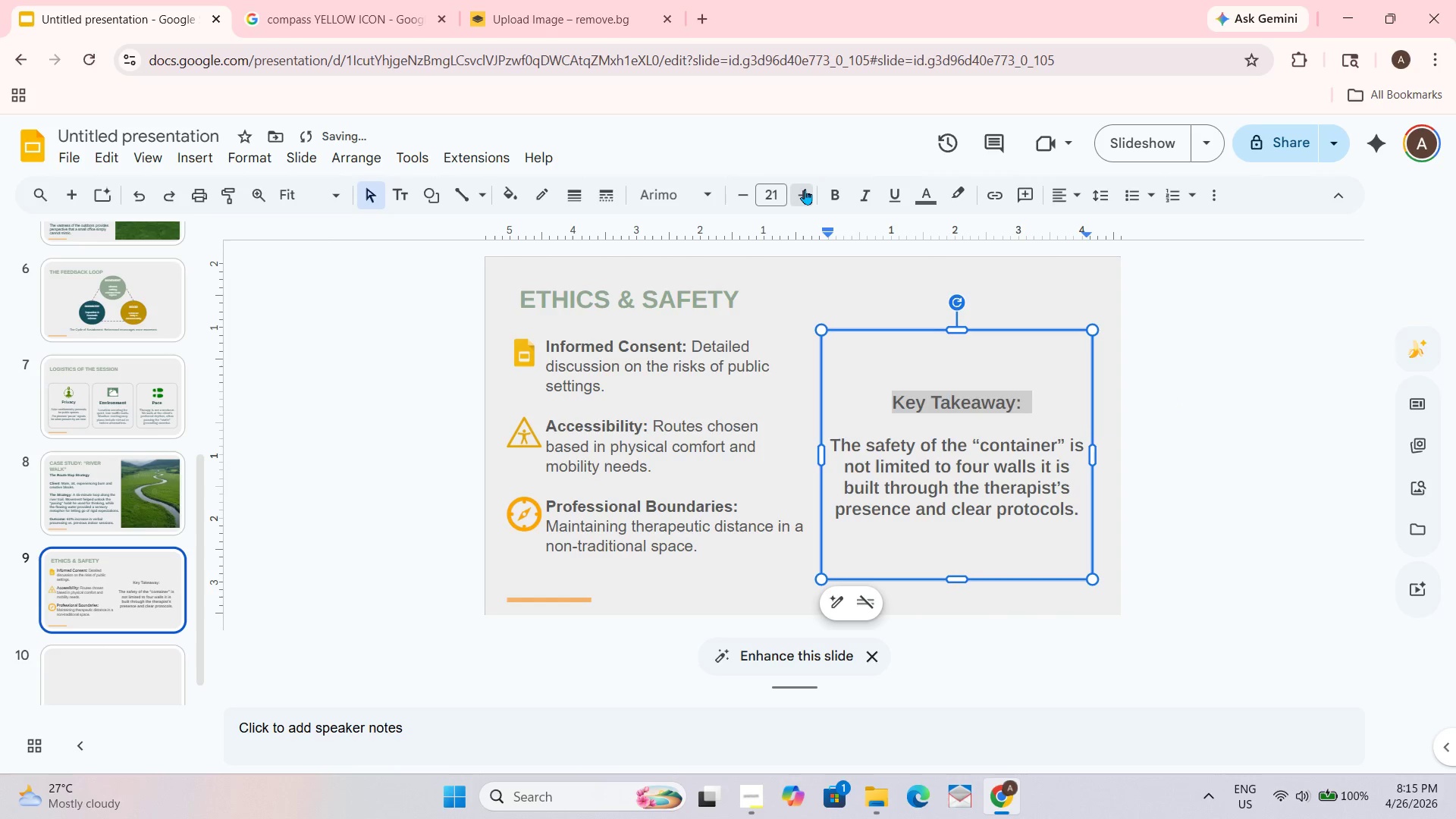 
triple_click([805, 189])
 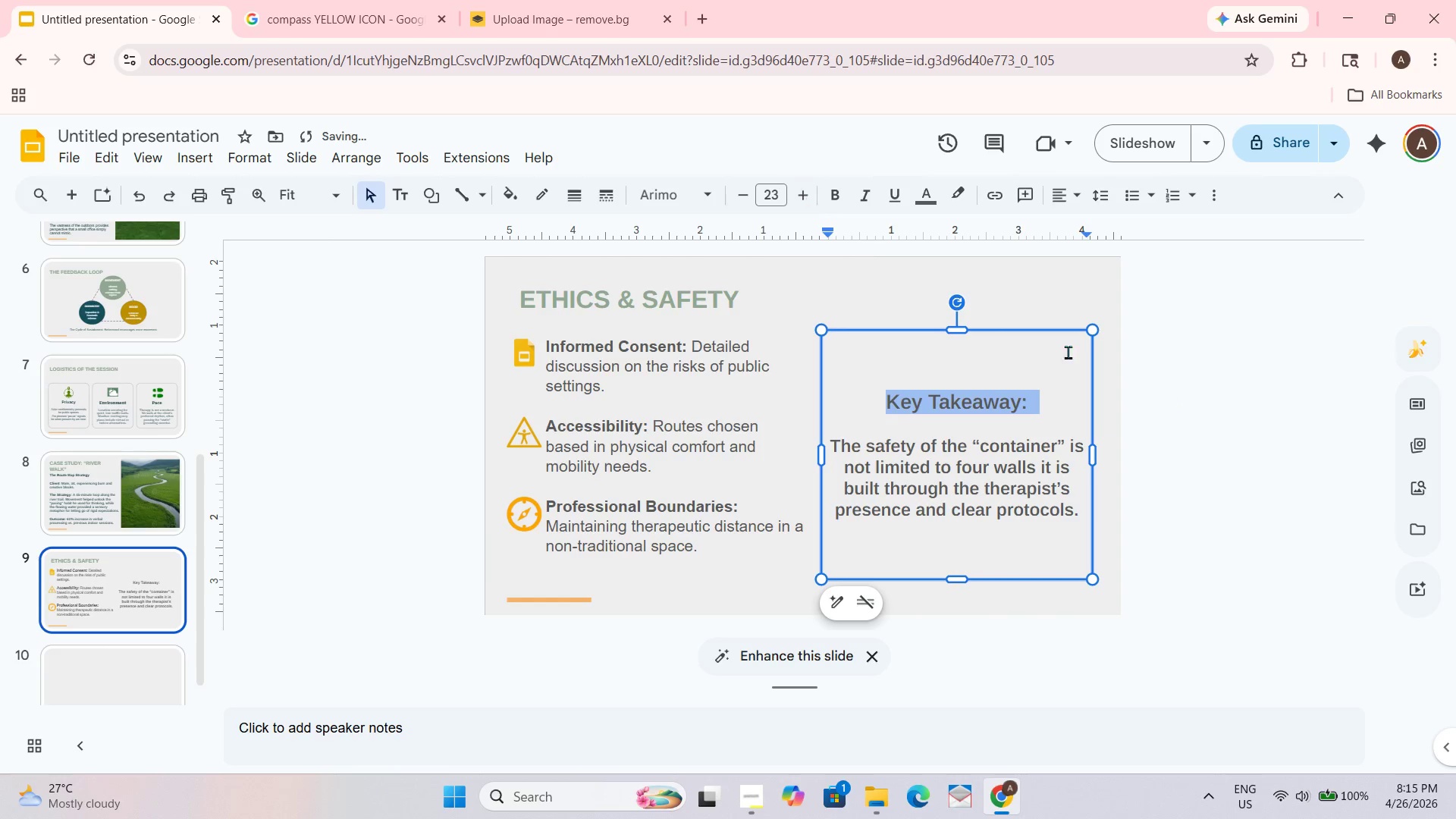 
triple_click([1147, 428])
 